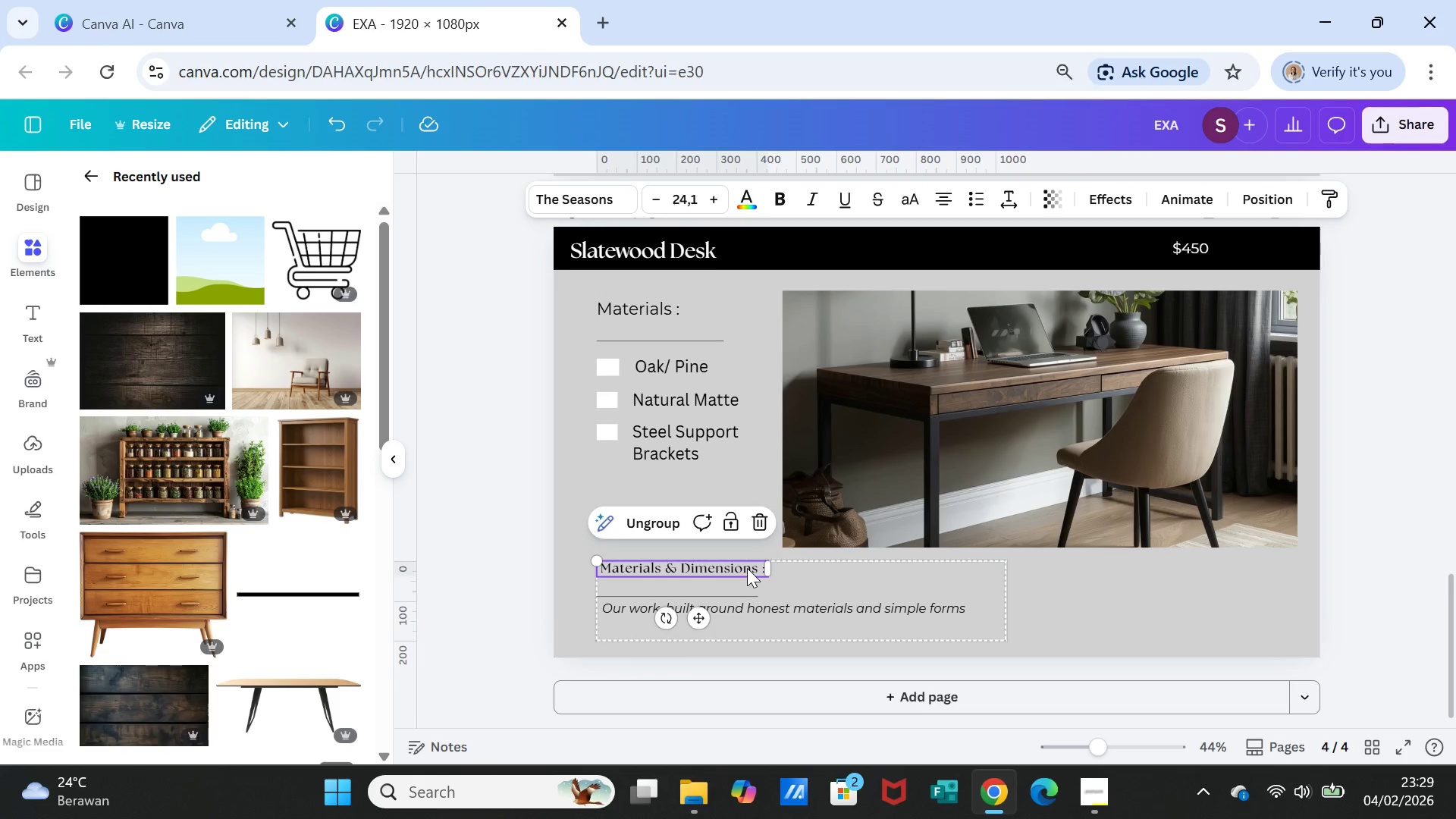 
left_click_drag(start_coordinate=[747, 568], to_coordinate=[748, 581])
 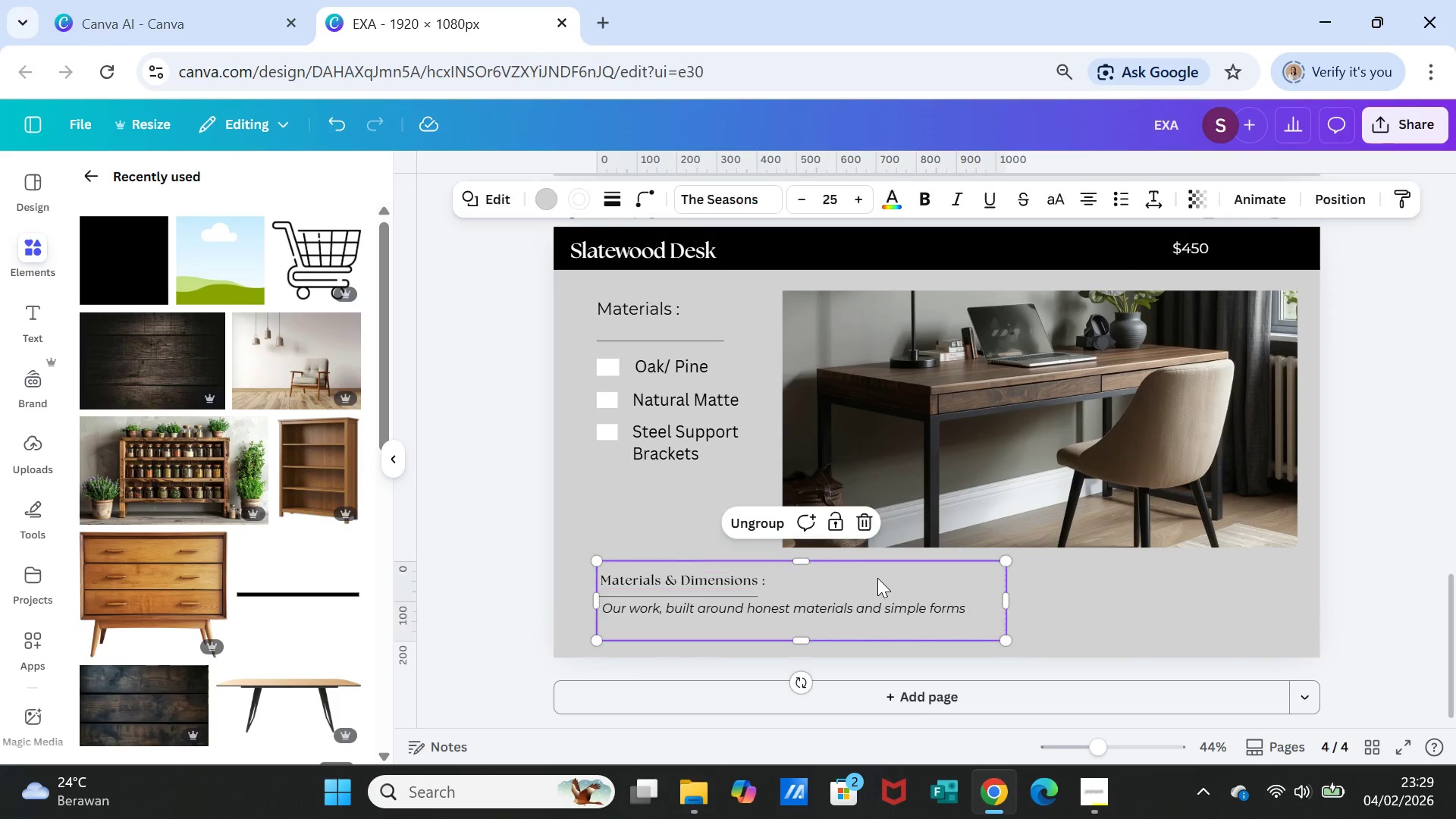 
left_click([877, 578])
 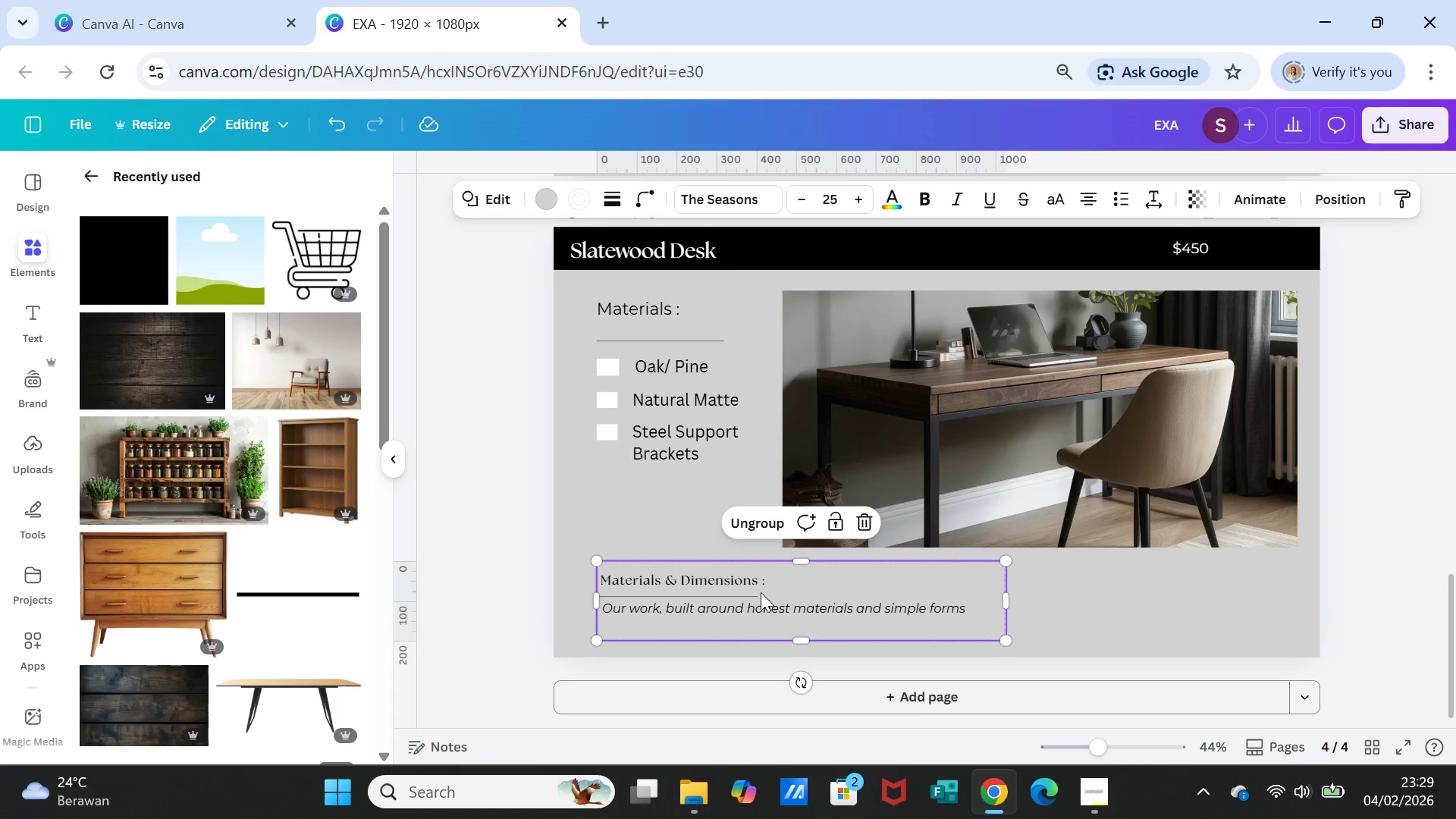 
left_click_drag(start_coordinate=[754, 583], to_coordinate=[751, 579])
 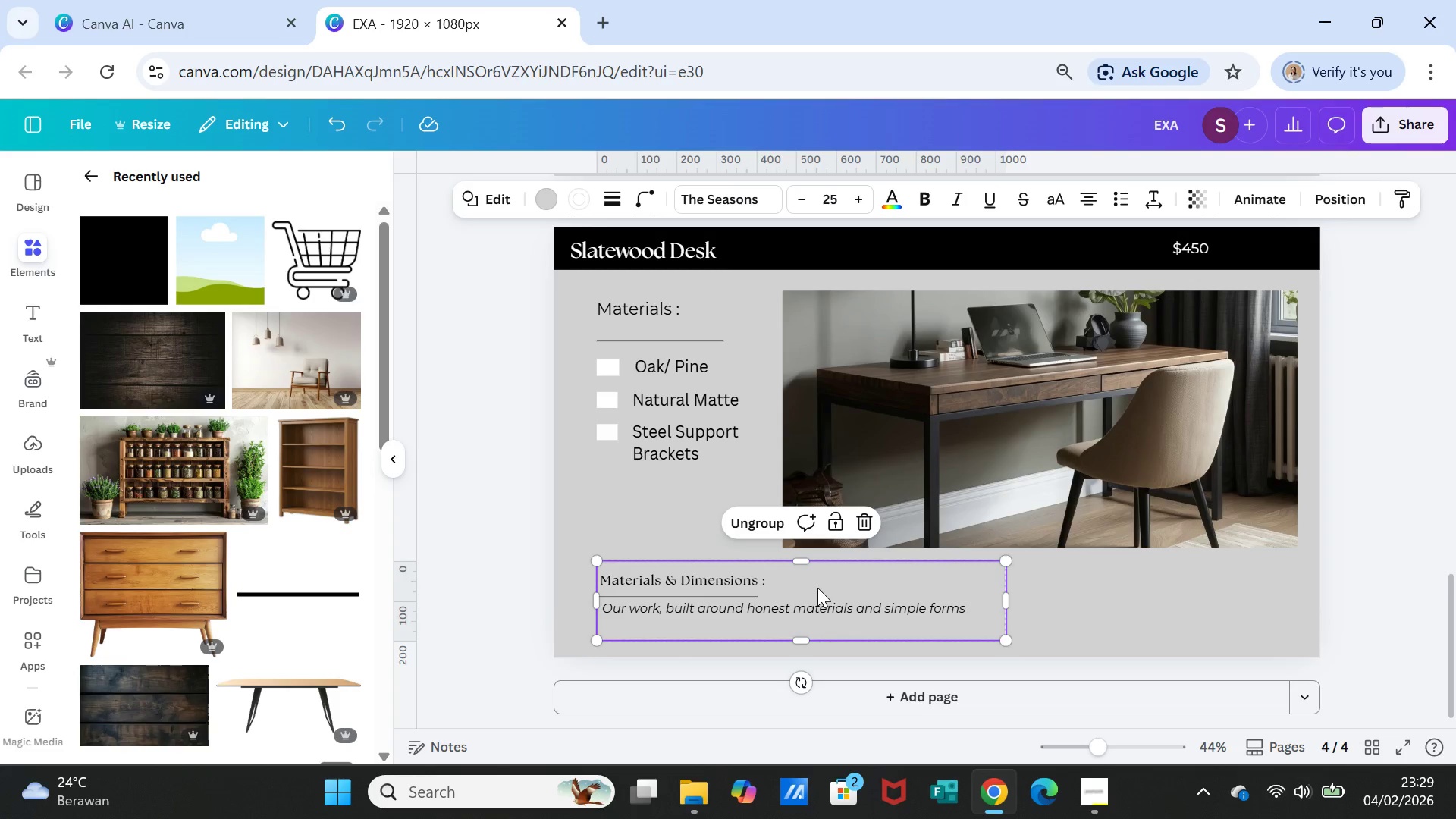 
left_click([817, 588])
 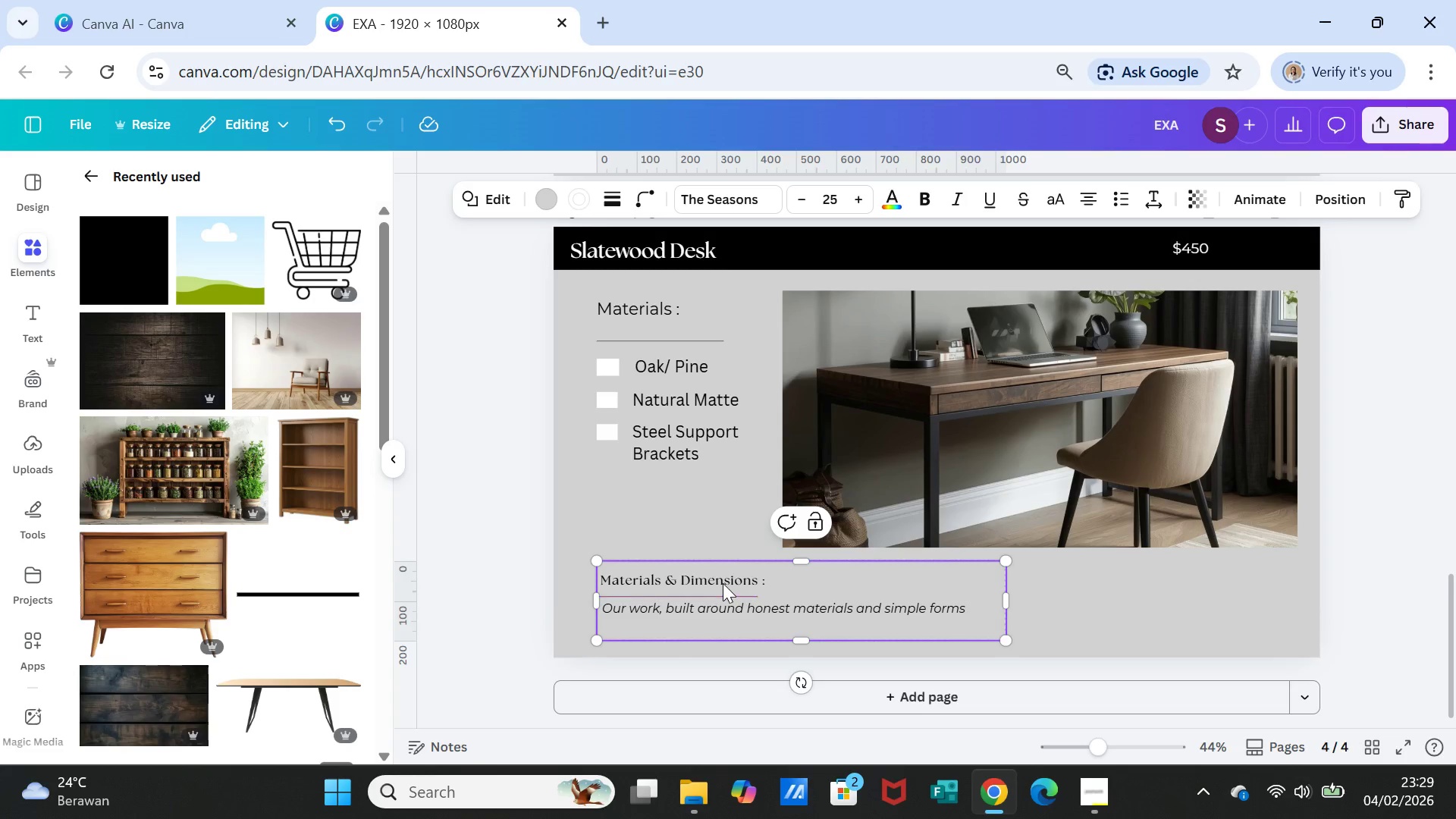 
left_click([723, 583])
 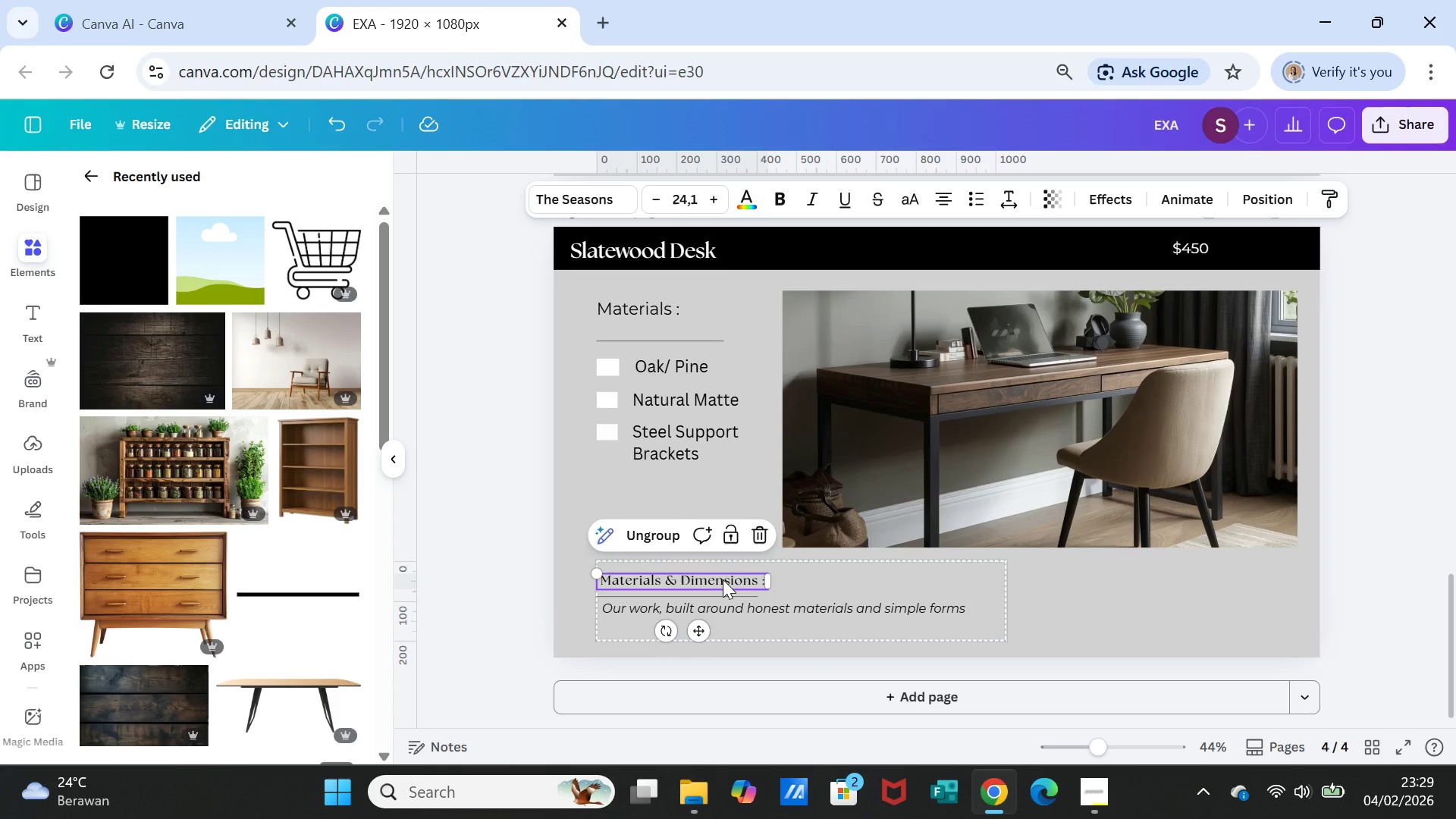 
left_click_drag(start_coordinate=[723, 579], to_coordinate=[723, 575])
 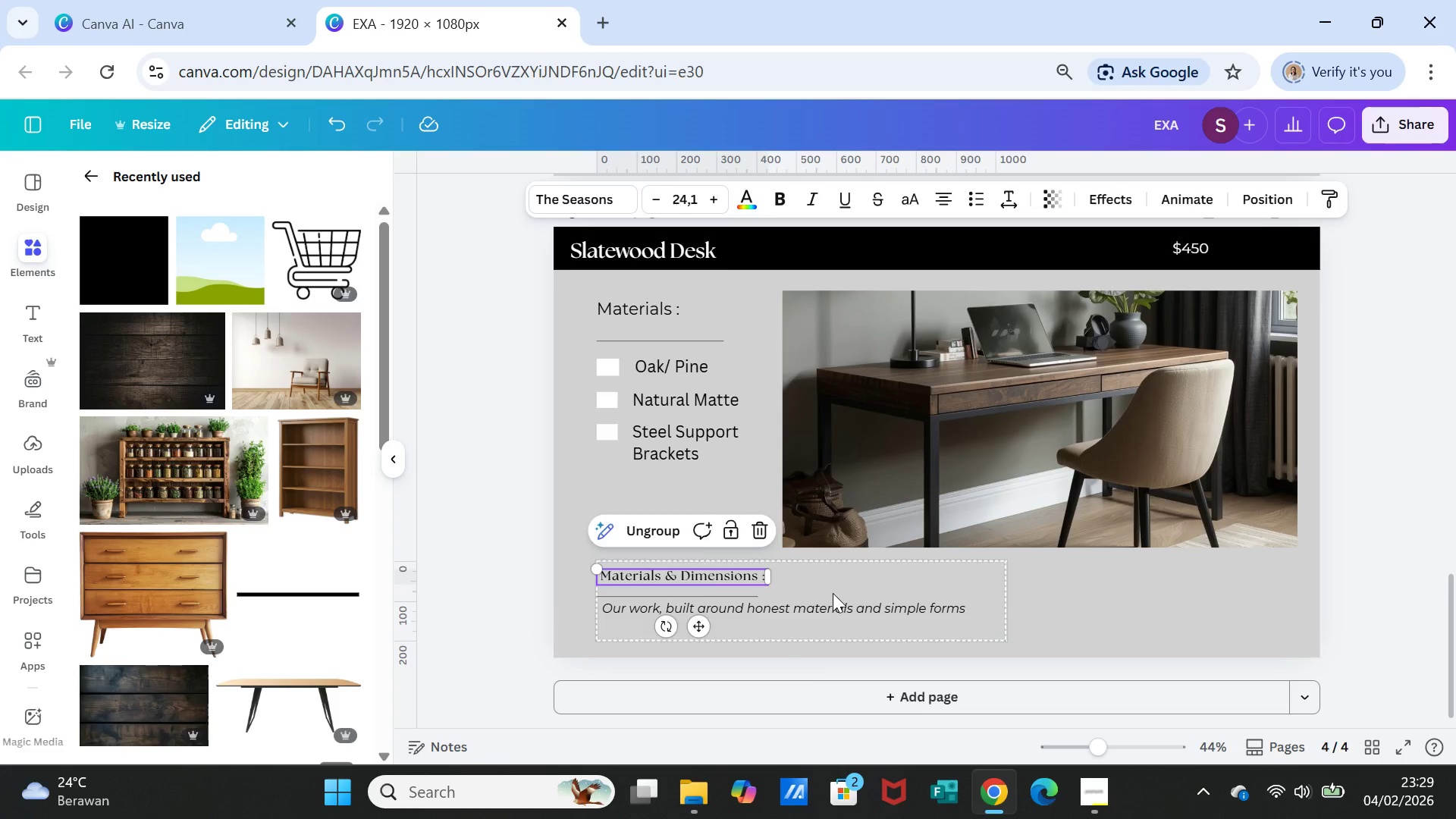 
left_click([833, 593])
 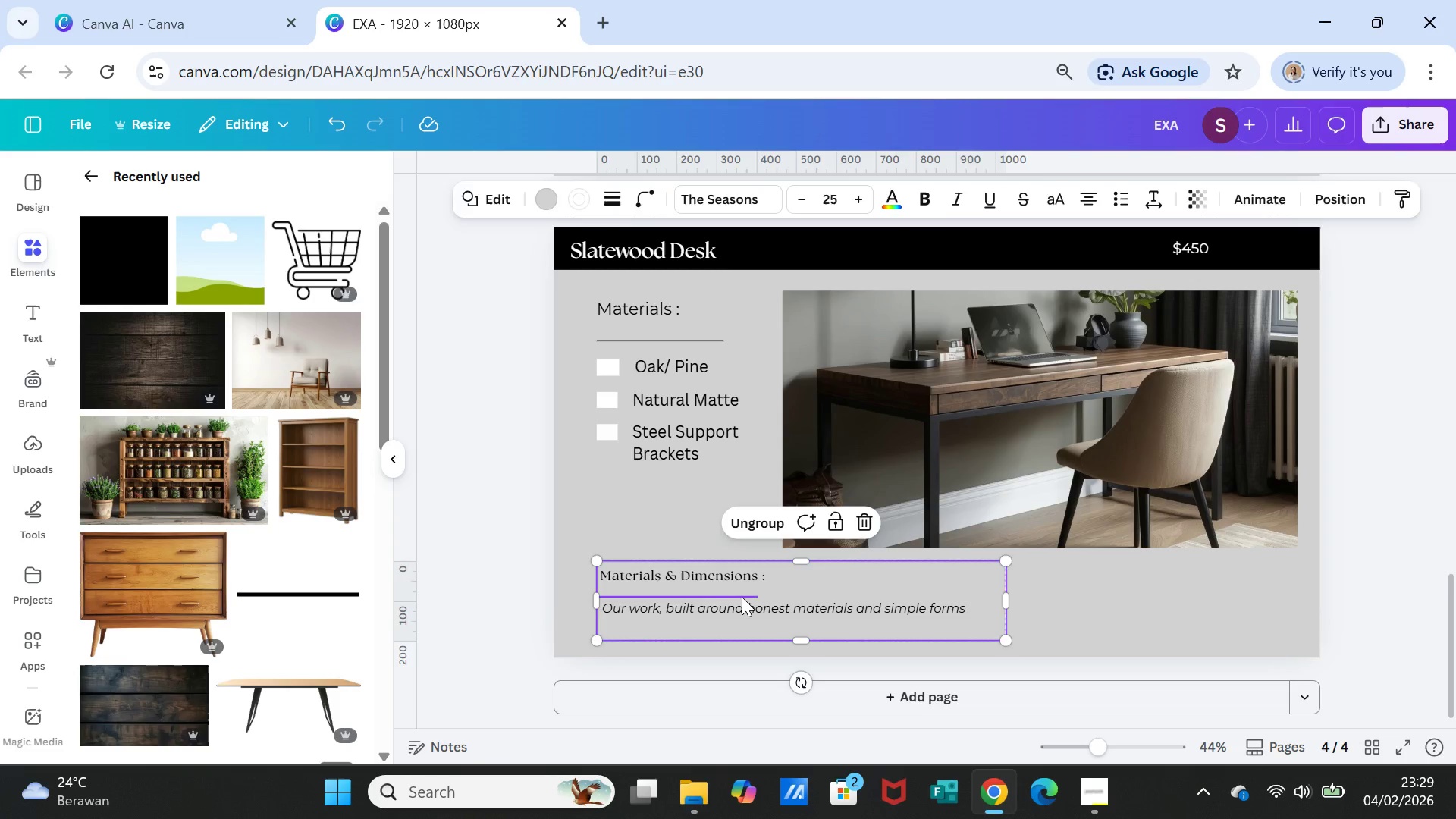 
left_click([742, 597])
 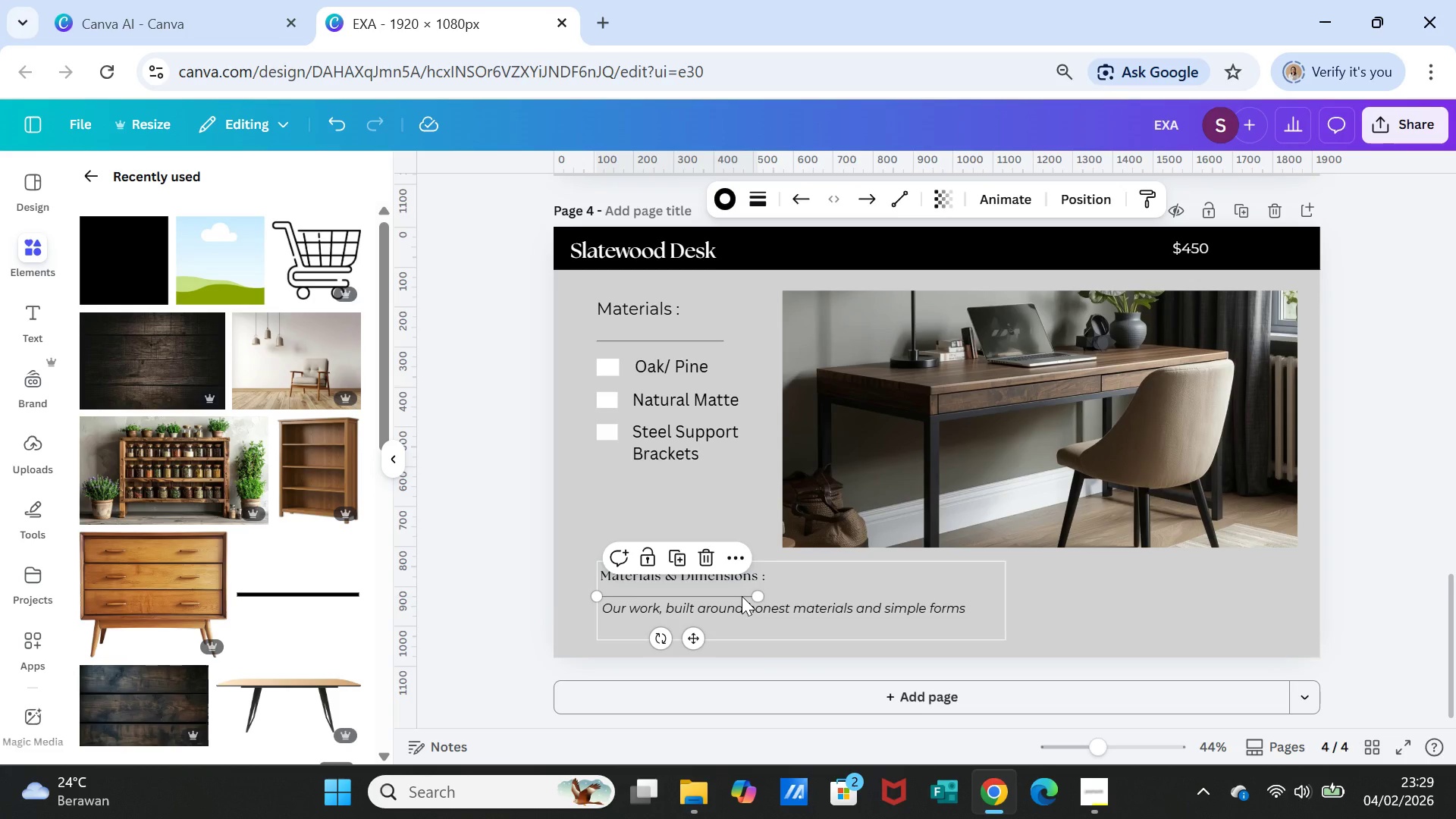 
left_click_drag(start_coordinate=[742, 596], to_coordinate=[750, 590])
 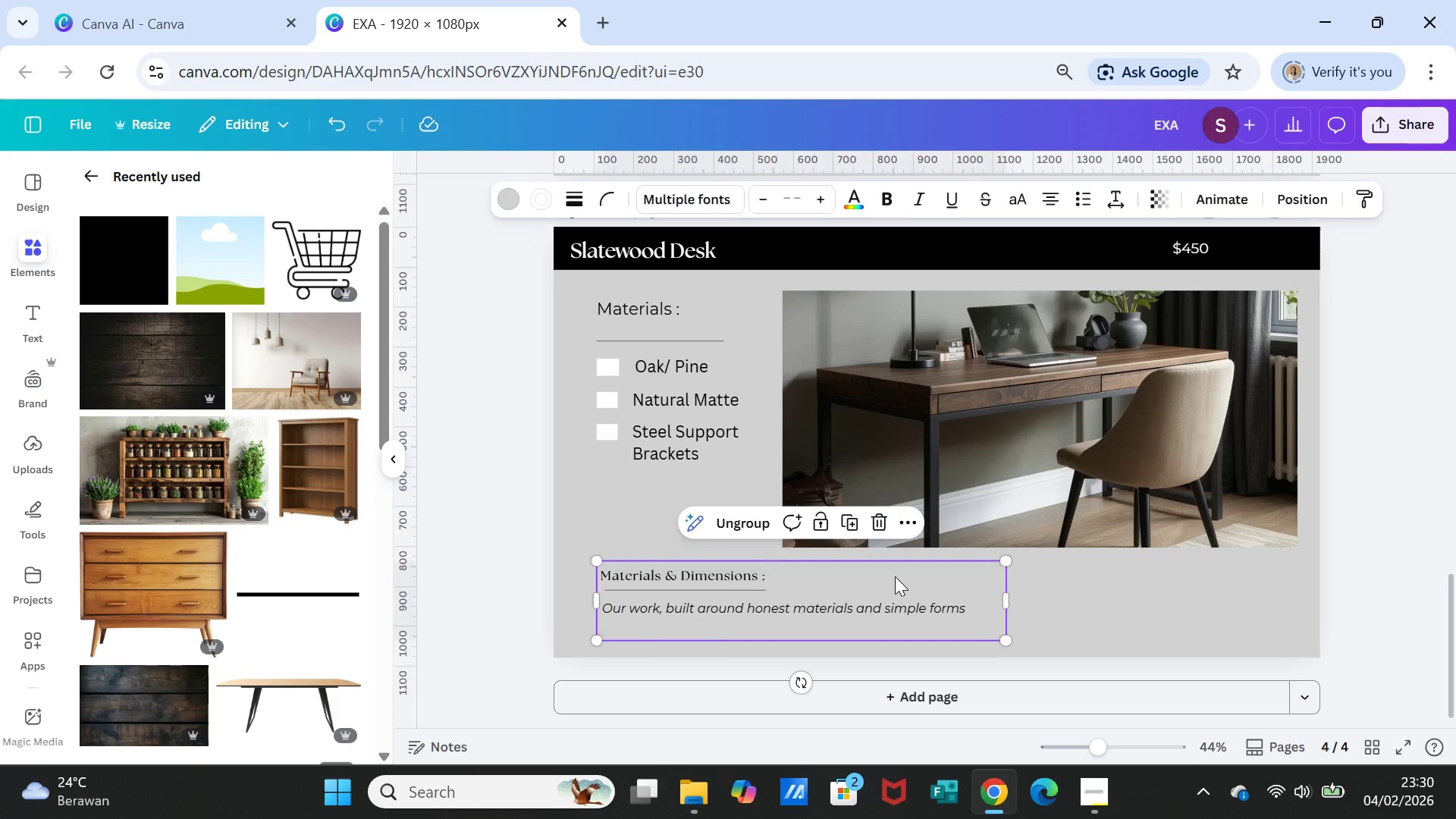 
left_click([895, 576])
 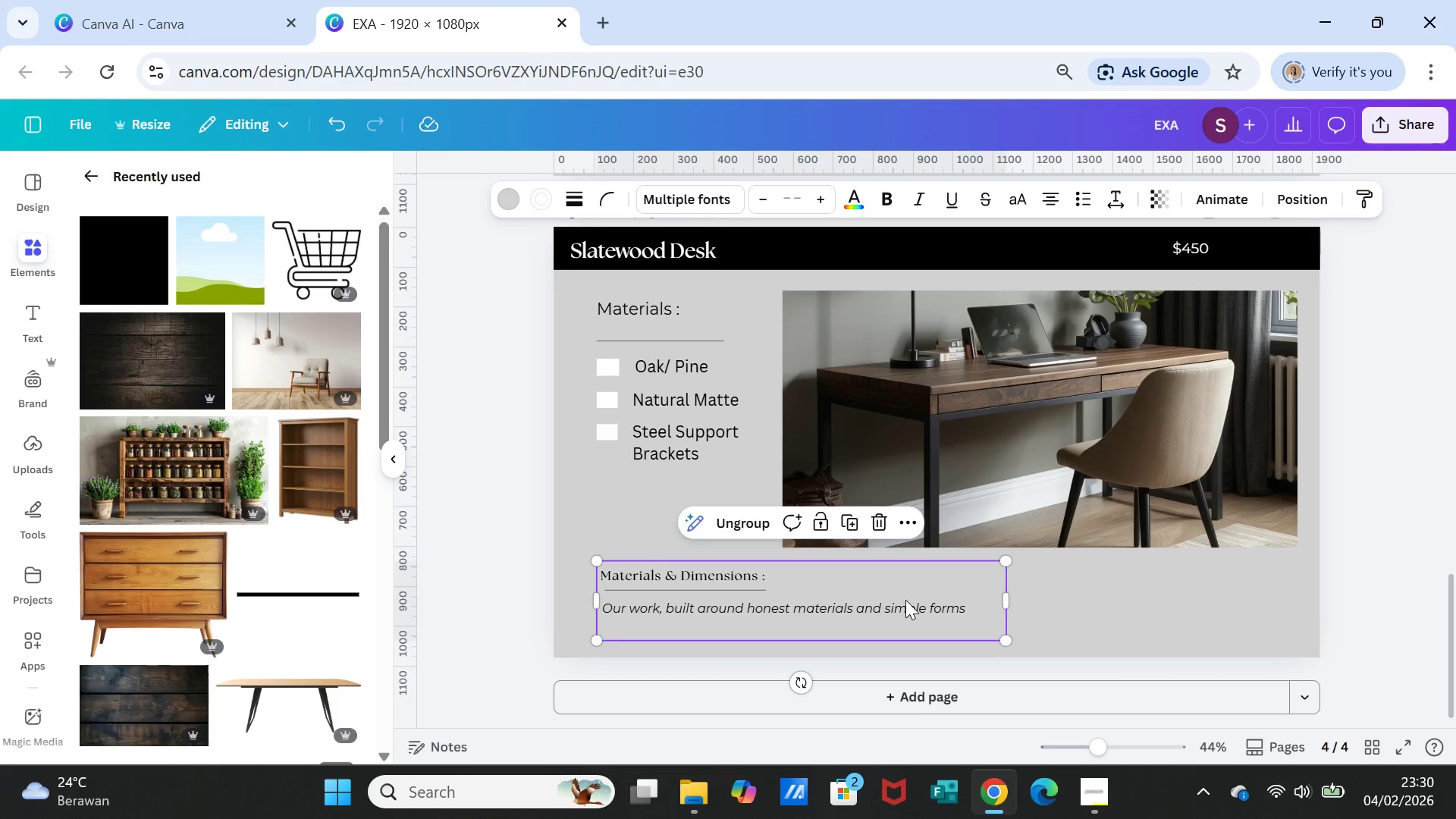 
left_click([886, 607])
 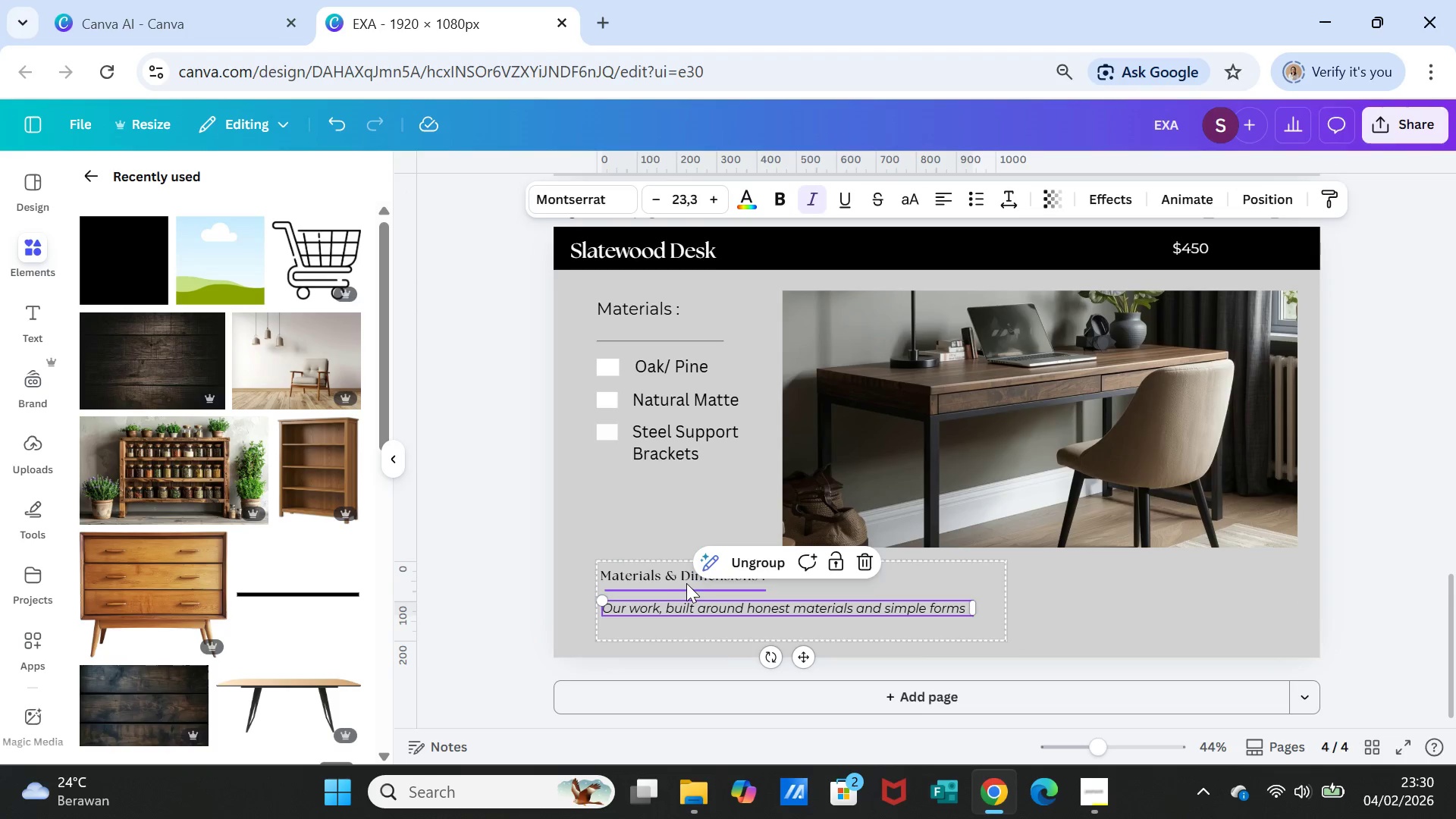 
left_click([764, 558])
 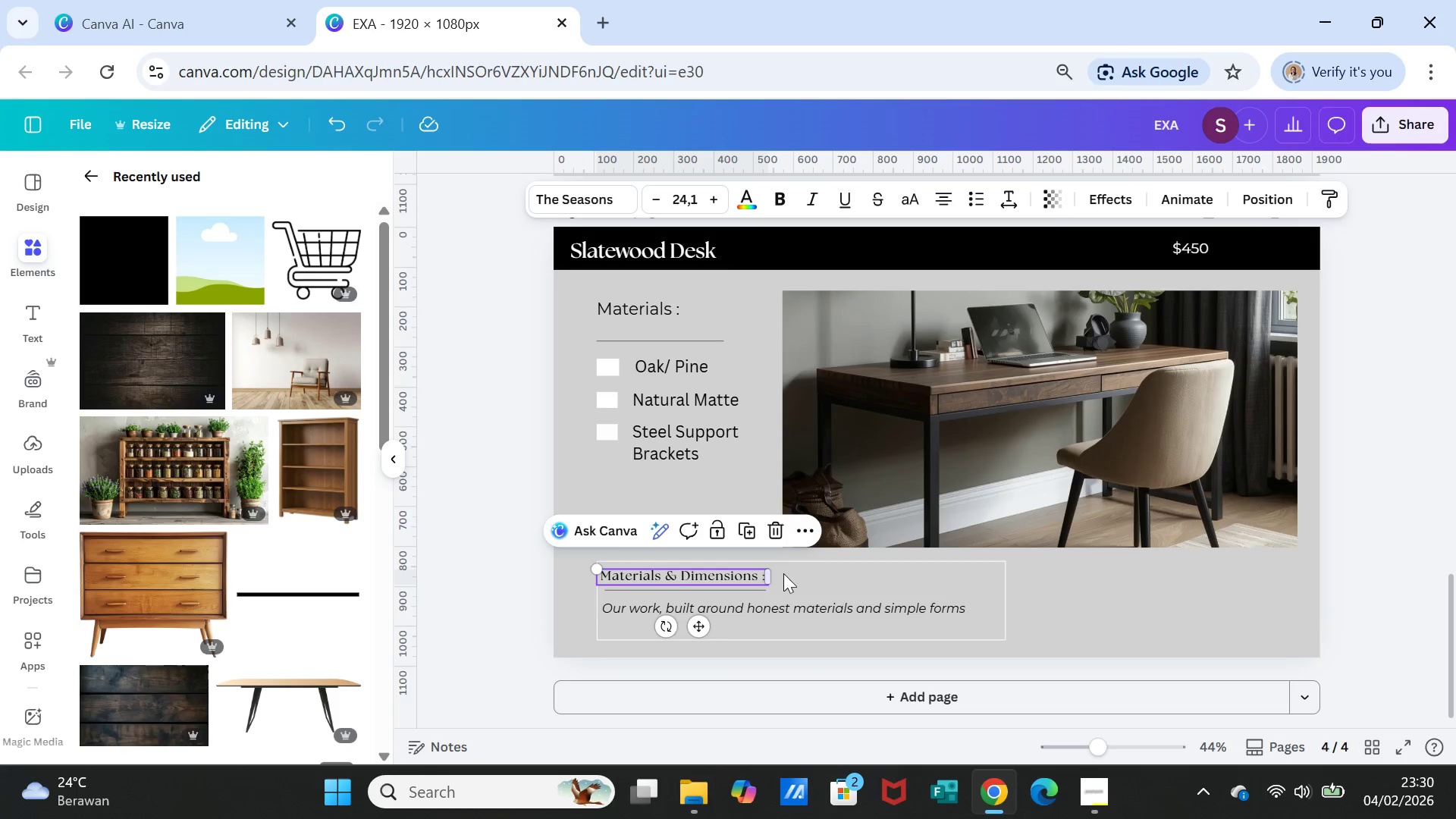 
hold_key(key=ShiftLeft, duration=3.78)
left_click([759, 589])
 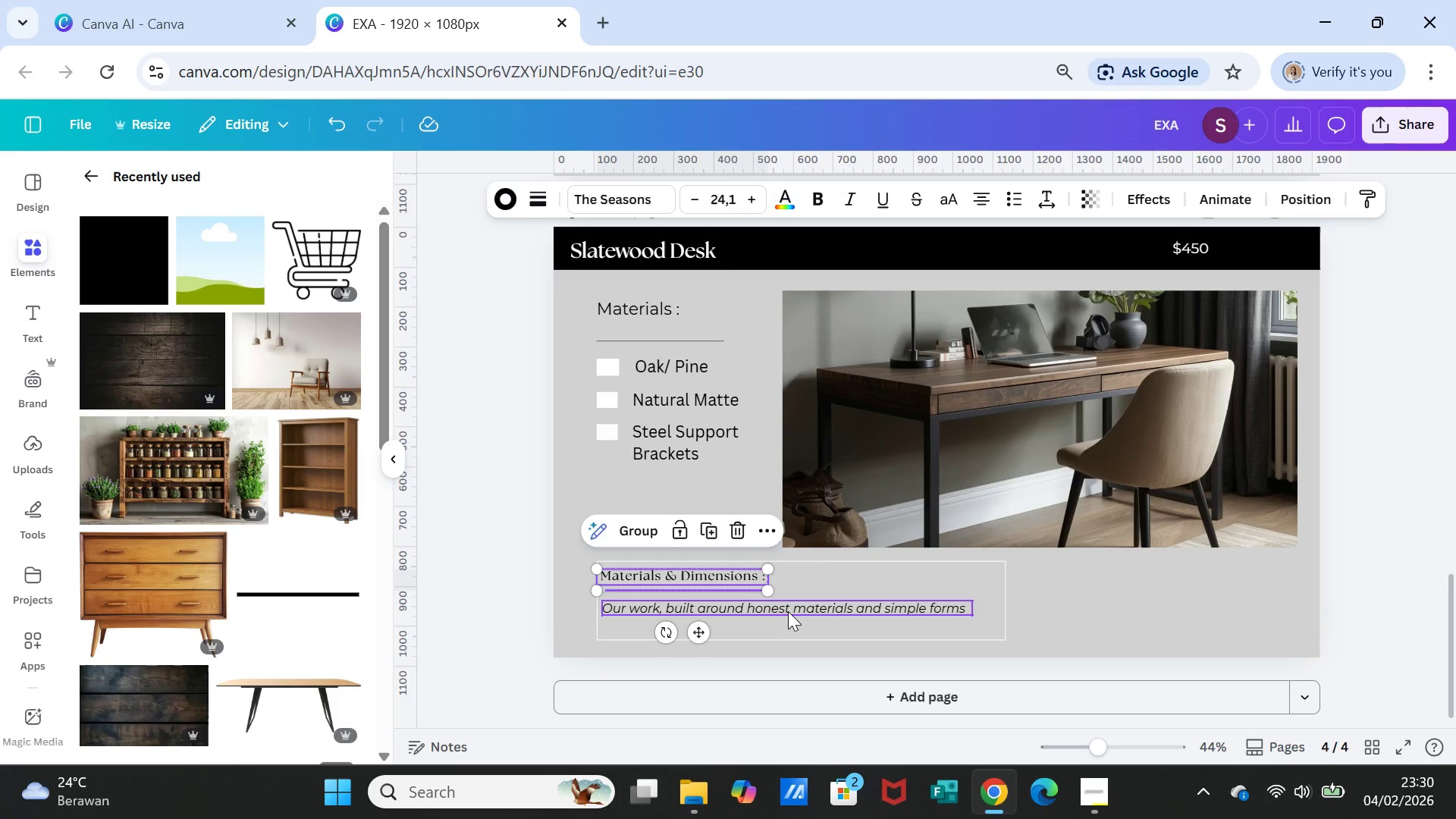 
left_click([788, 607])
 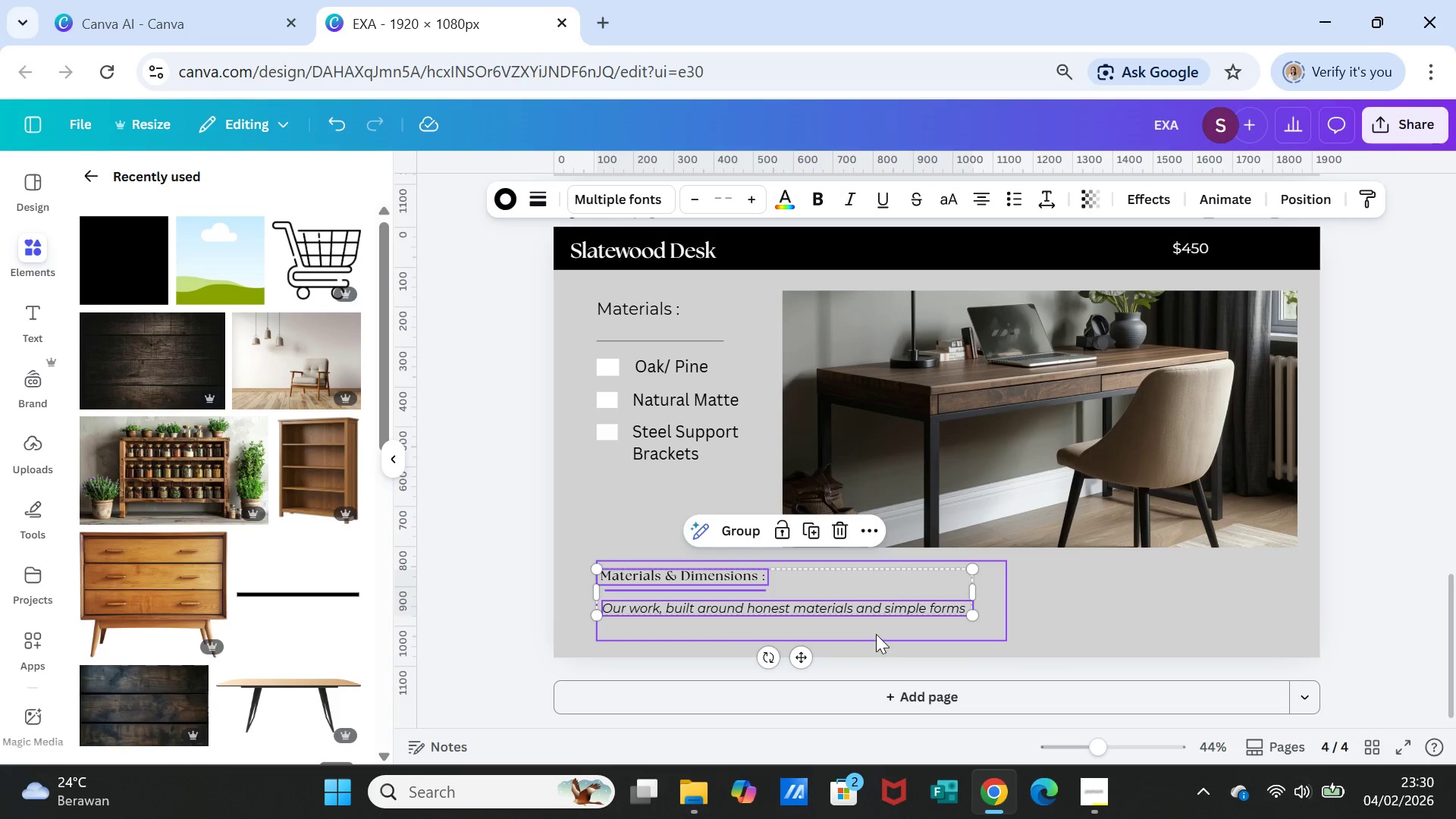 
left_click([876, 634])
 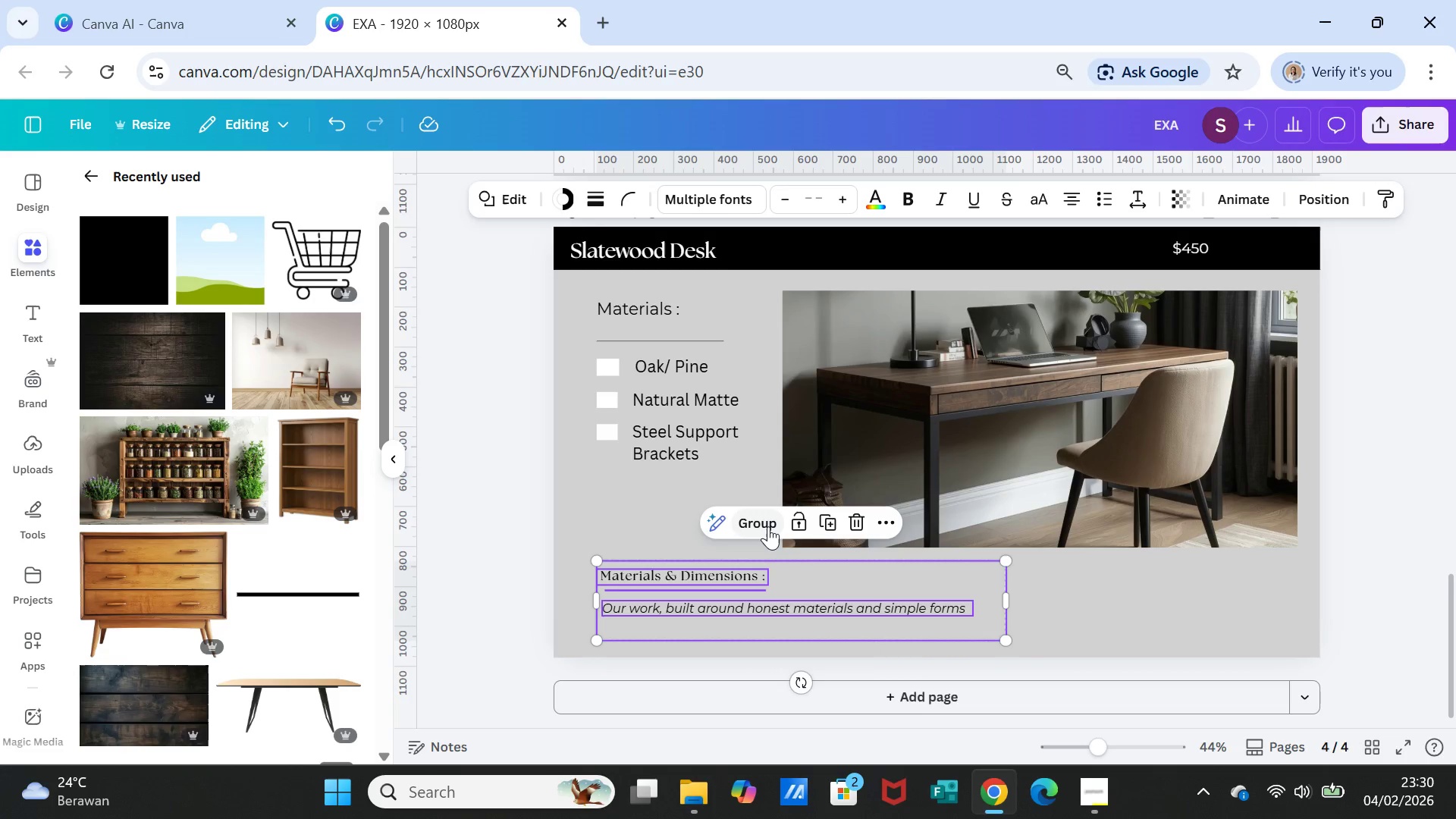 
left_click([768, 526])
 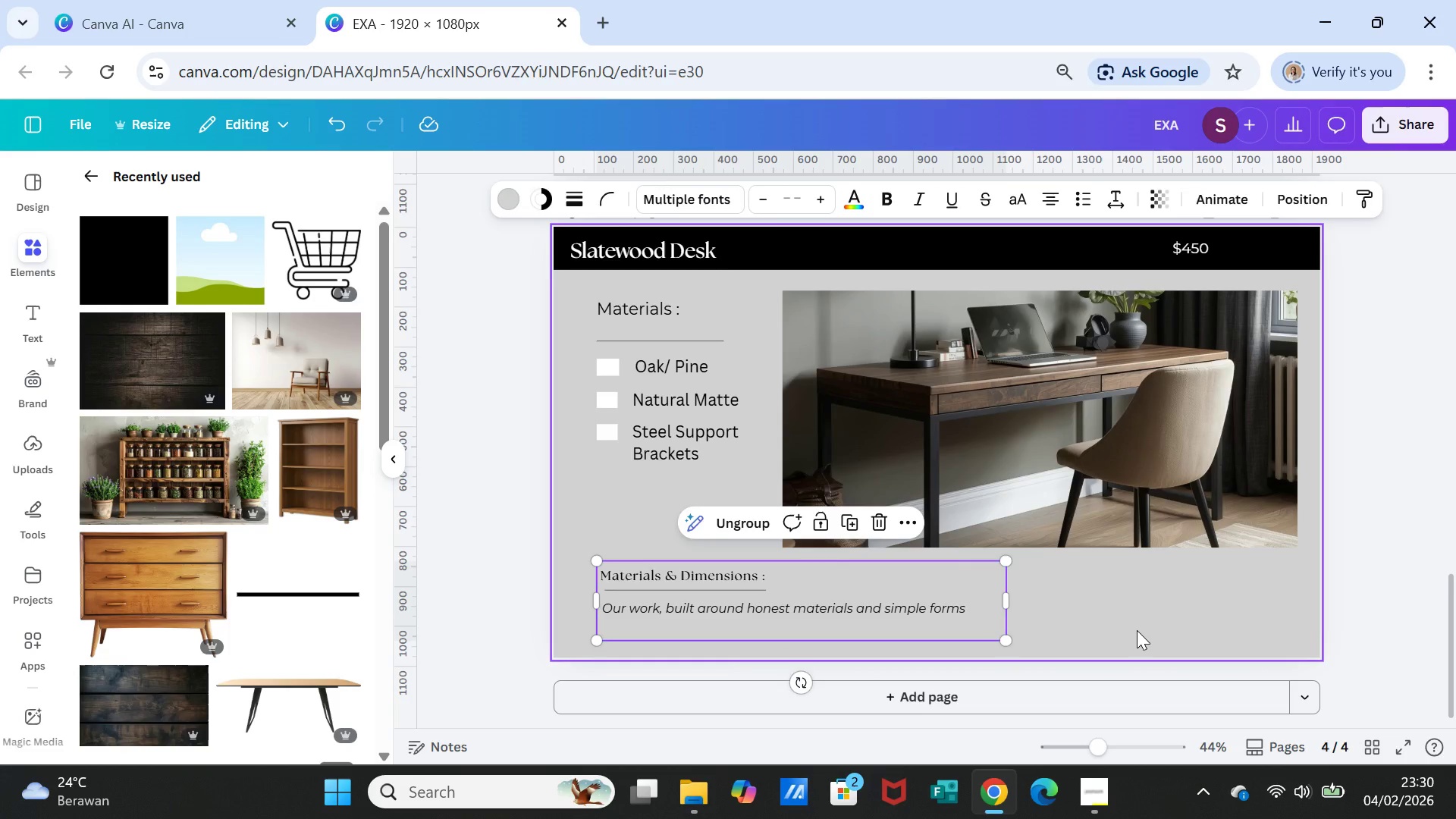 
left_click([1137, 630])
 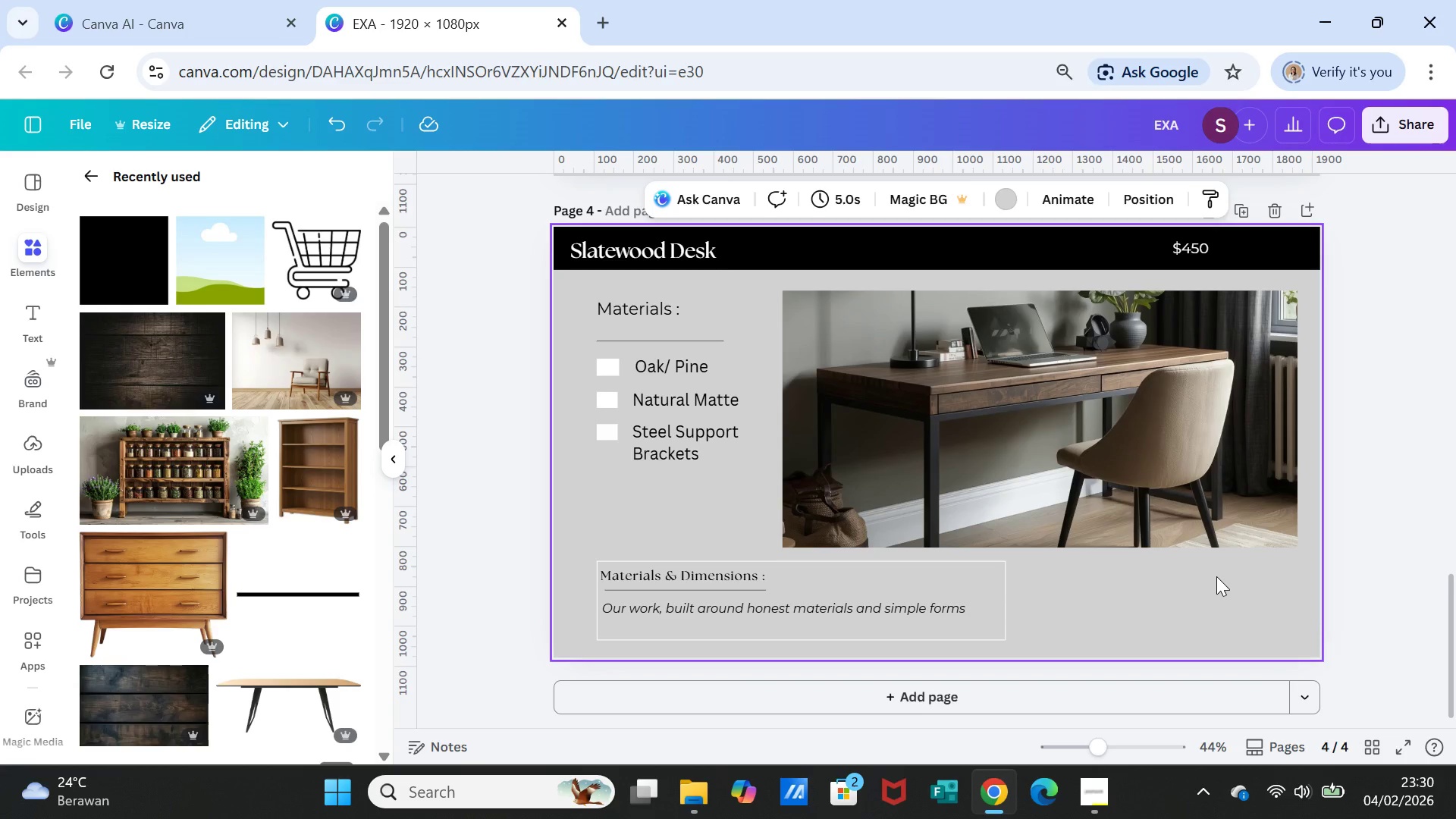 
wait(5.55)
 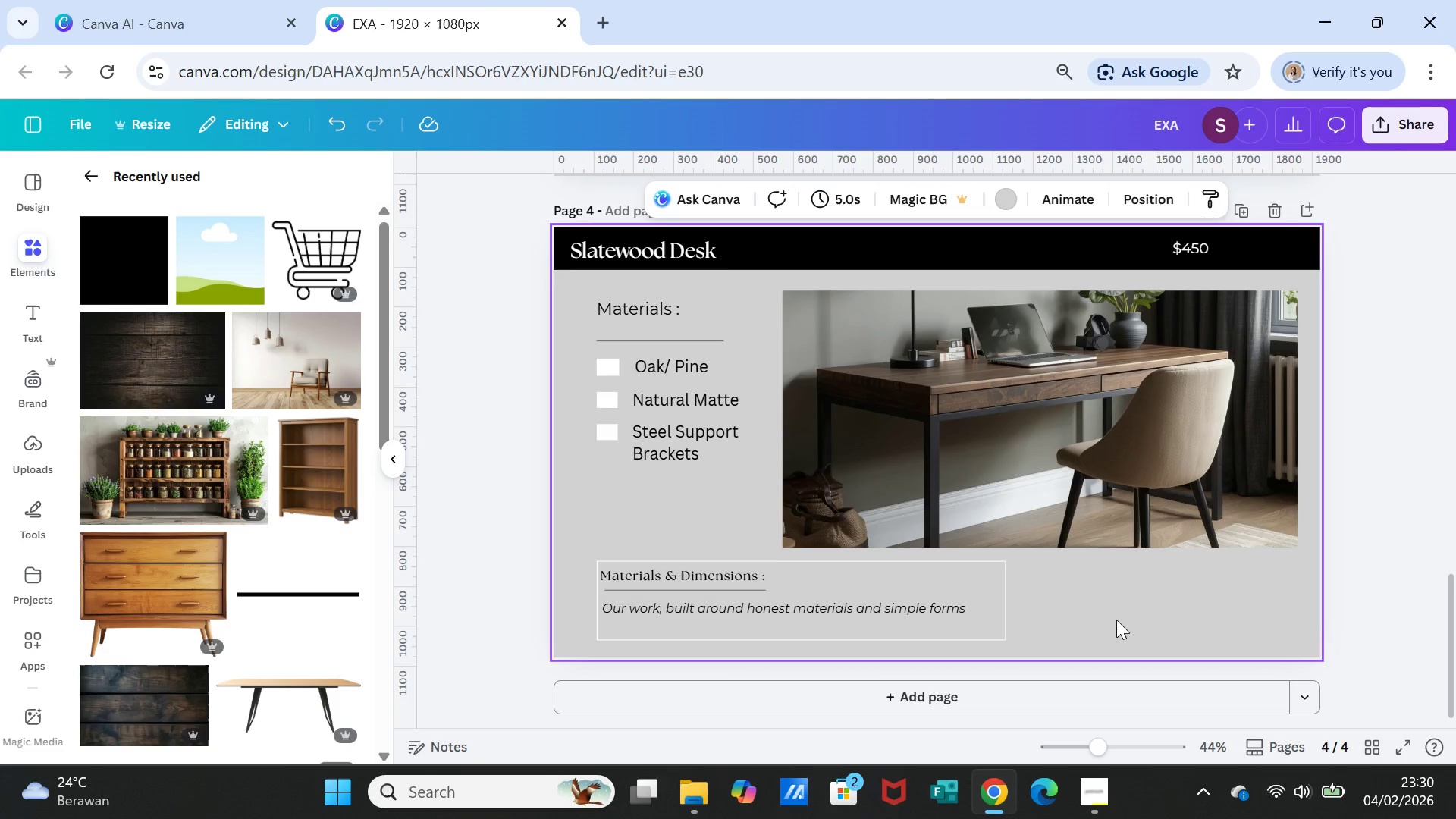 
scroll: coordinate [1232, 579], scroll_direction: up, amount: 3.0
 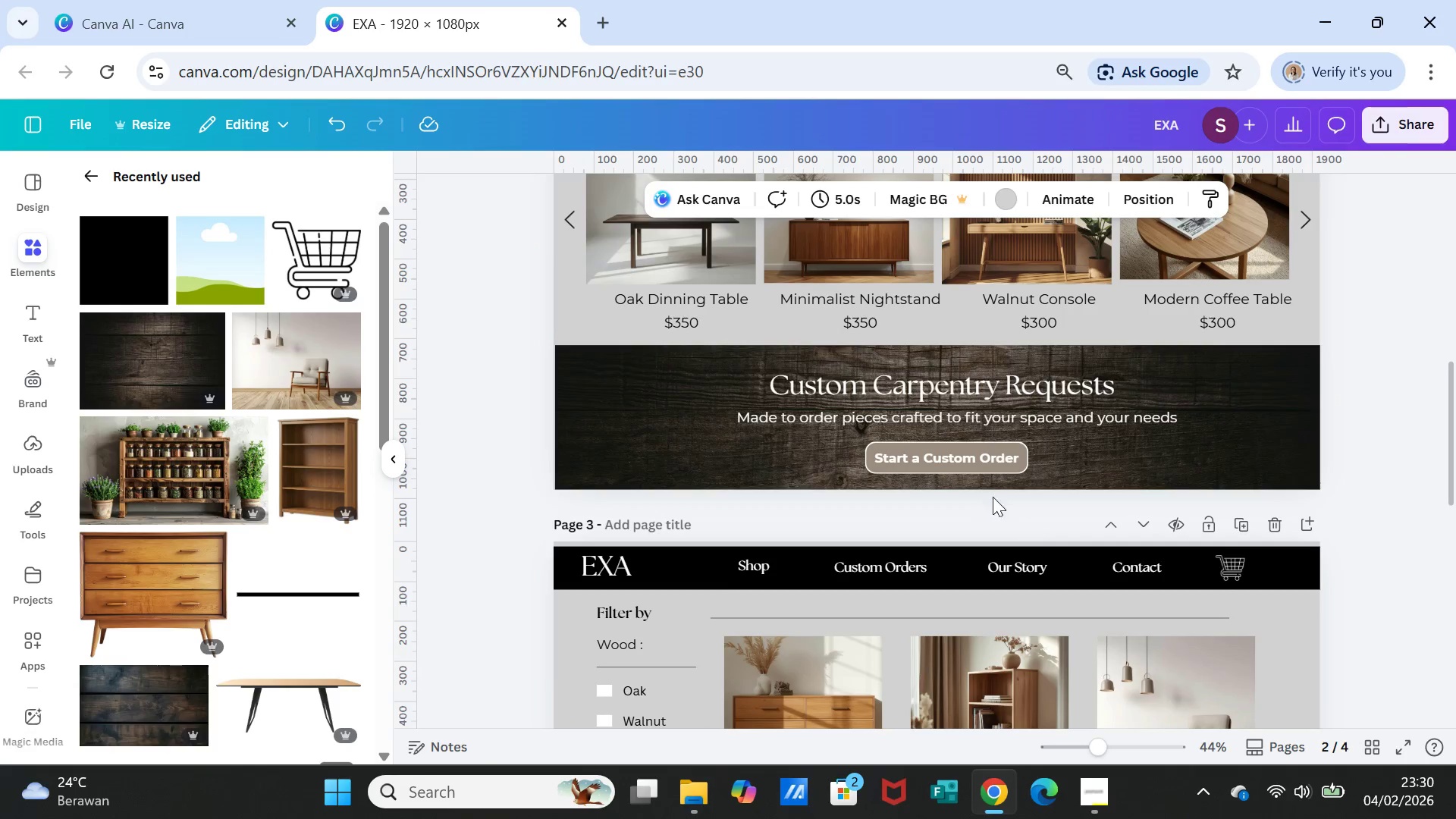 
left_click([977, 459])
 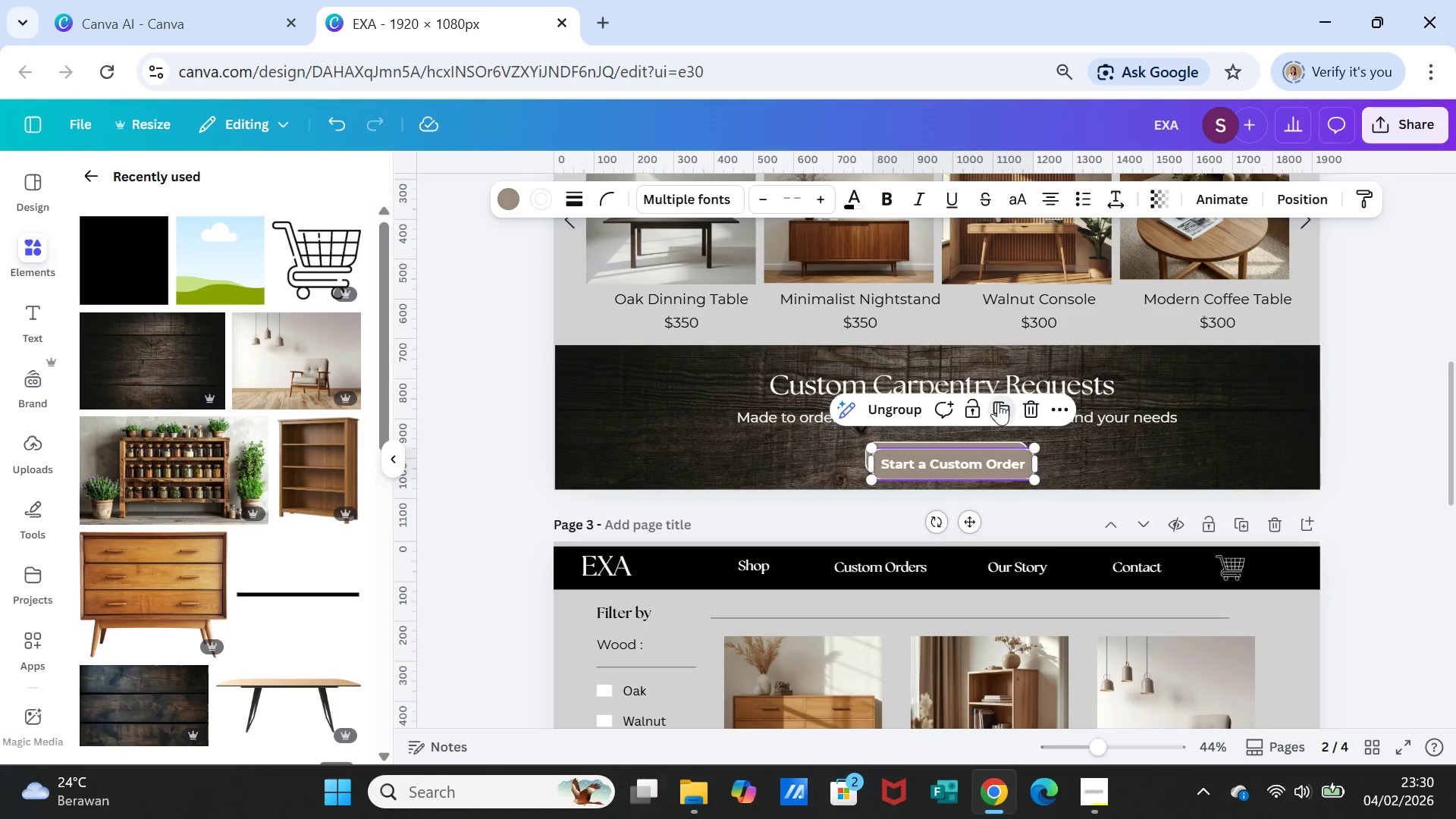 
left_click_drag(start_coordinate=[997, 460], to_coordinate=[1191, 595])
 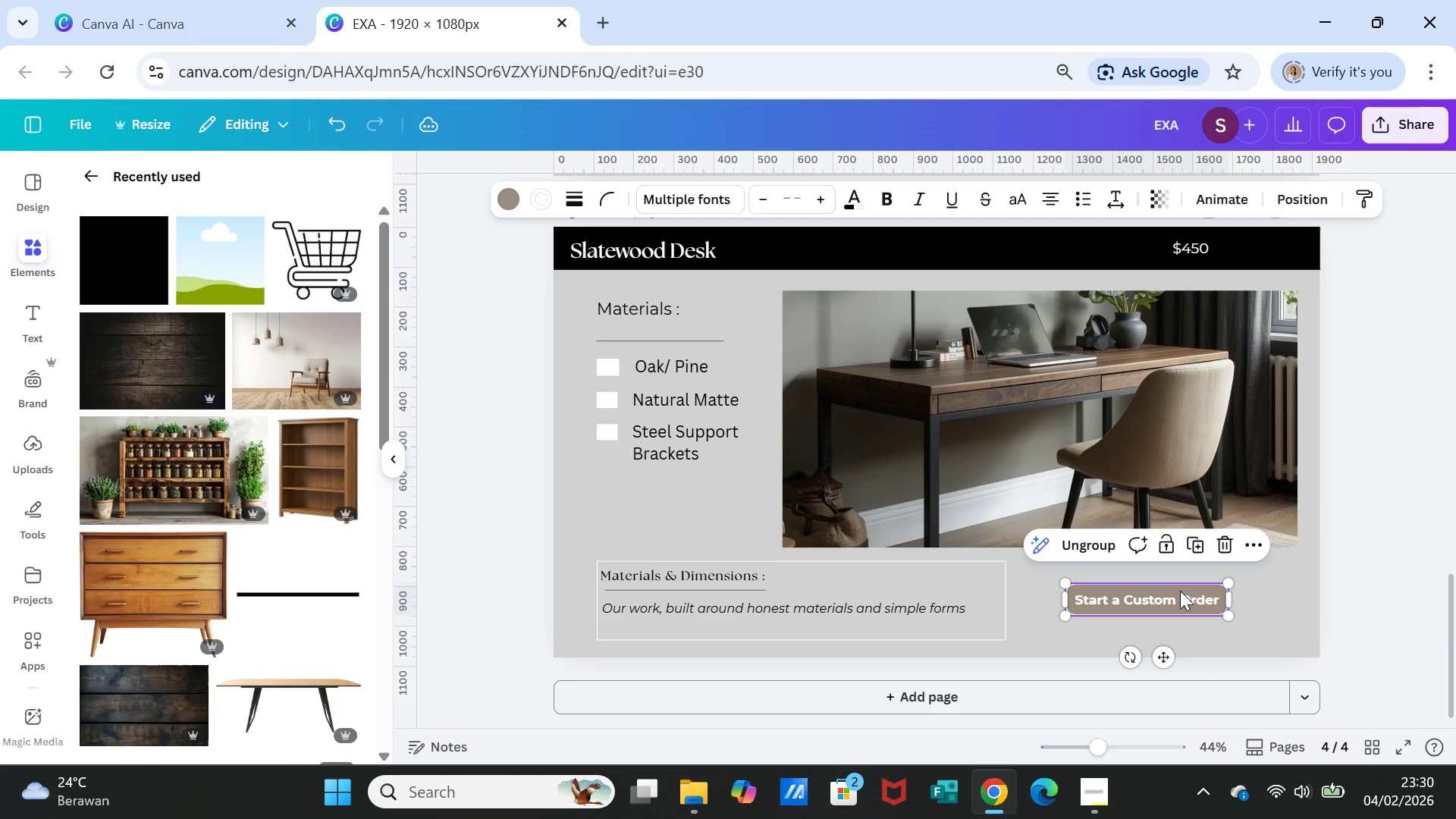 
scroll: coordinate [1153, 649], scroll_direction: down, amount: 2.0
 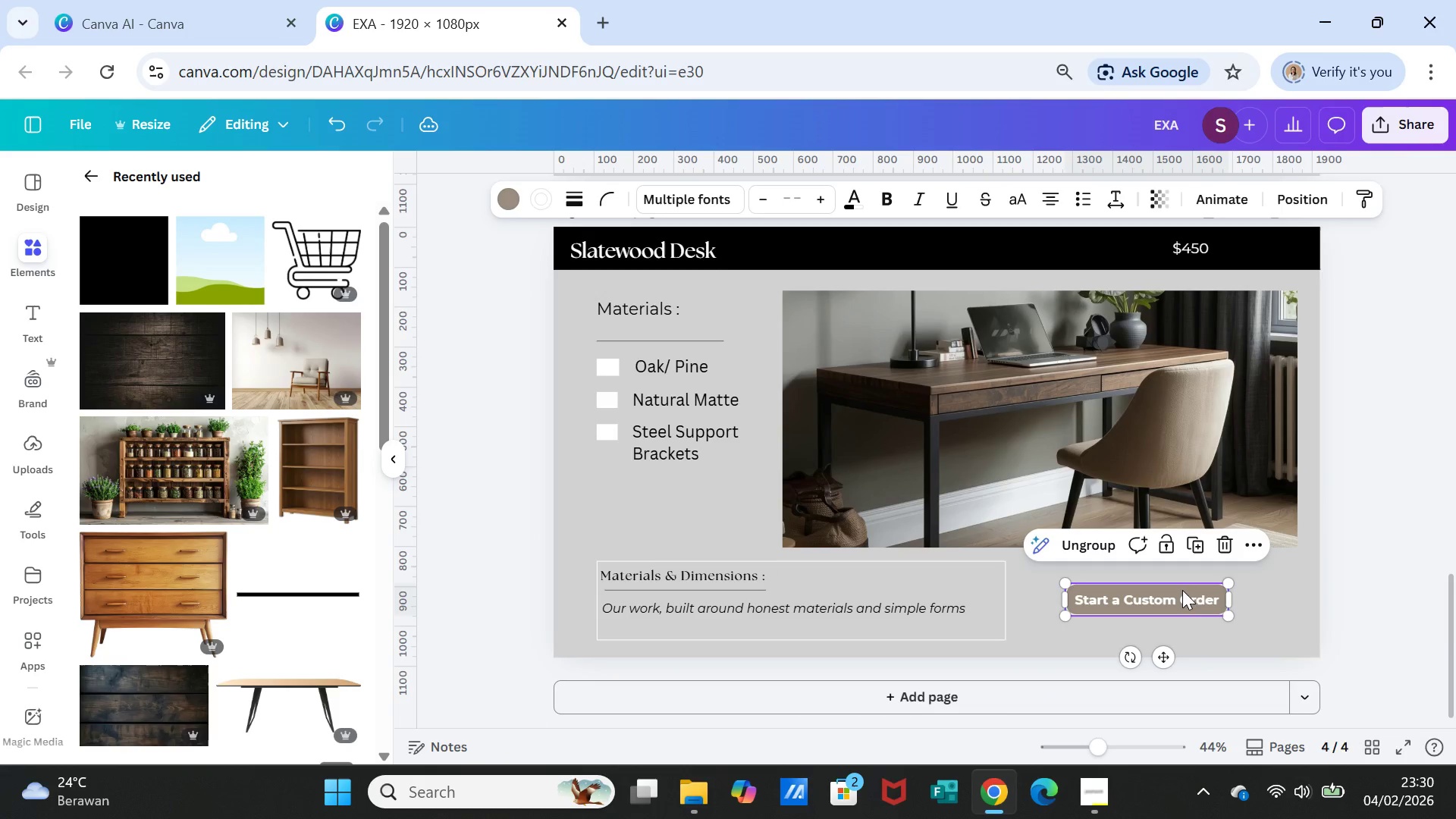 
left_click([1337, 615])
 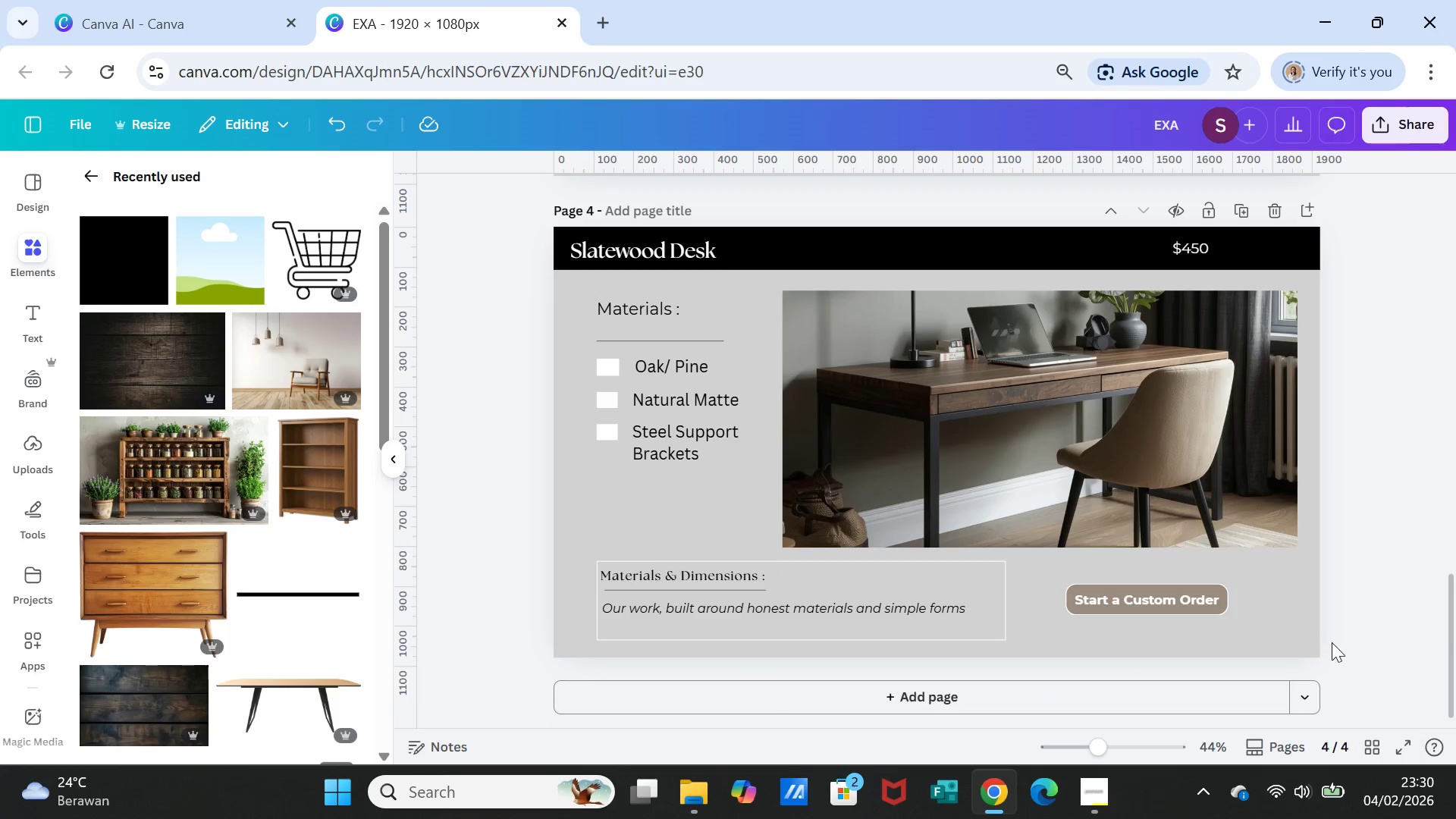 
scroll: coordinate [1332, 645], scroll_direction: up, amount: 1.0
 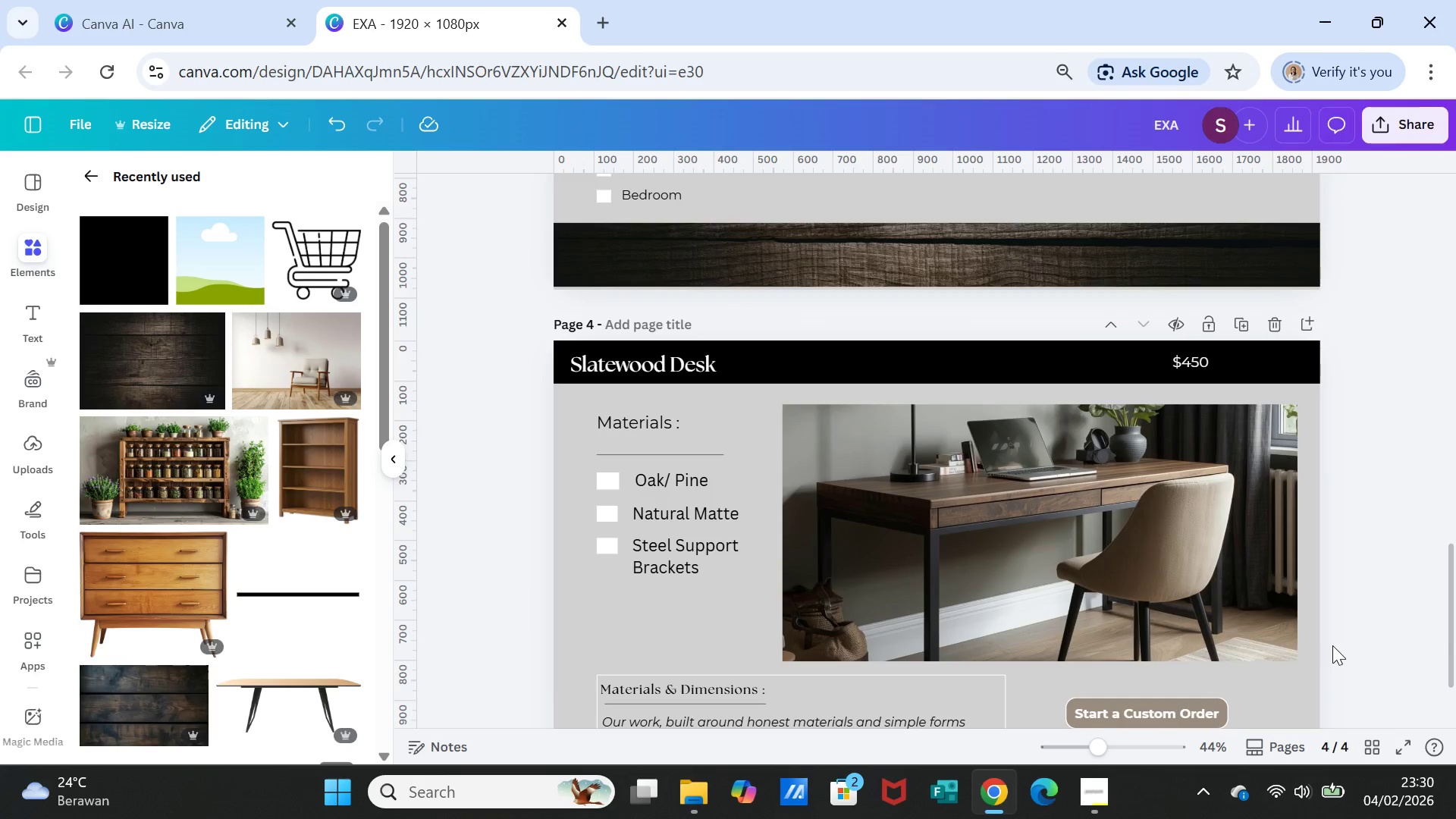 
scroll: coordinate [1332, 645], scroll_direction: down, amount: 1.0
 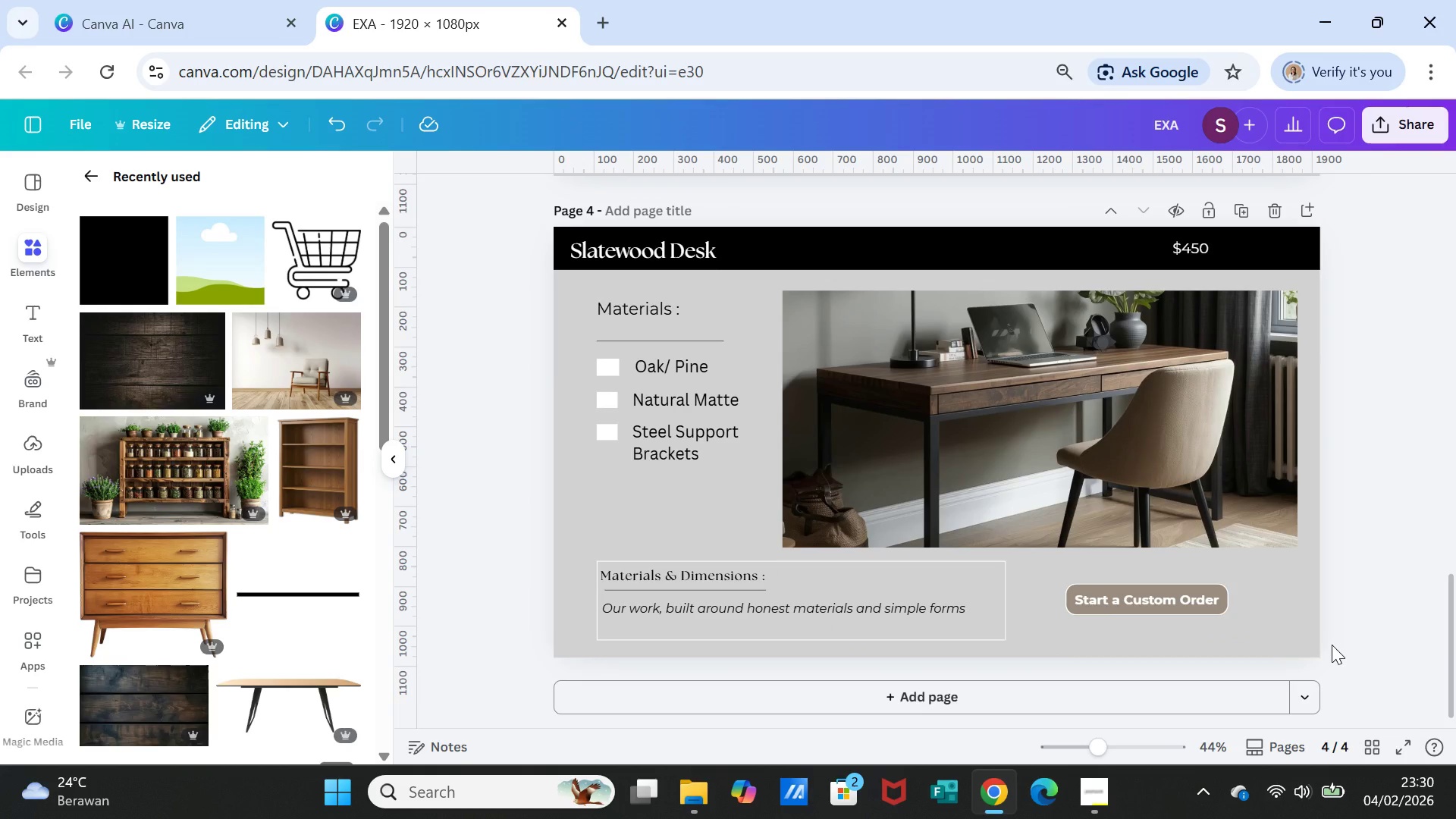 
scroll: coordinate [1332, 645], scroll_direction: up, amount: 1.0
 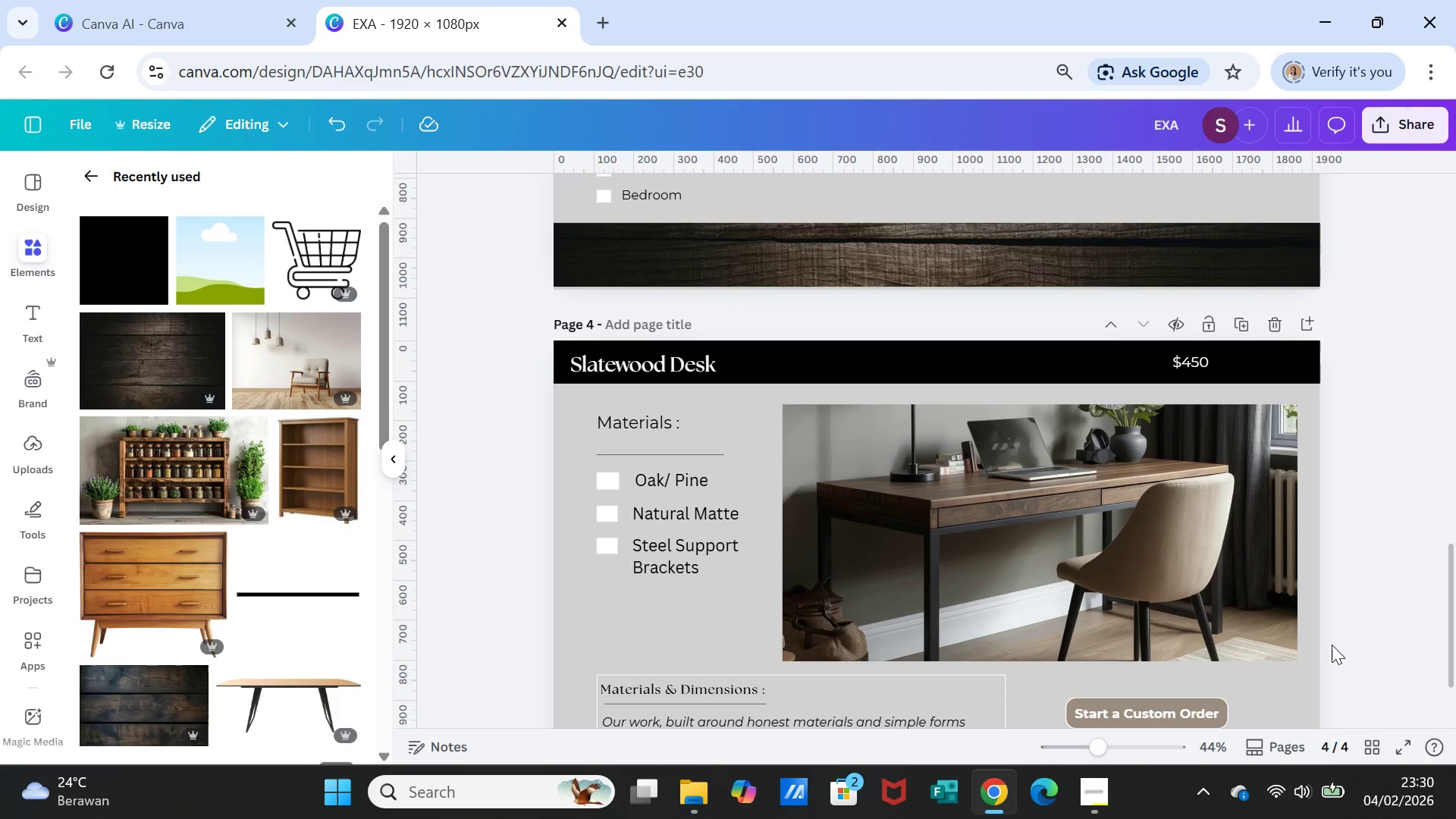 
wait(18.34)
 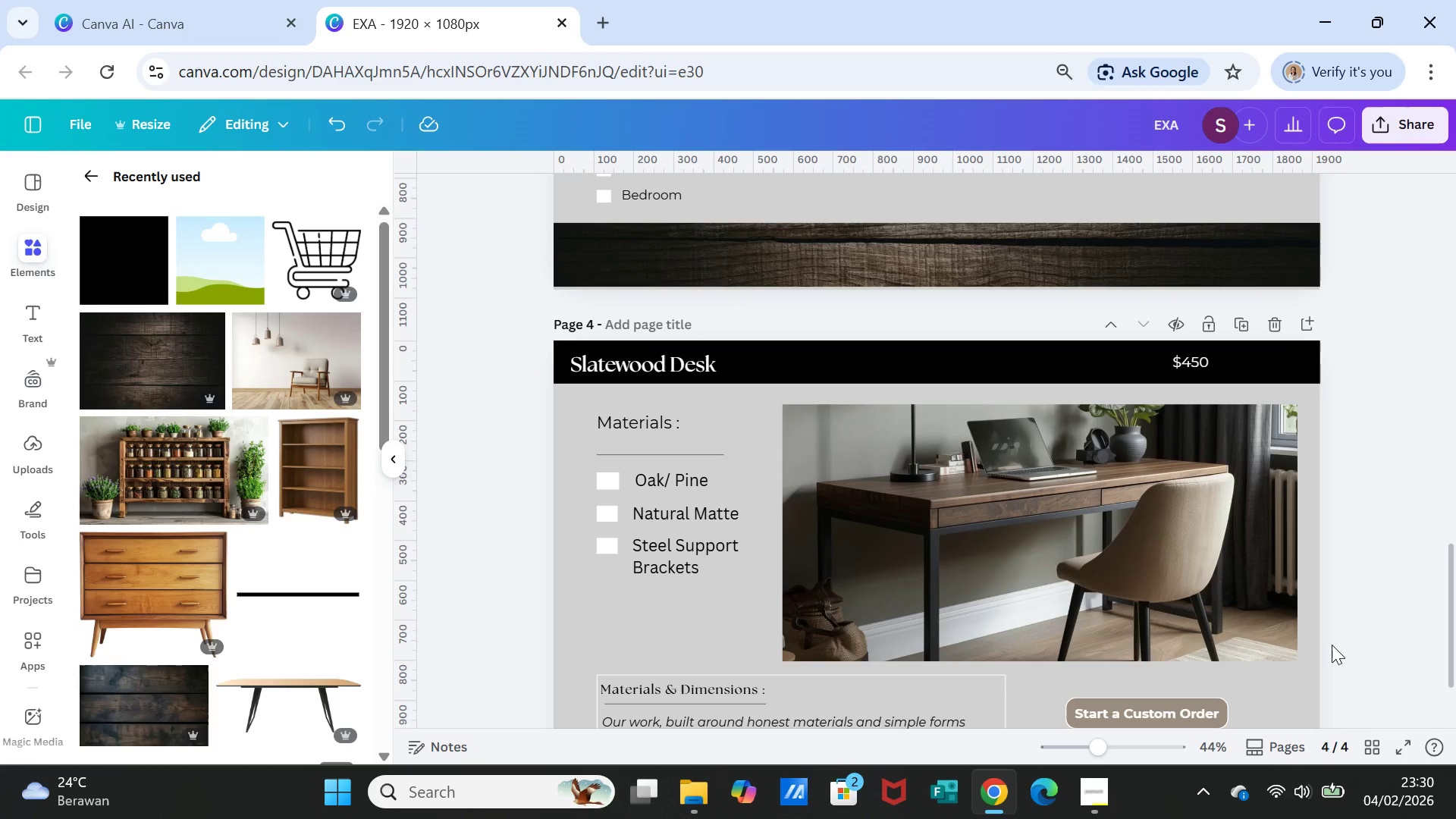 
scroll: coordinate [1414, 601], scroll_direction: down, amount: 5.0
 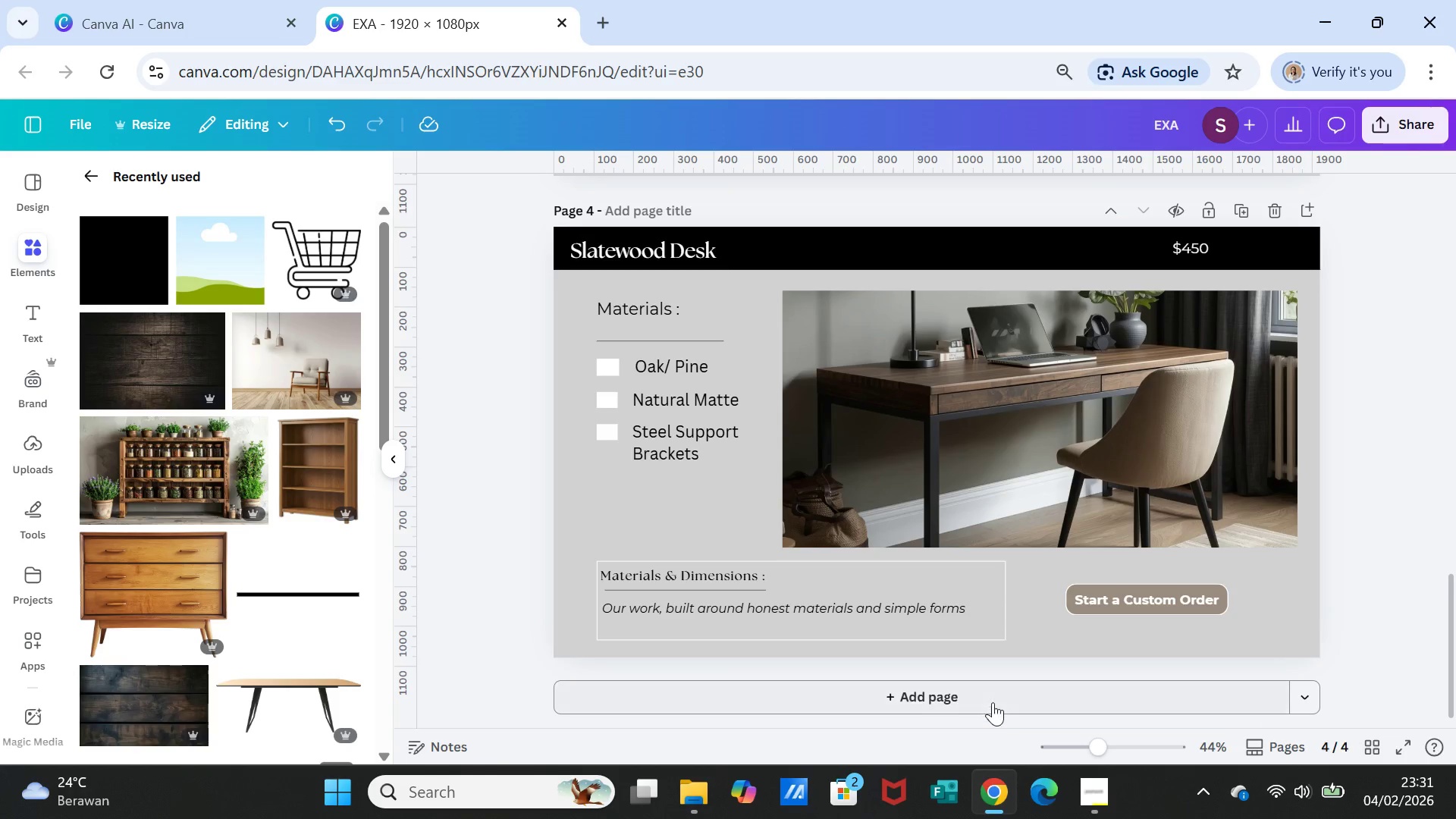 
left_click([990, 698])
 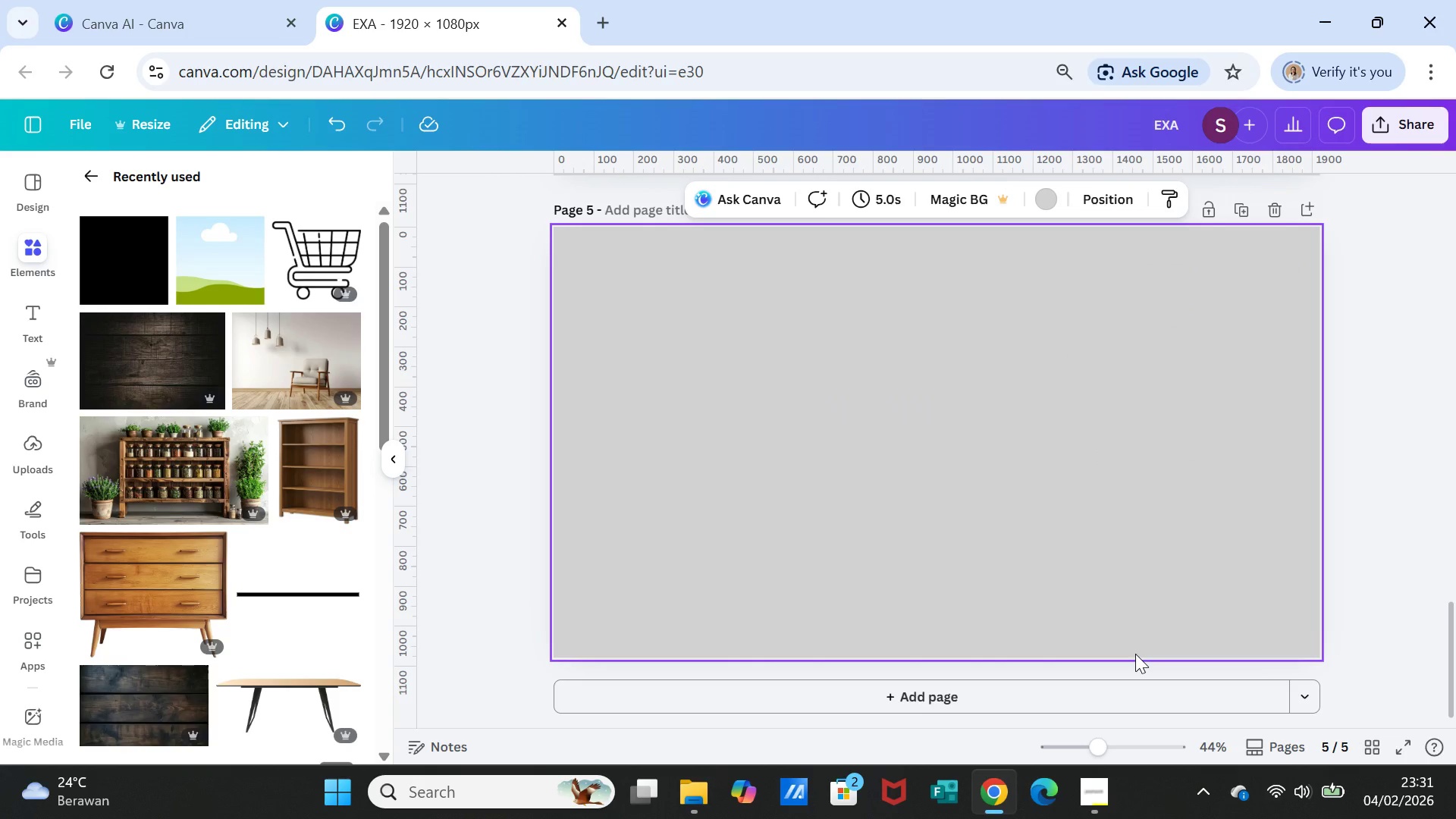 
scroll: coordinate [1215, 661], scroll_direction: up, amount: 5.0
 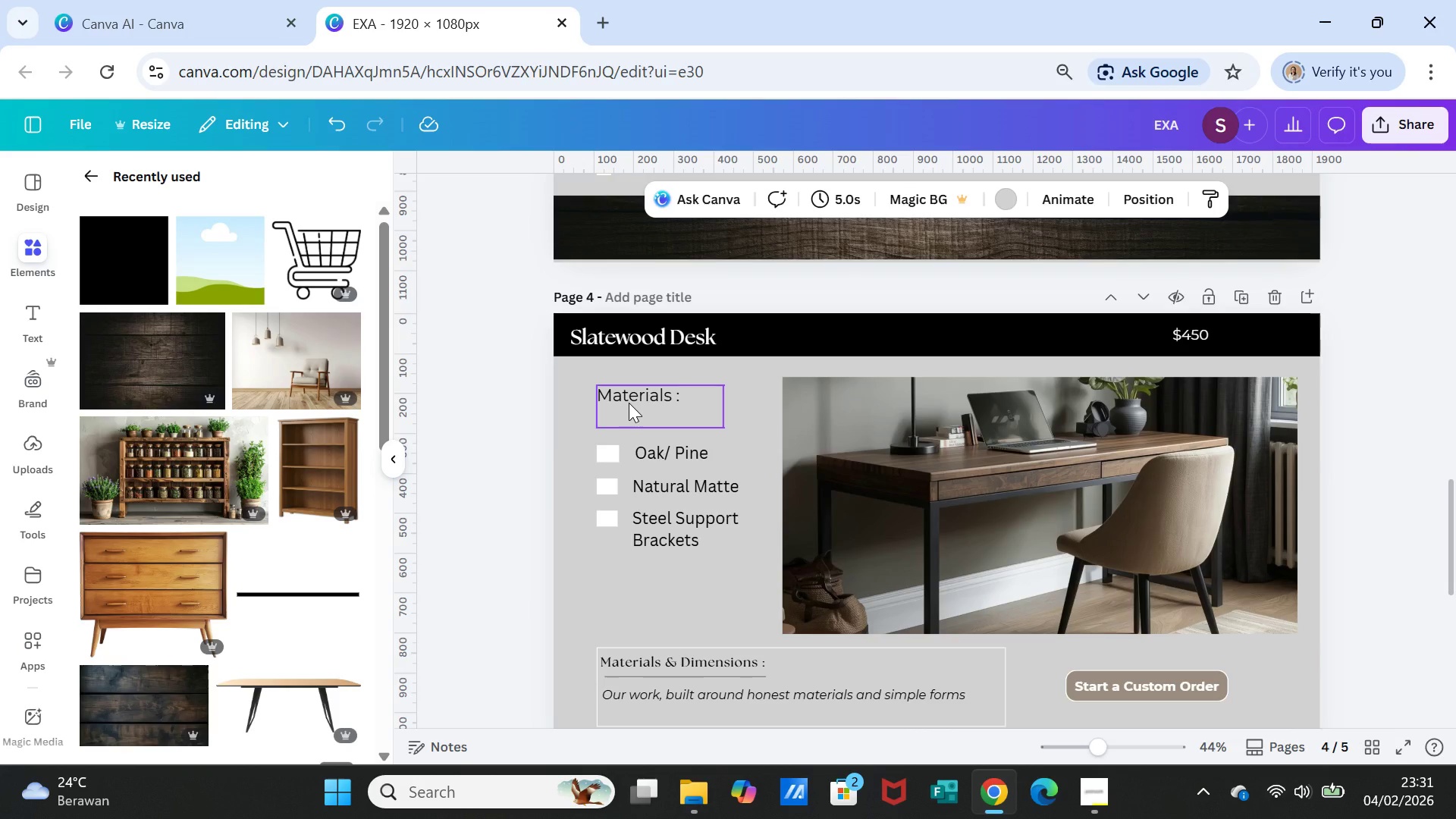 
left_click([628, 403])
 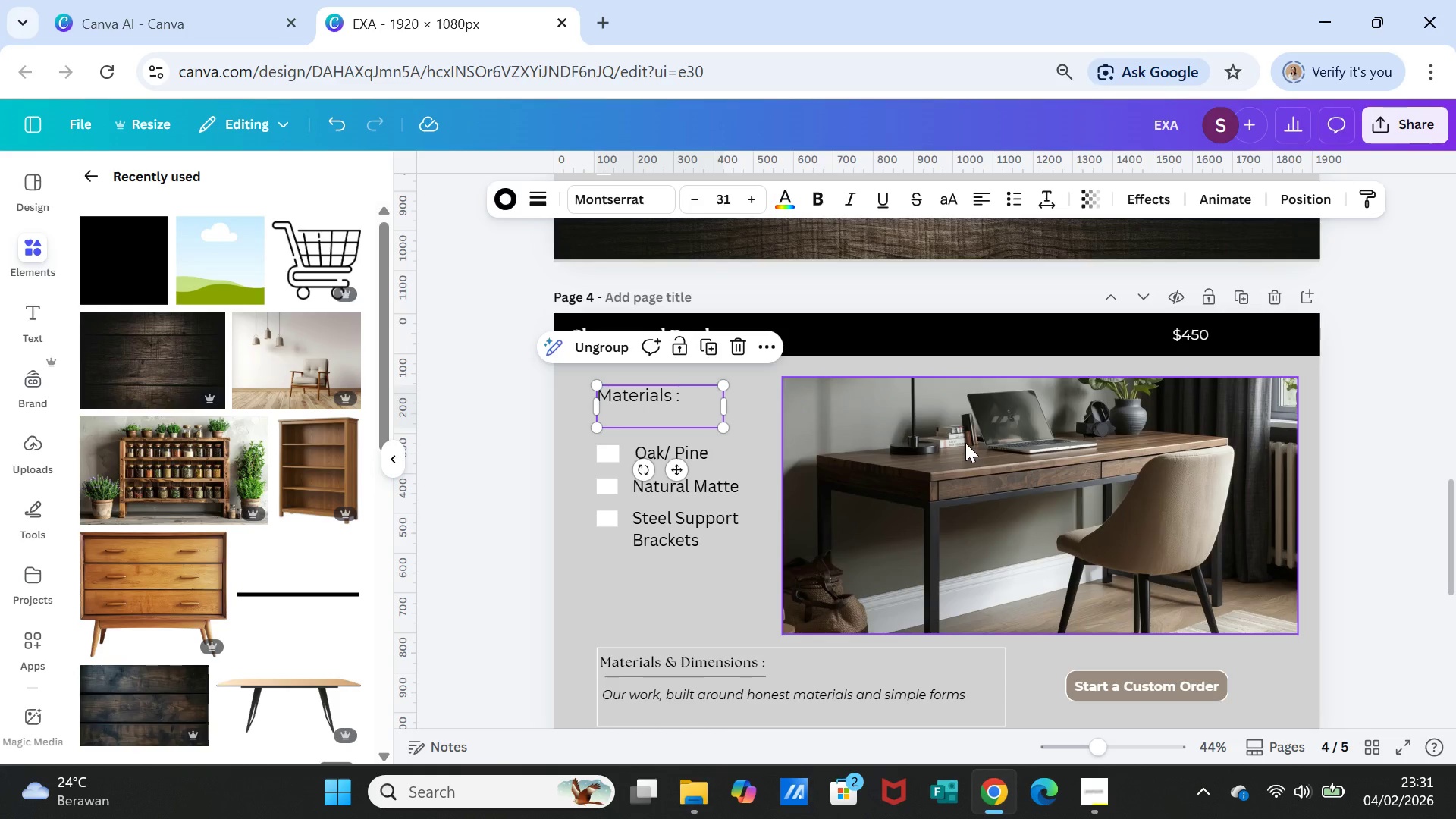 
scroll: coordinate [1037, 537], scroll_direction: down, amount: 2.0
 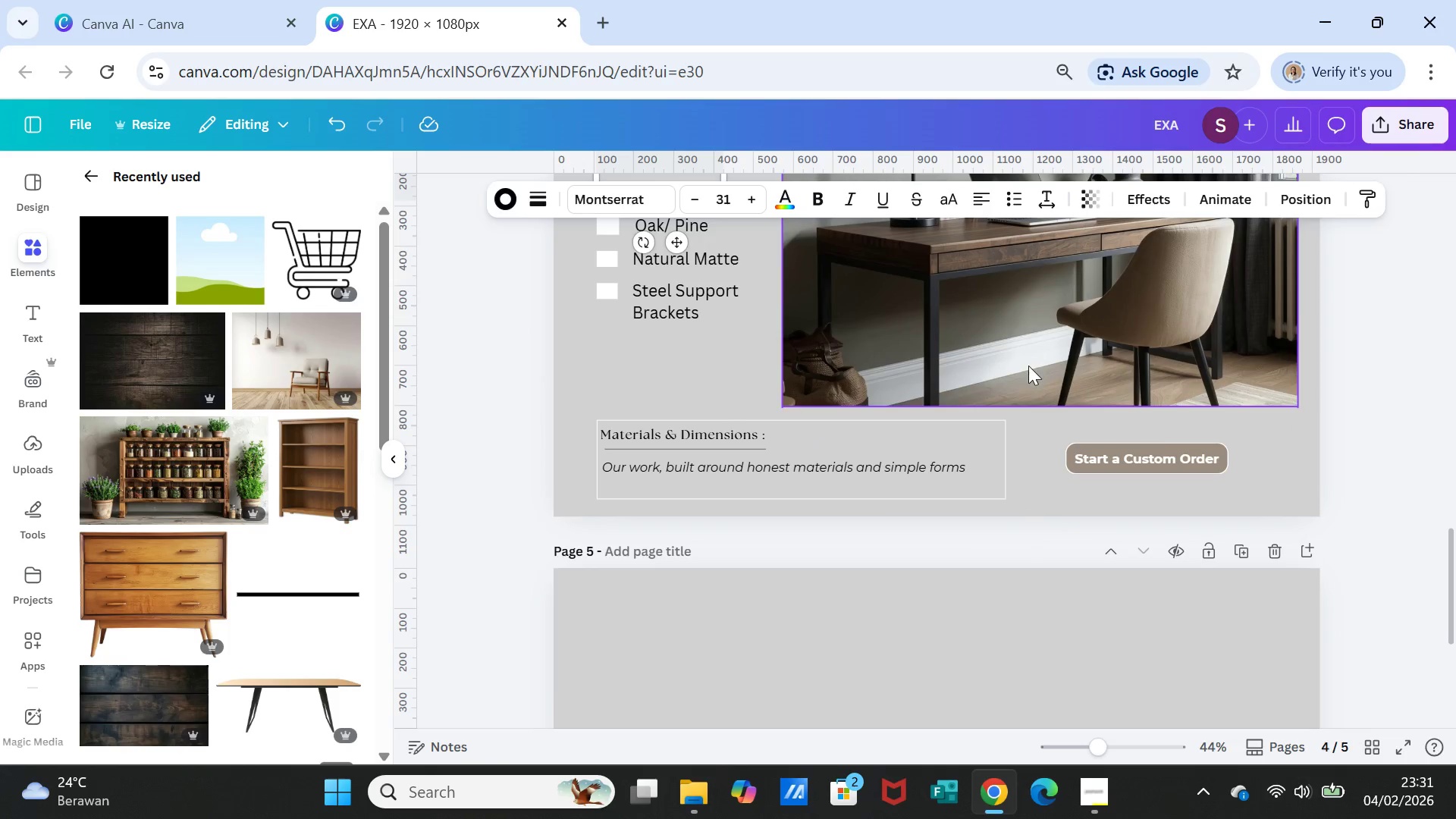 
left_click([1028, 366])
 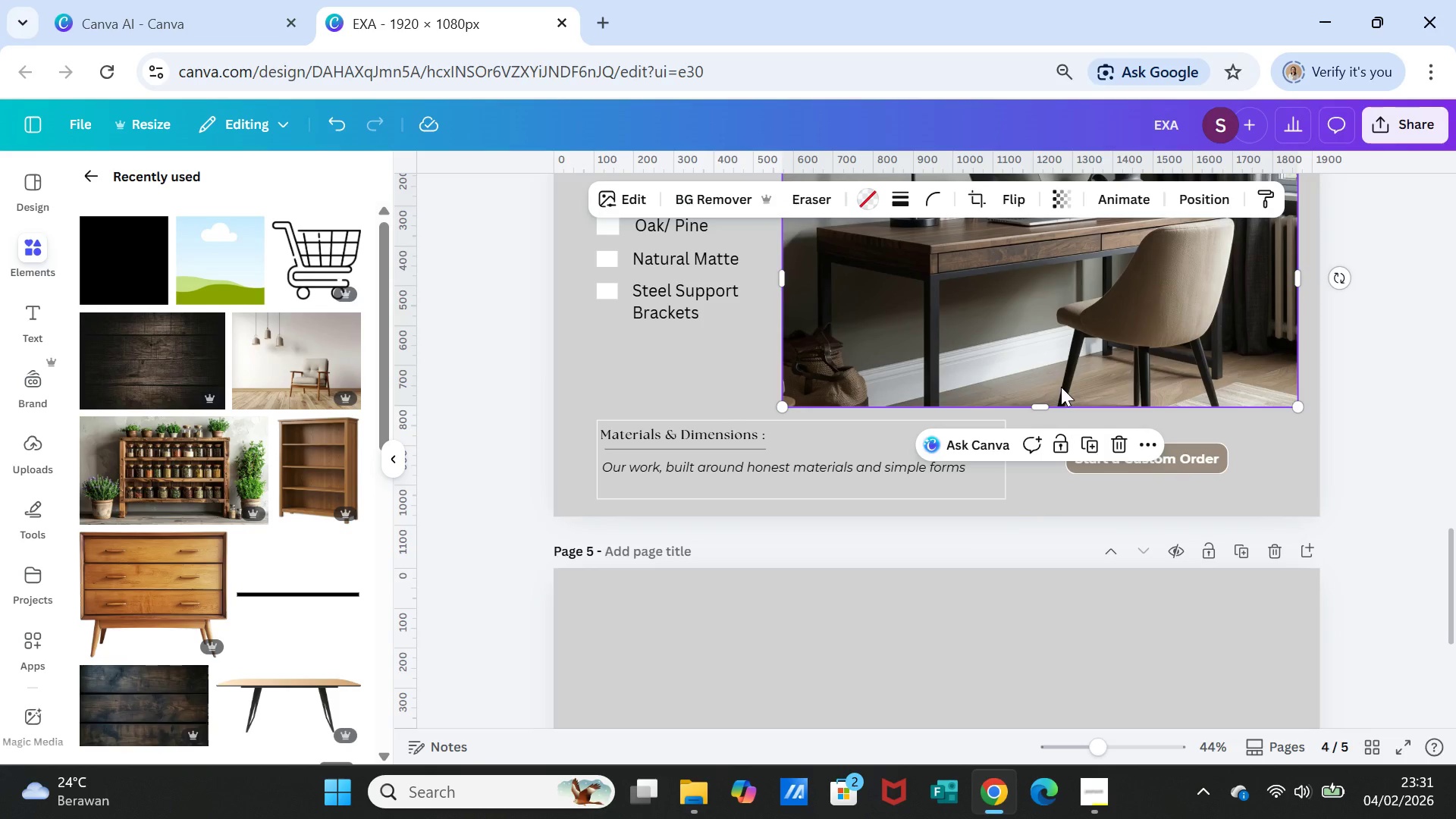 
scroll: coordinate [1061, 388], scroll_direction: up, amount: 2.0
 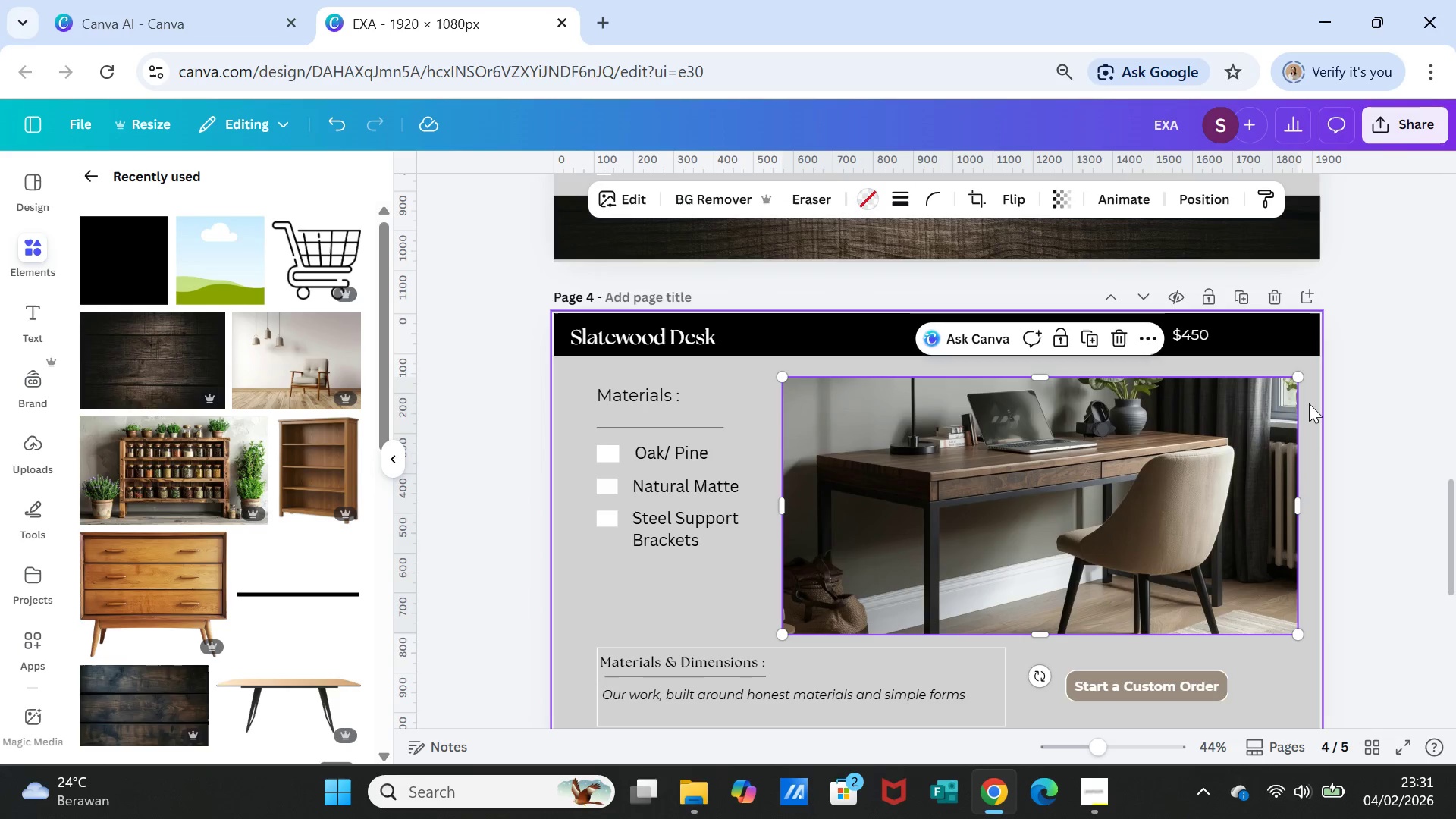 
left_click([1212, 447])
 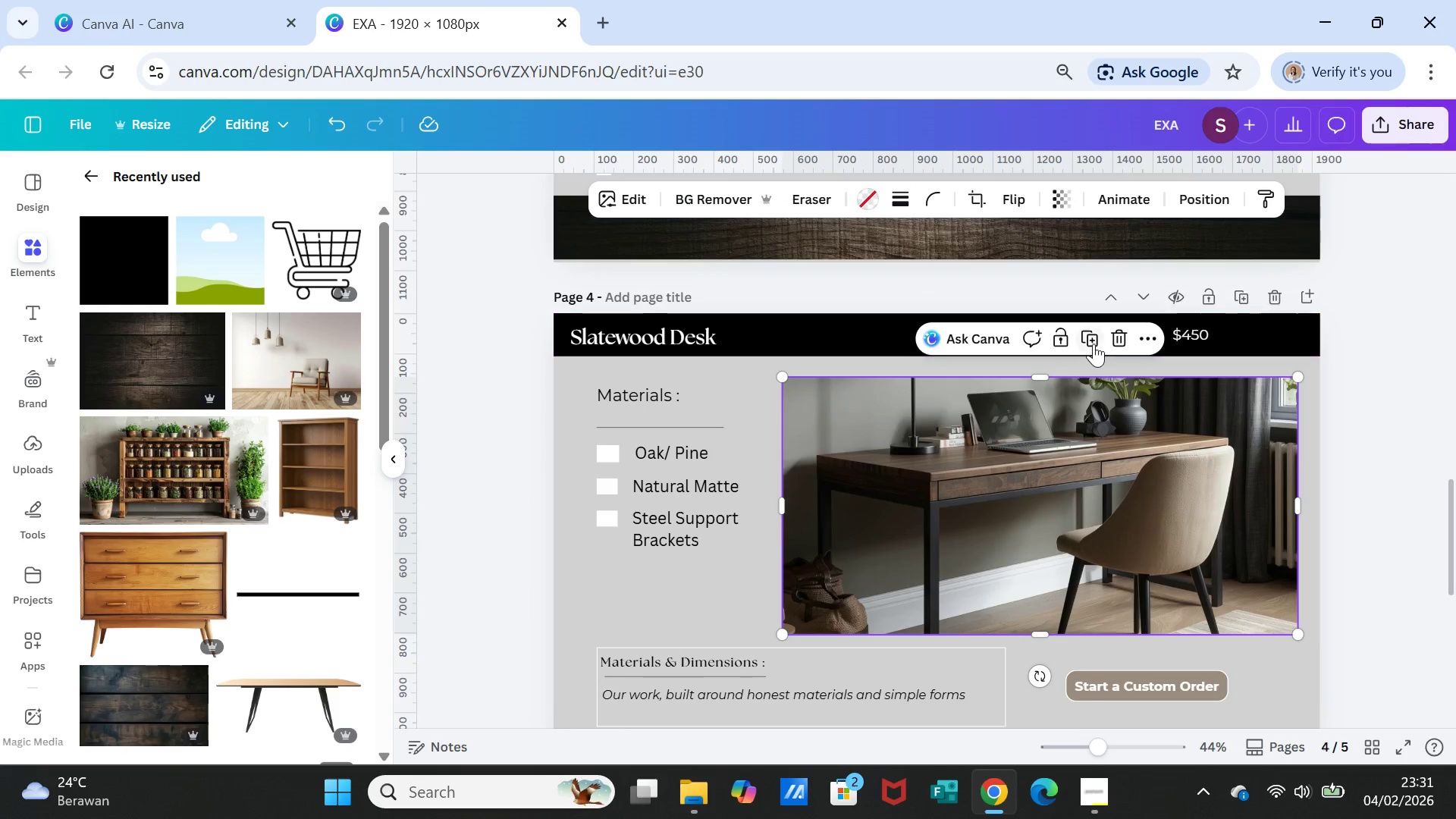 
left_click([1092, 339])
 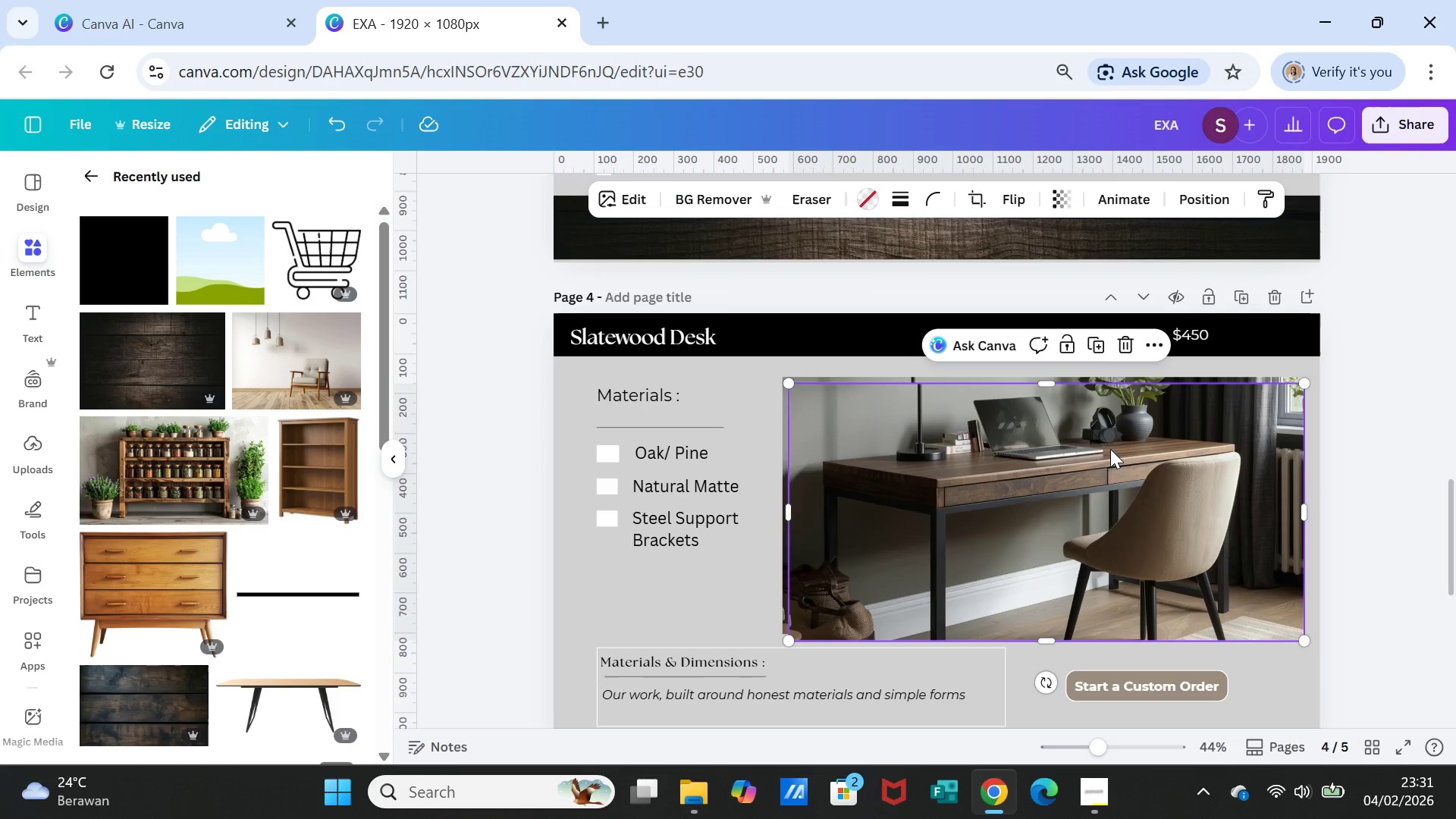 
left_click_drag(start_coordinate=[1110, 448], to_coordinate=[896, 538])
 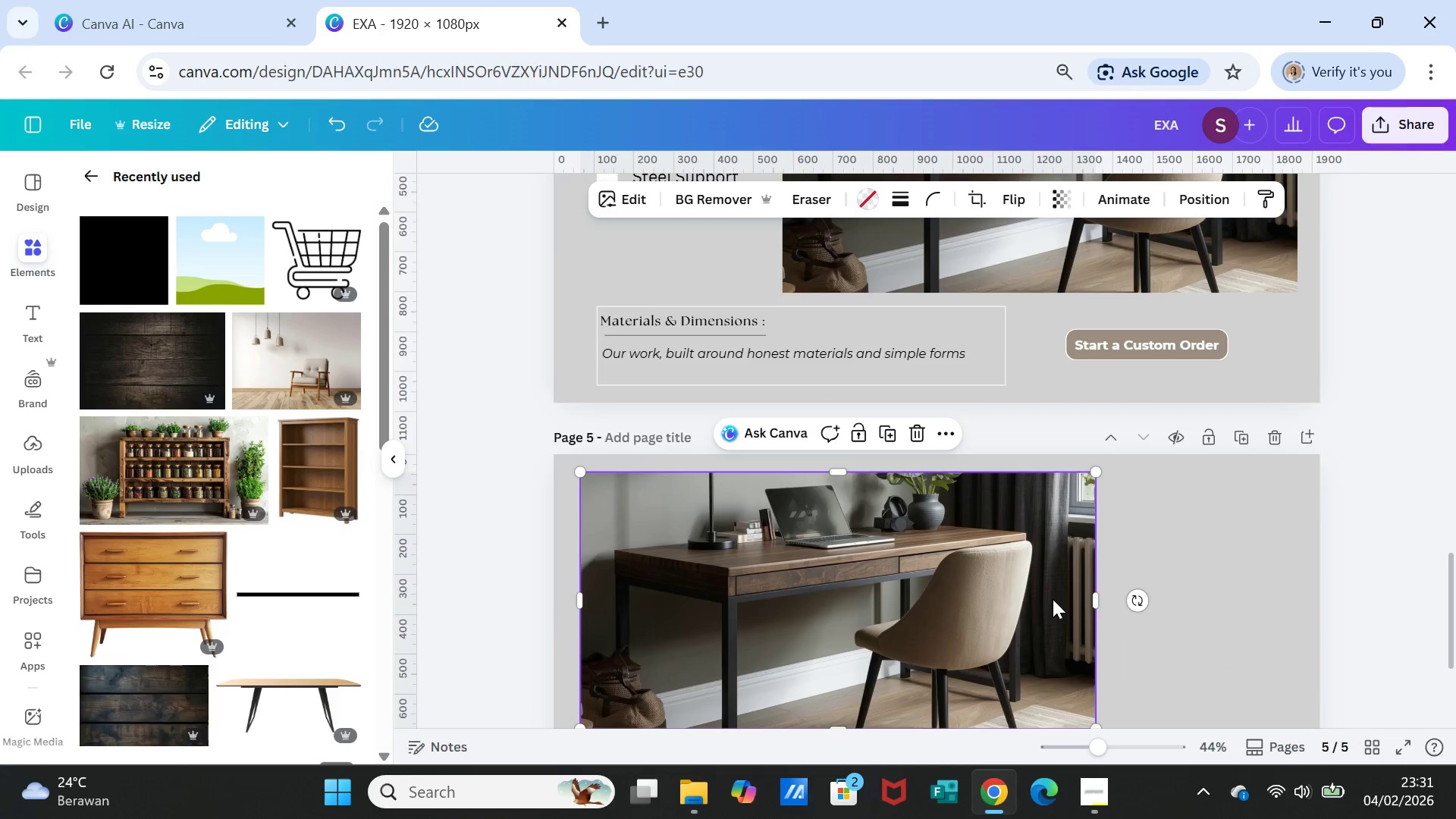 
scroll: coordinate [1094, 564], scroll_direction: down, amount: 1.0
 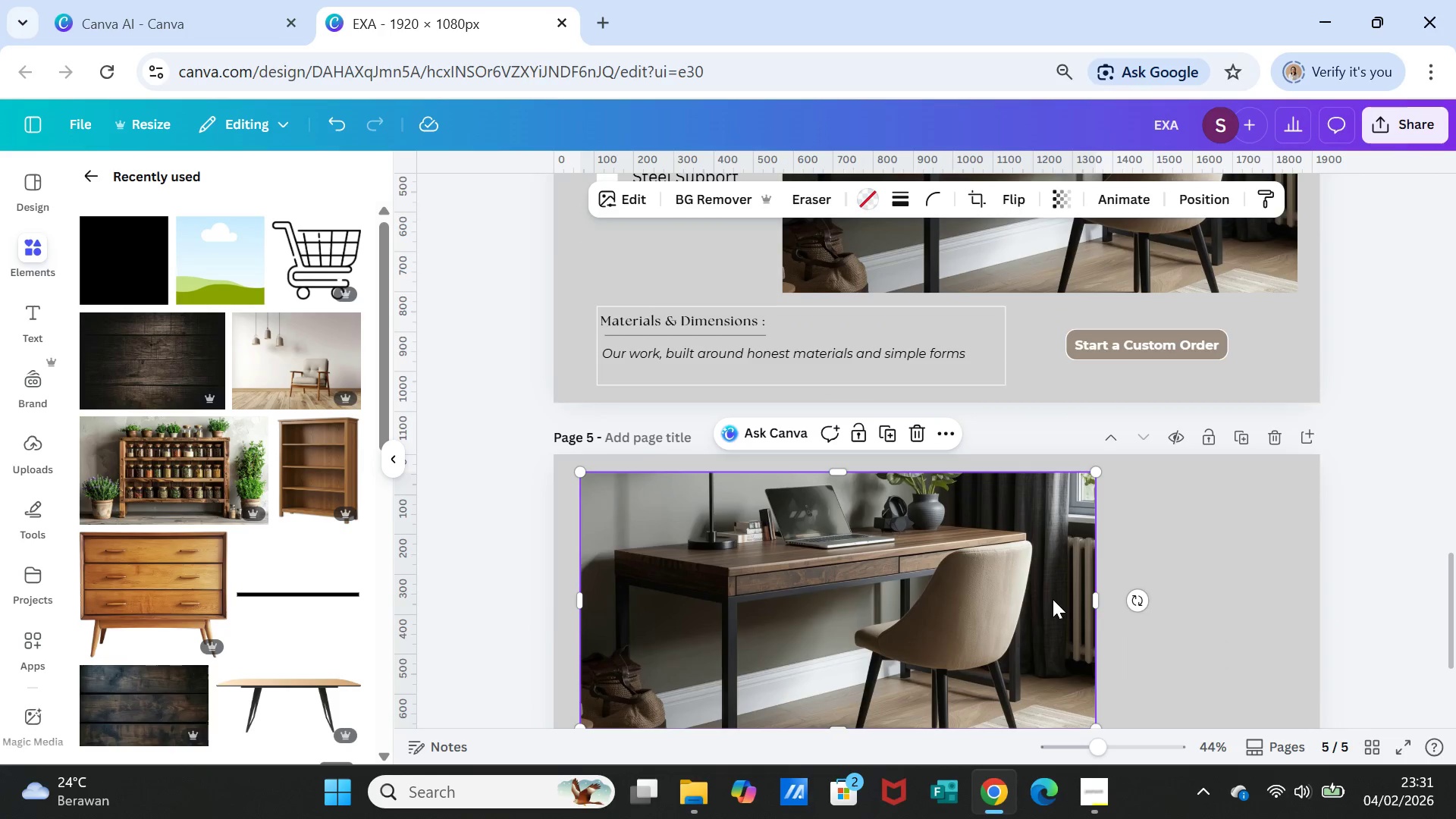 
left_click_drag(start_coordinate=[1094, 472], to_coordinate=[864, 573])
 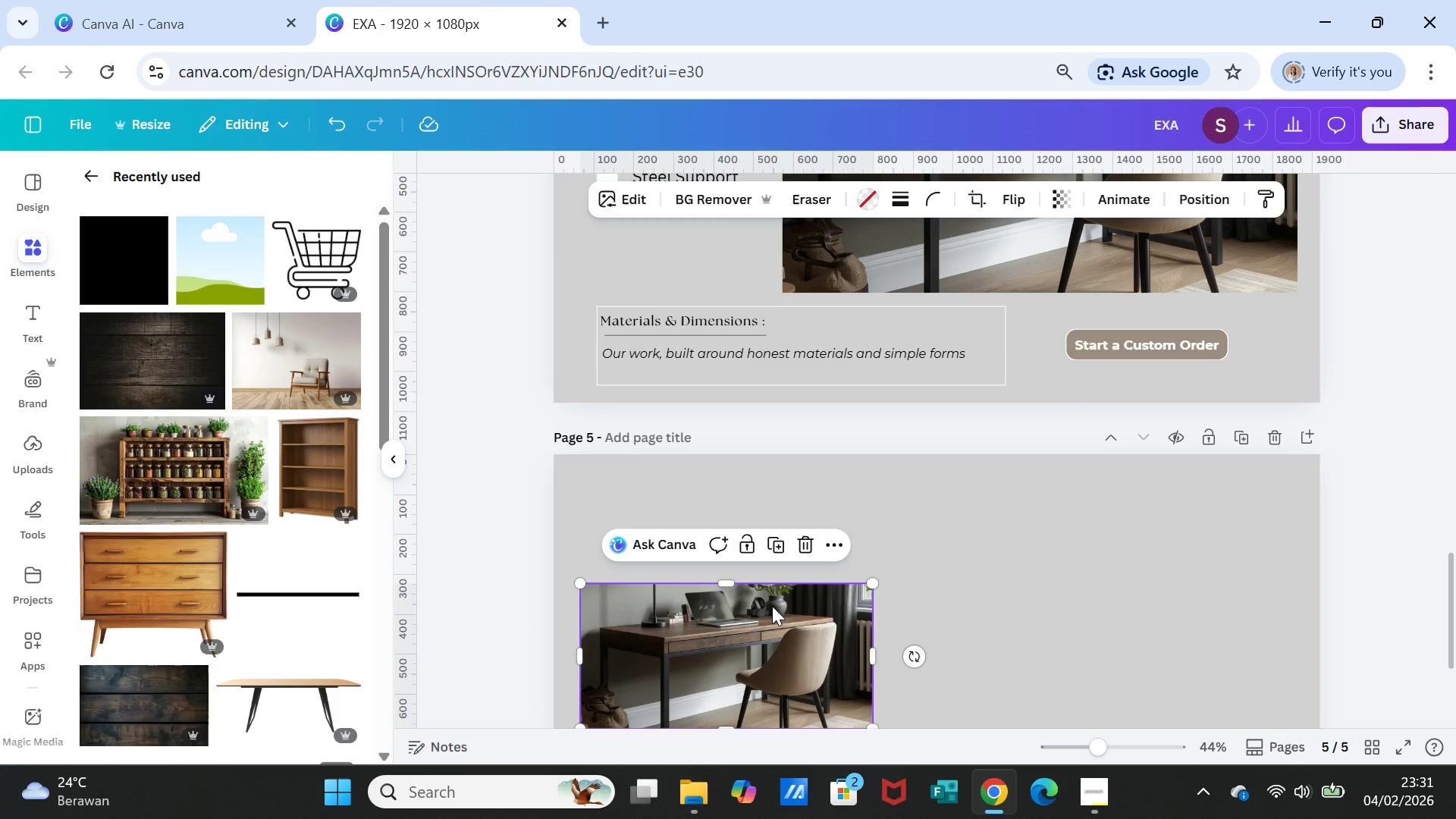 
left_click_drag(start_coordinate=[772, 617], to_coordinate=[786, 541])
 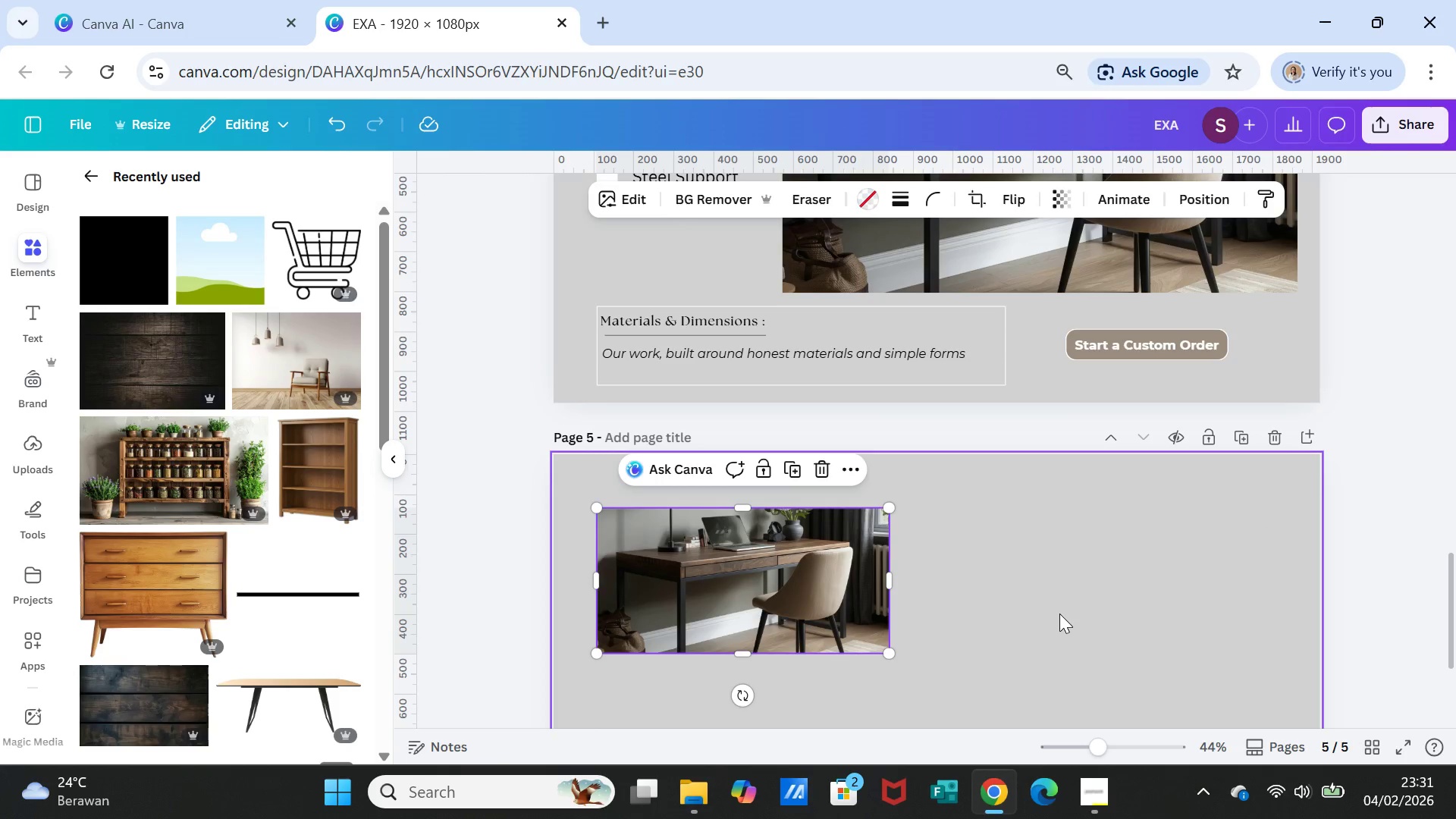 
left_click([1059, 613])
 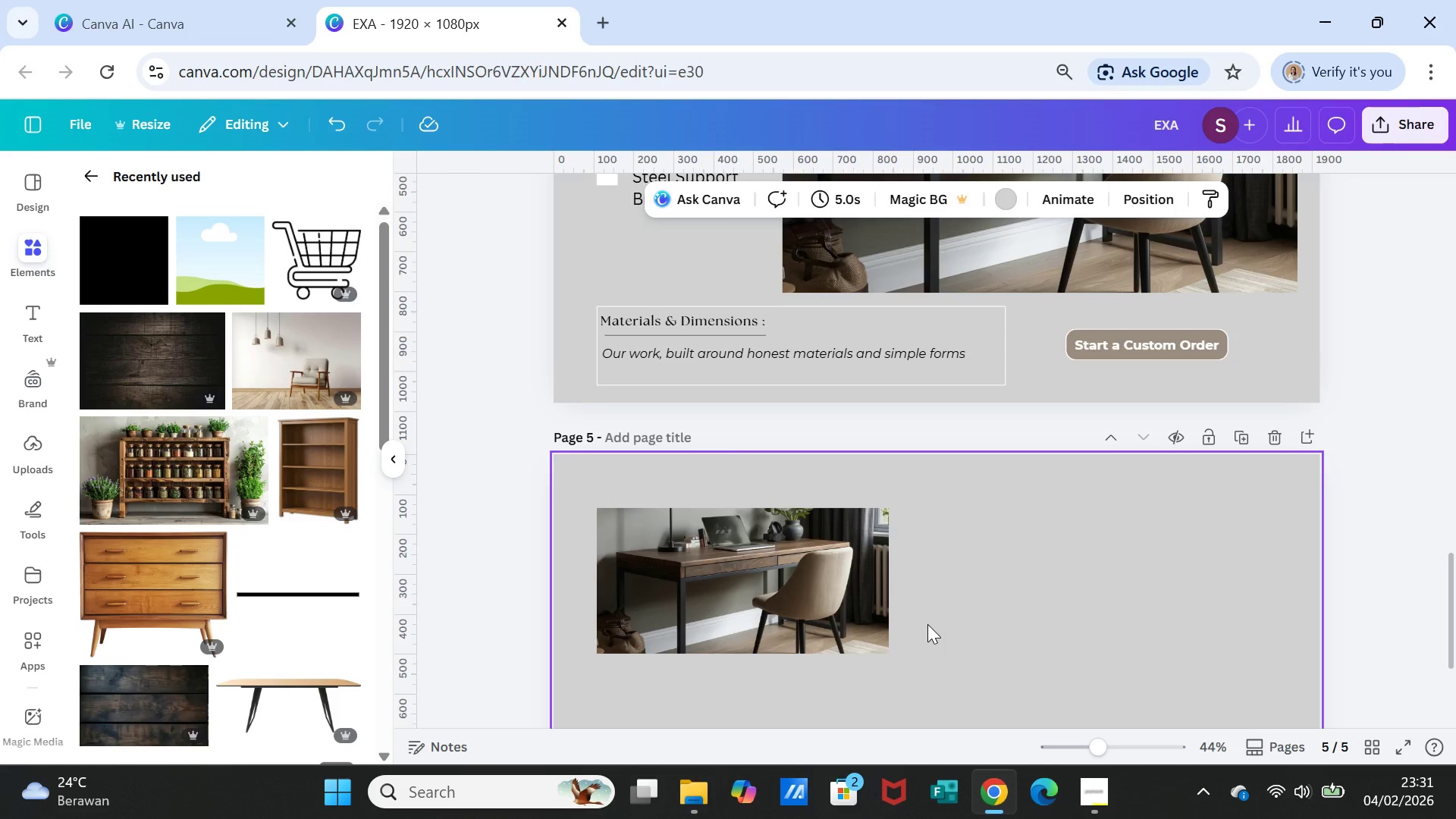 
left_click([1059, 611])
 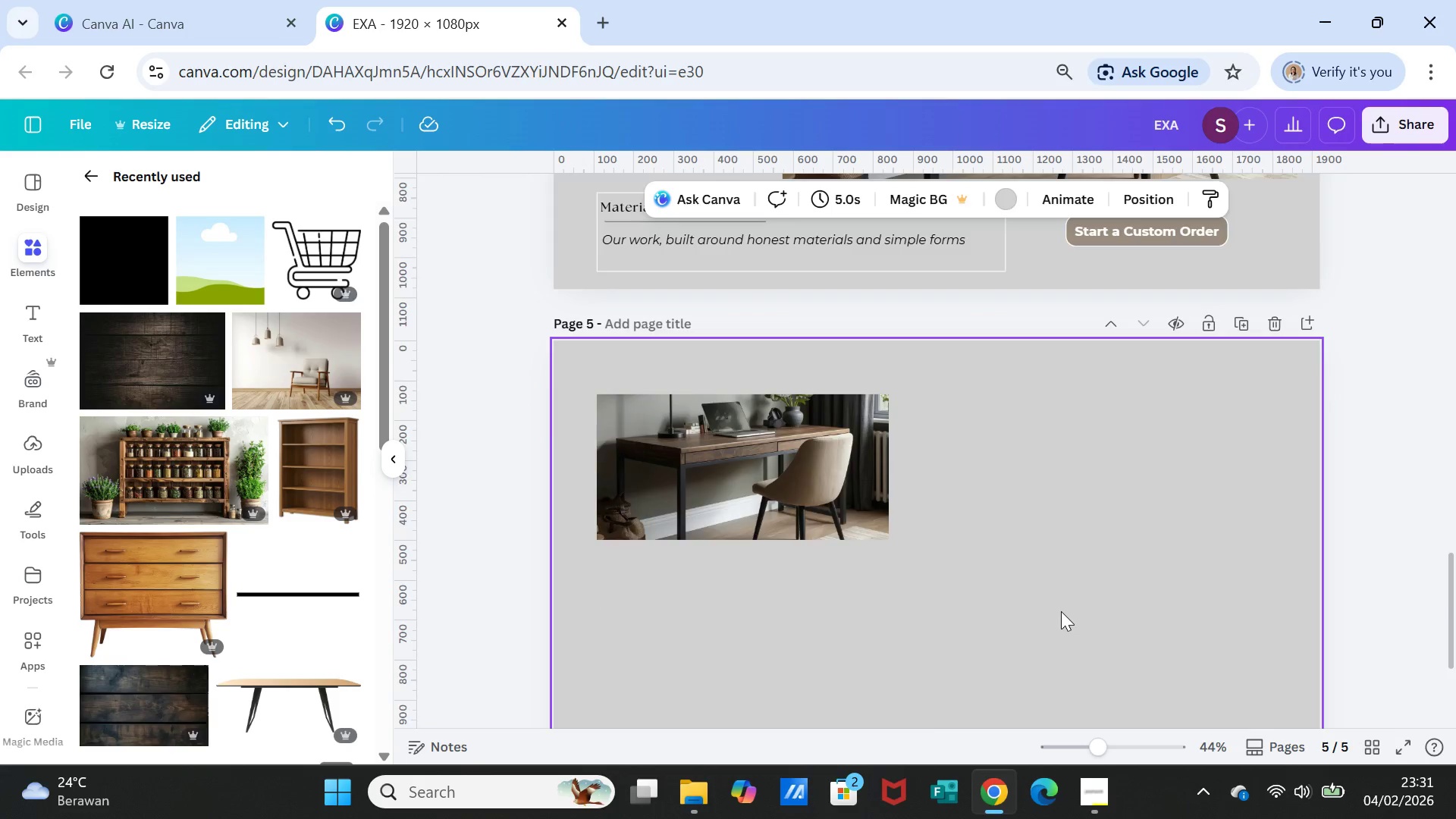 
scroll: coordinate [1061, 611], scroll_direction: down, amount: 2.0
 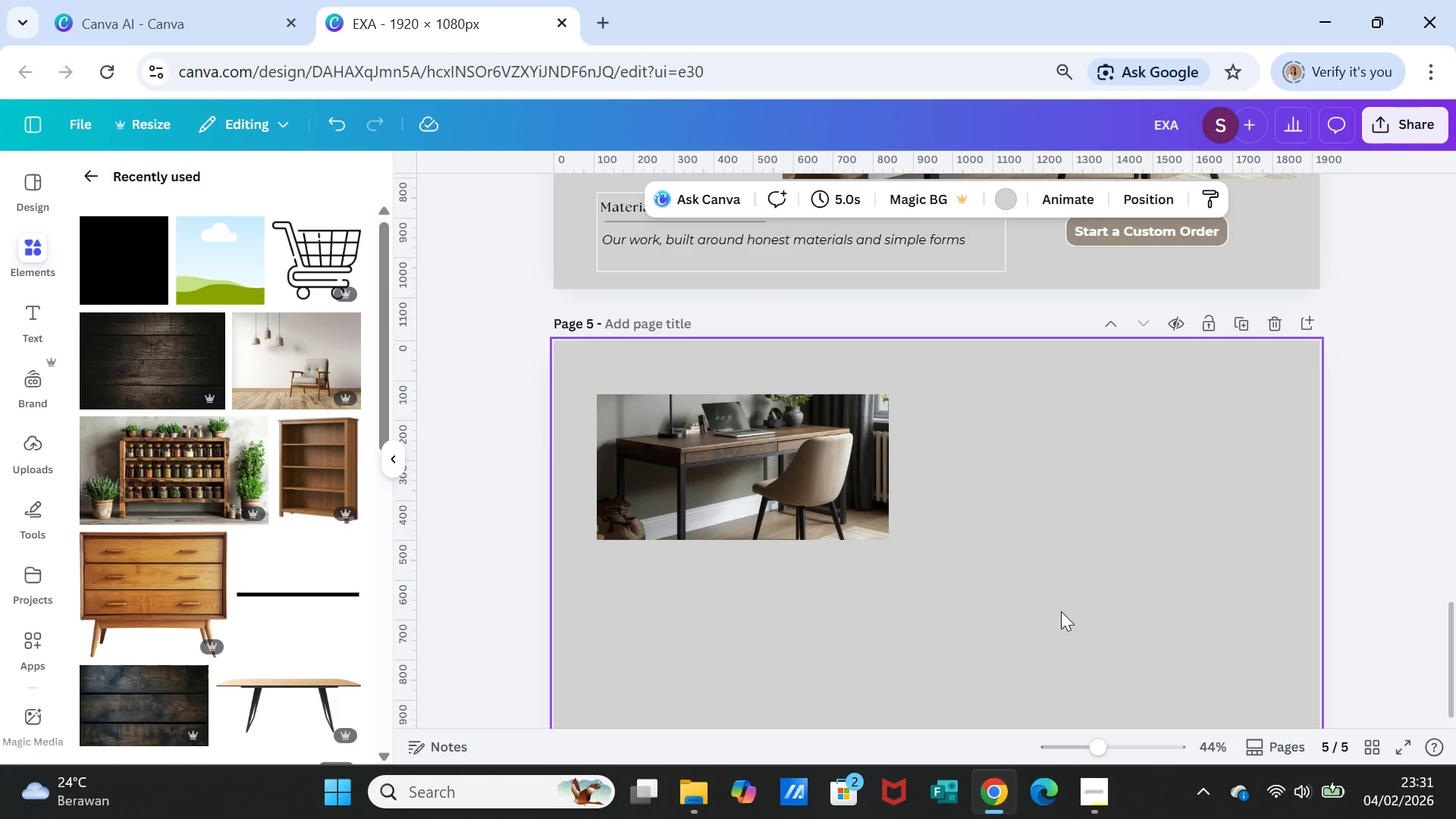 
scroll: coordinate [1061, 611], scroll_direction: up, amount: 2.0
 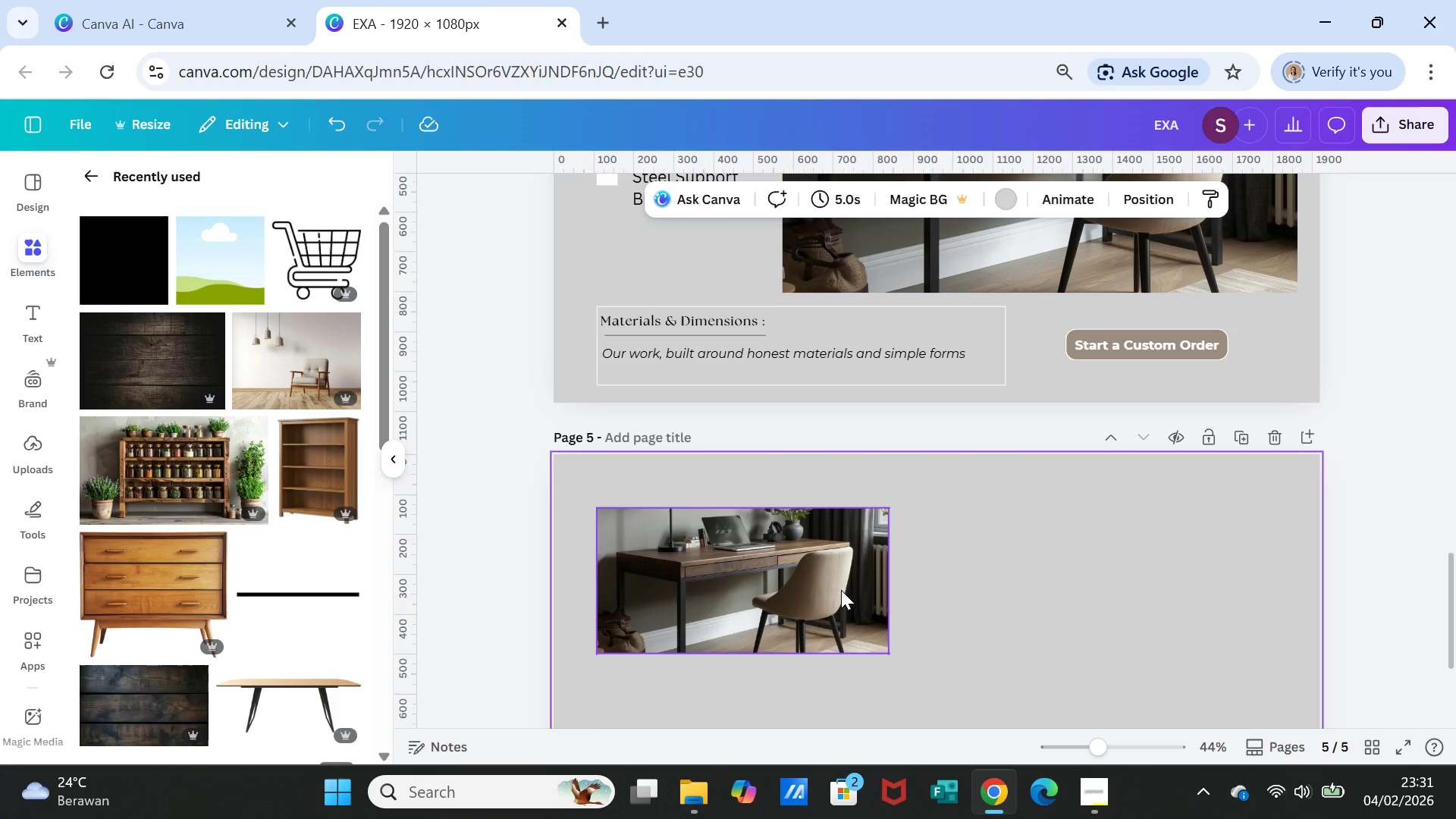 
left_click_drag(start_coordinate=[841, 590], to_coordinate=[840, 575])
 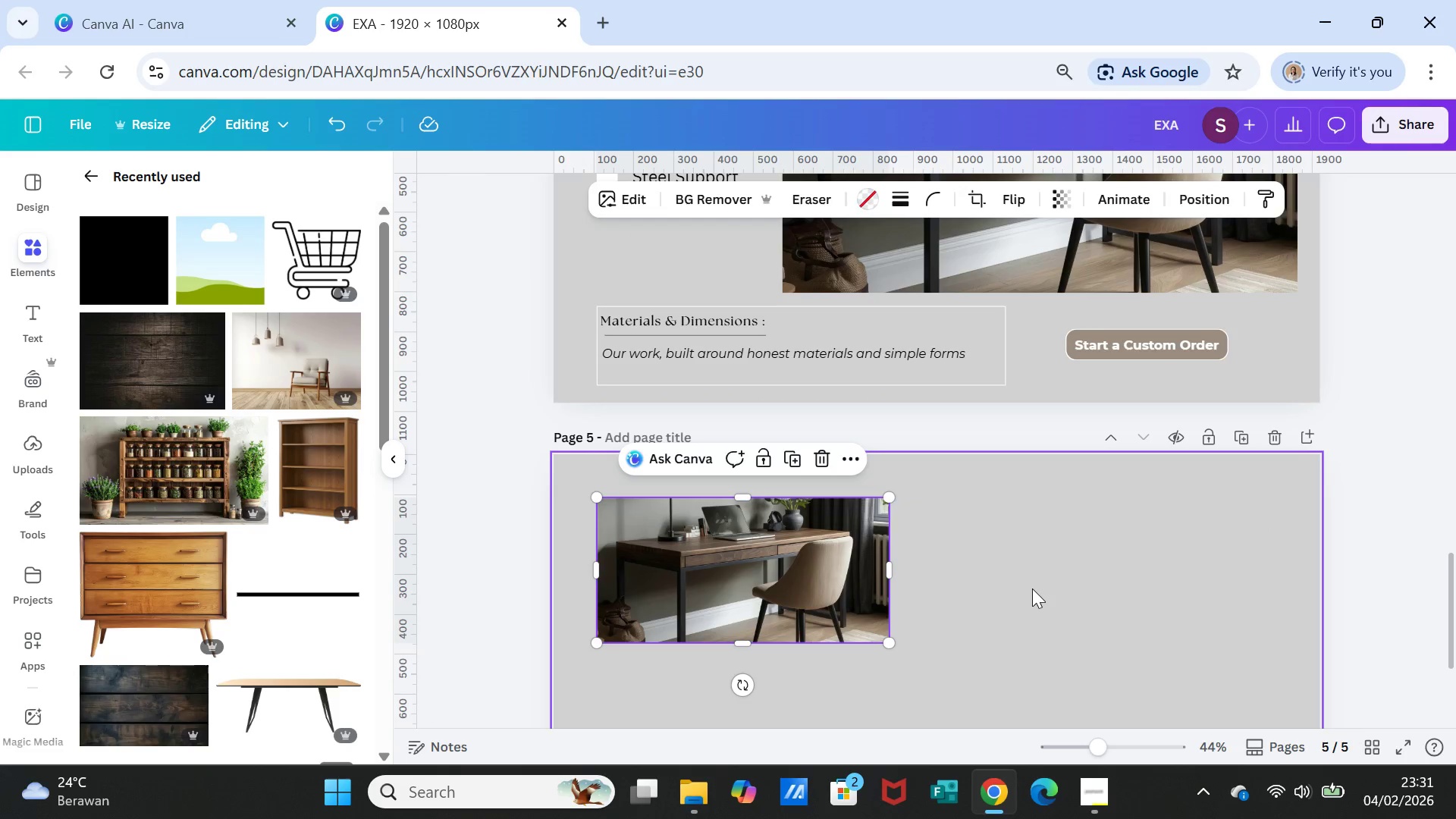 
left_click([1032, 588])
 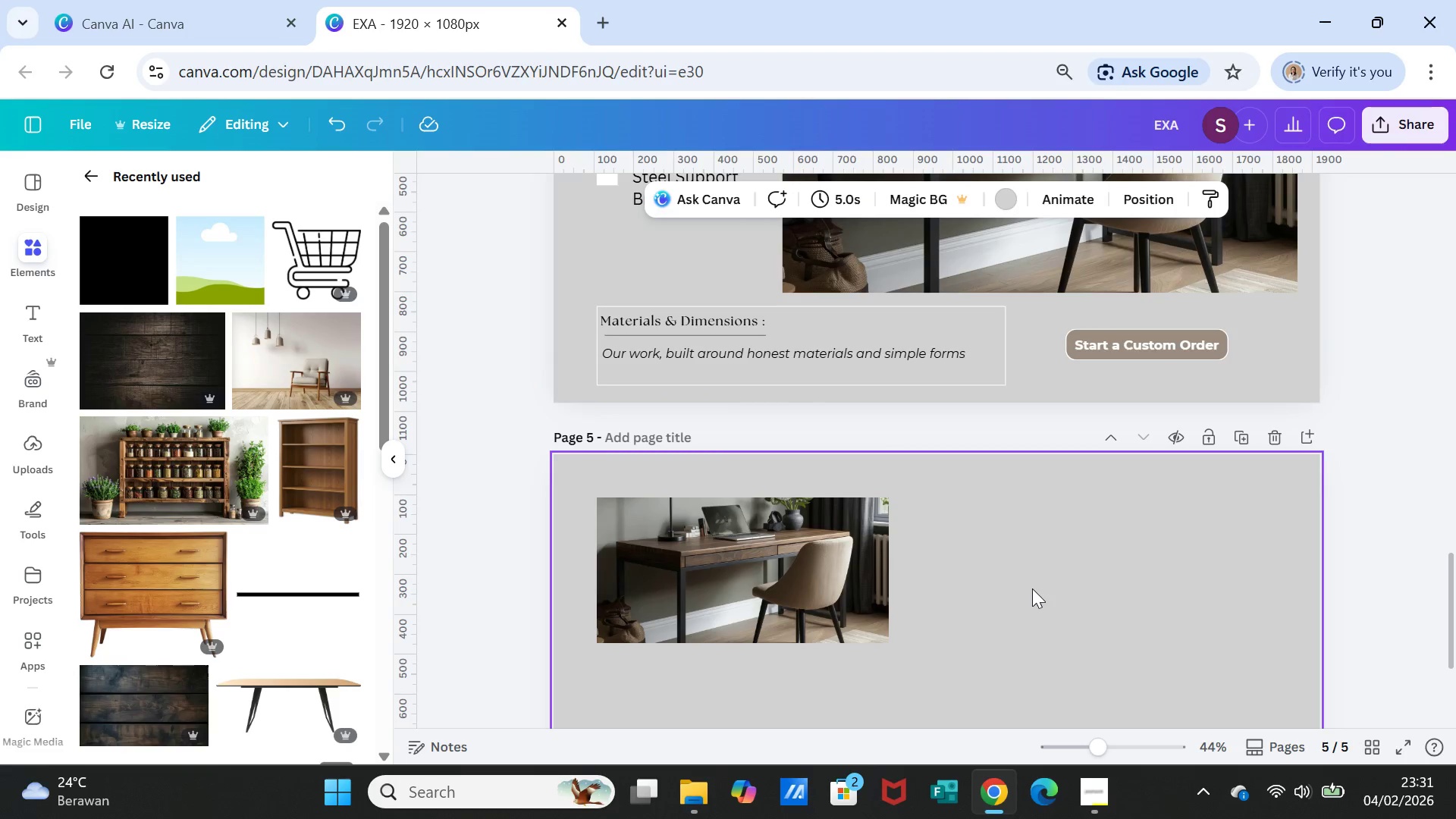 
scroll: coordinate [1088, 613], scroll_direction: up, amount: 3.0
 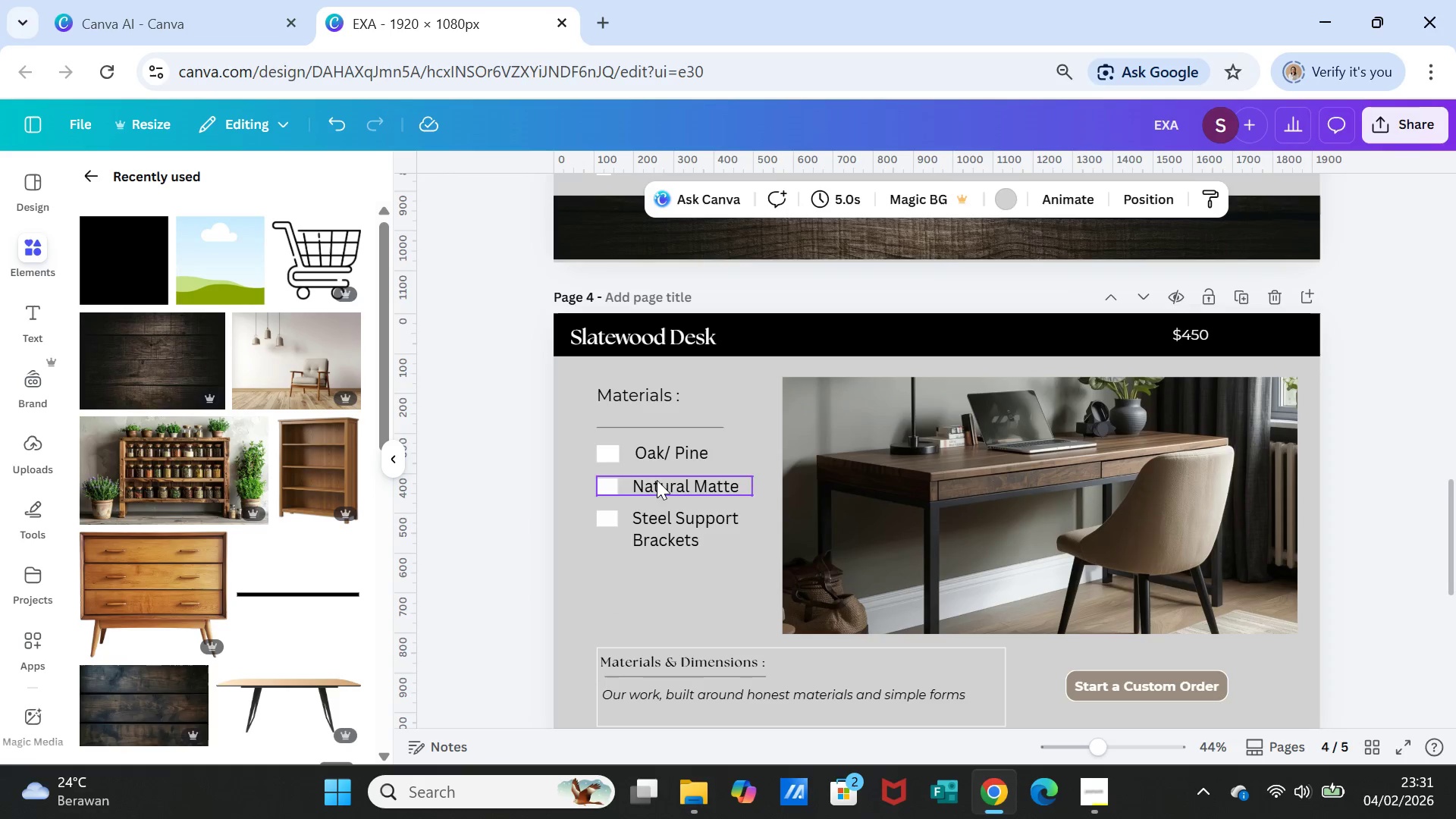 
left_click([573, 406])
 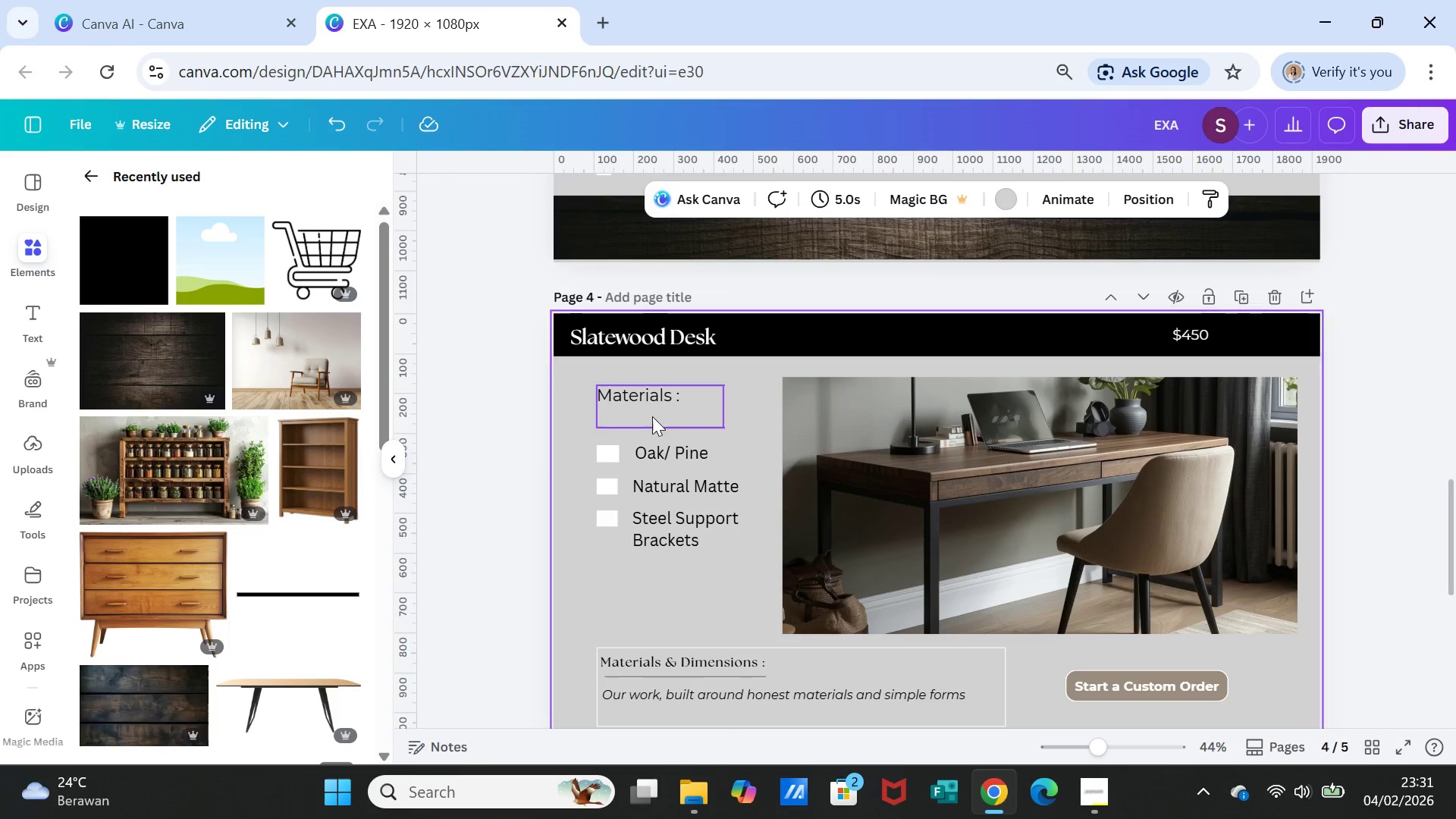 
hold_key(key=ShiftLeft, duration=3.73)
left_click([886, 450])
 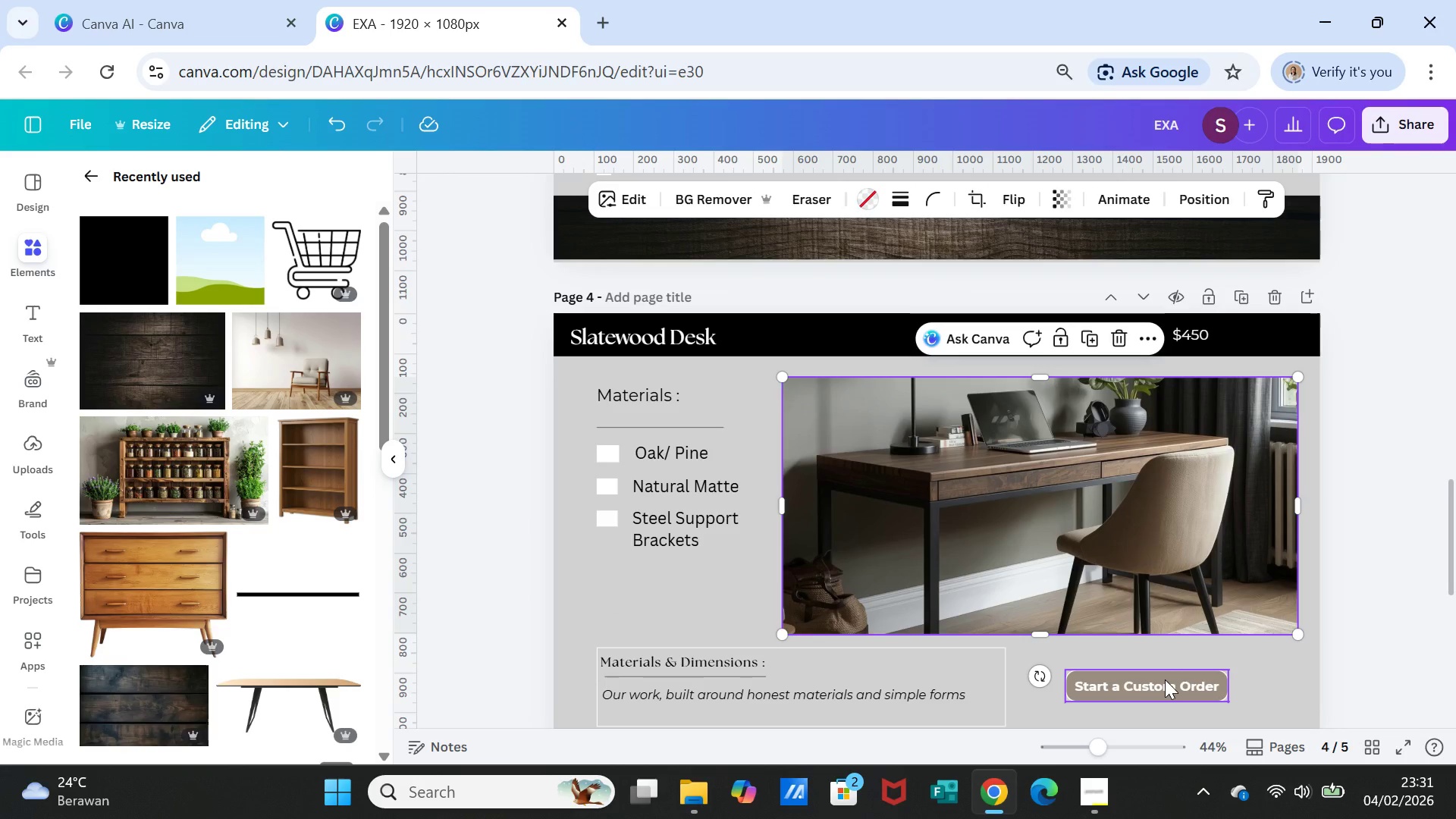 
left_click([1165, 679])
 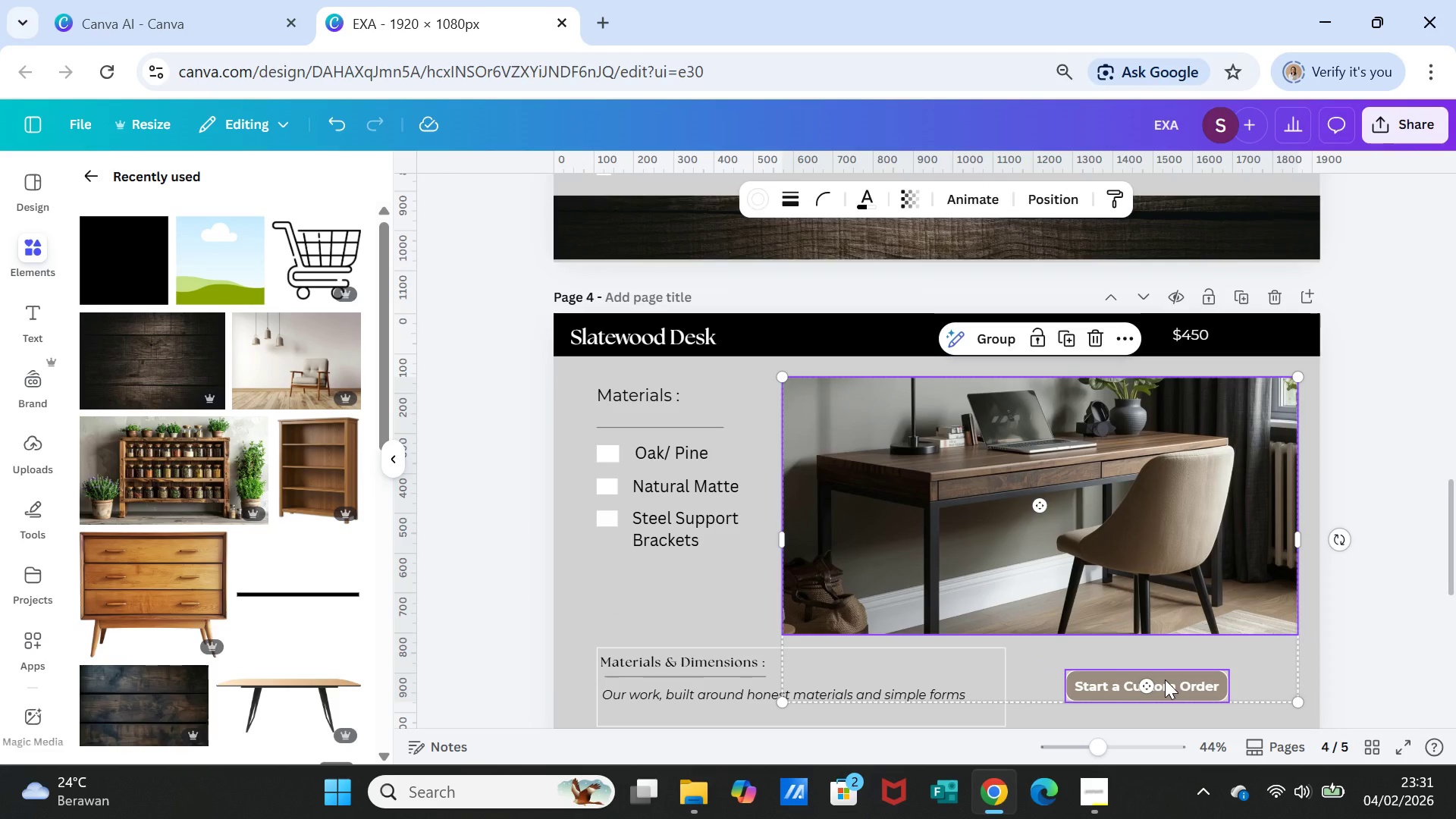 
right_click([1165, 679])
 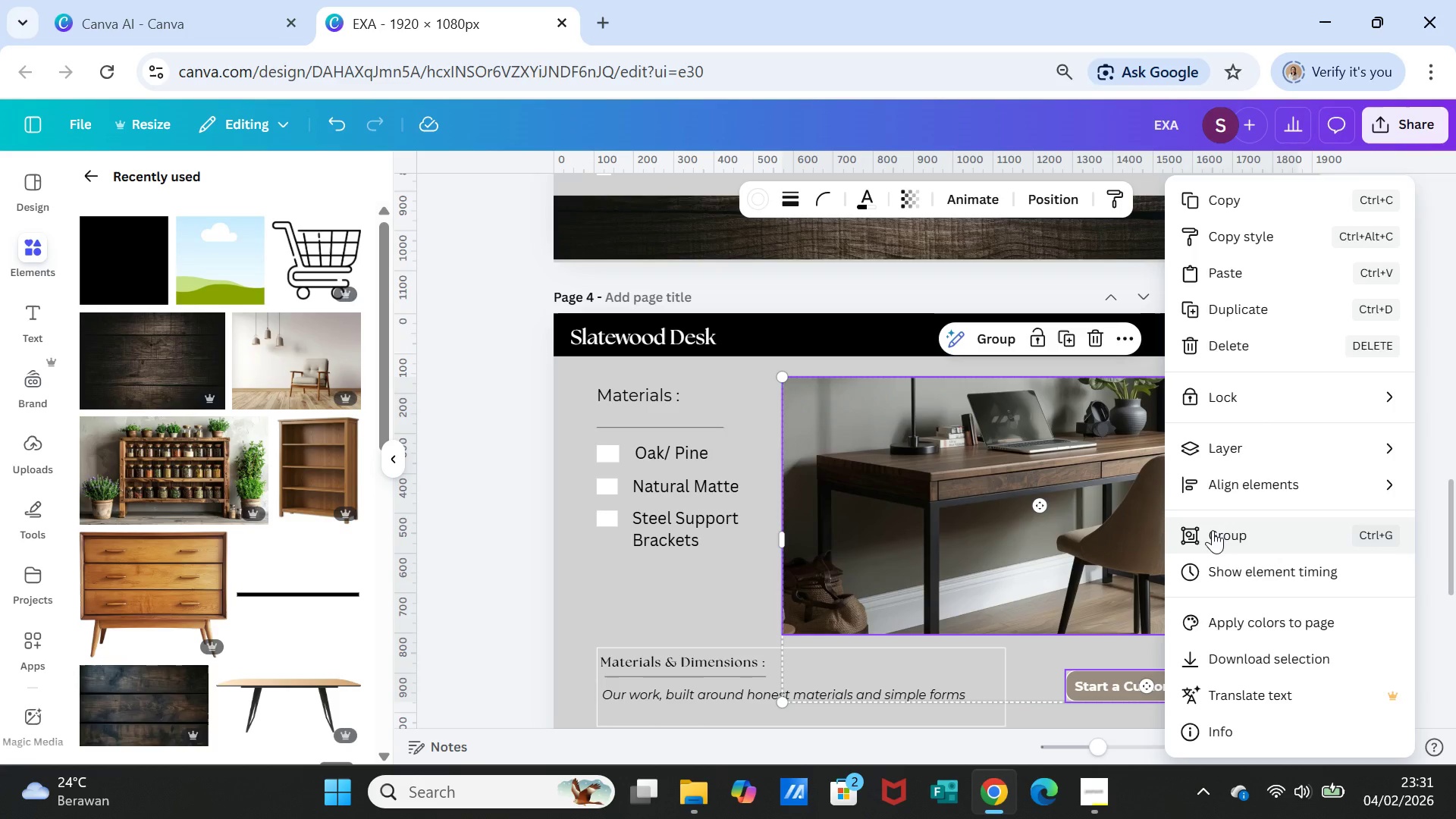 
left_click([1213, 530])
 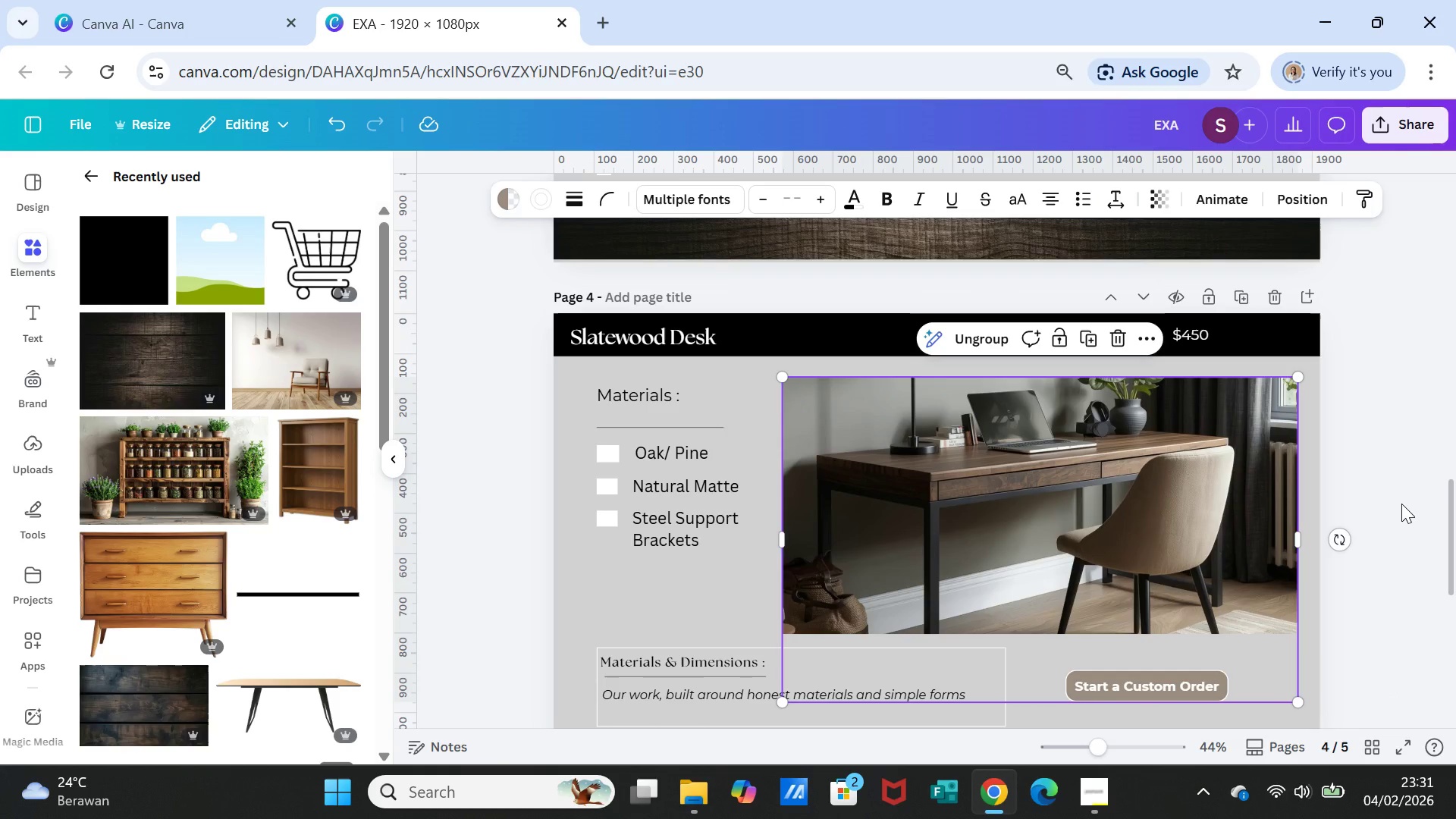 
left_click([1401, 504])
 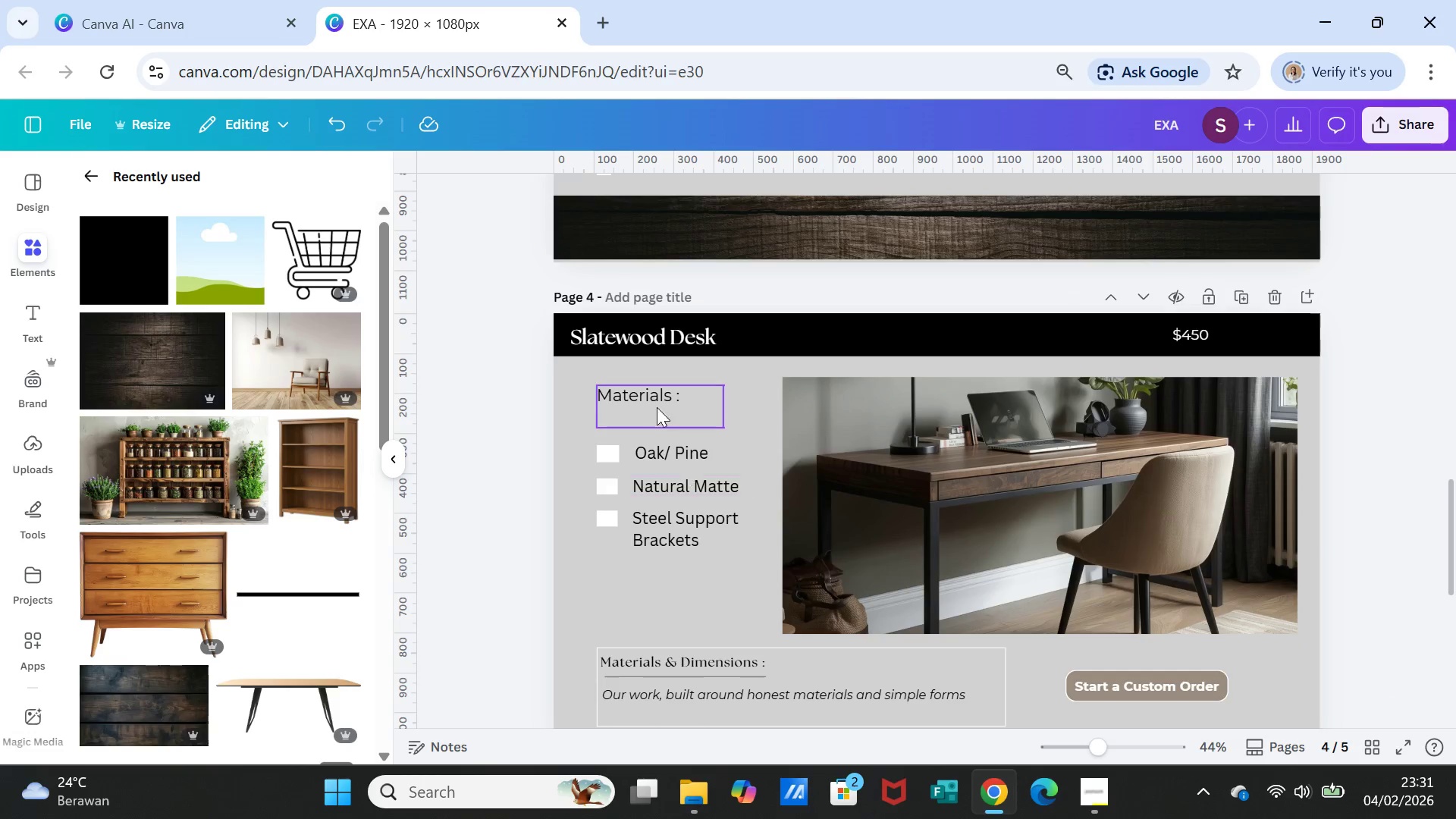 
left_click([653, 394])
 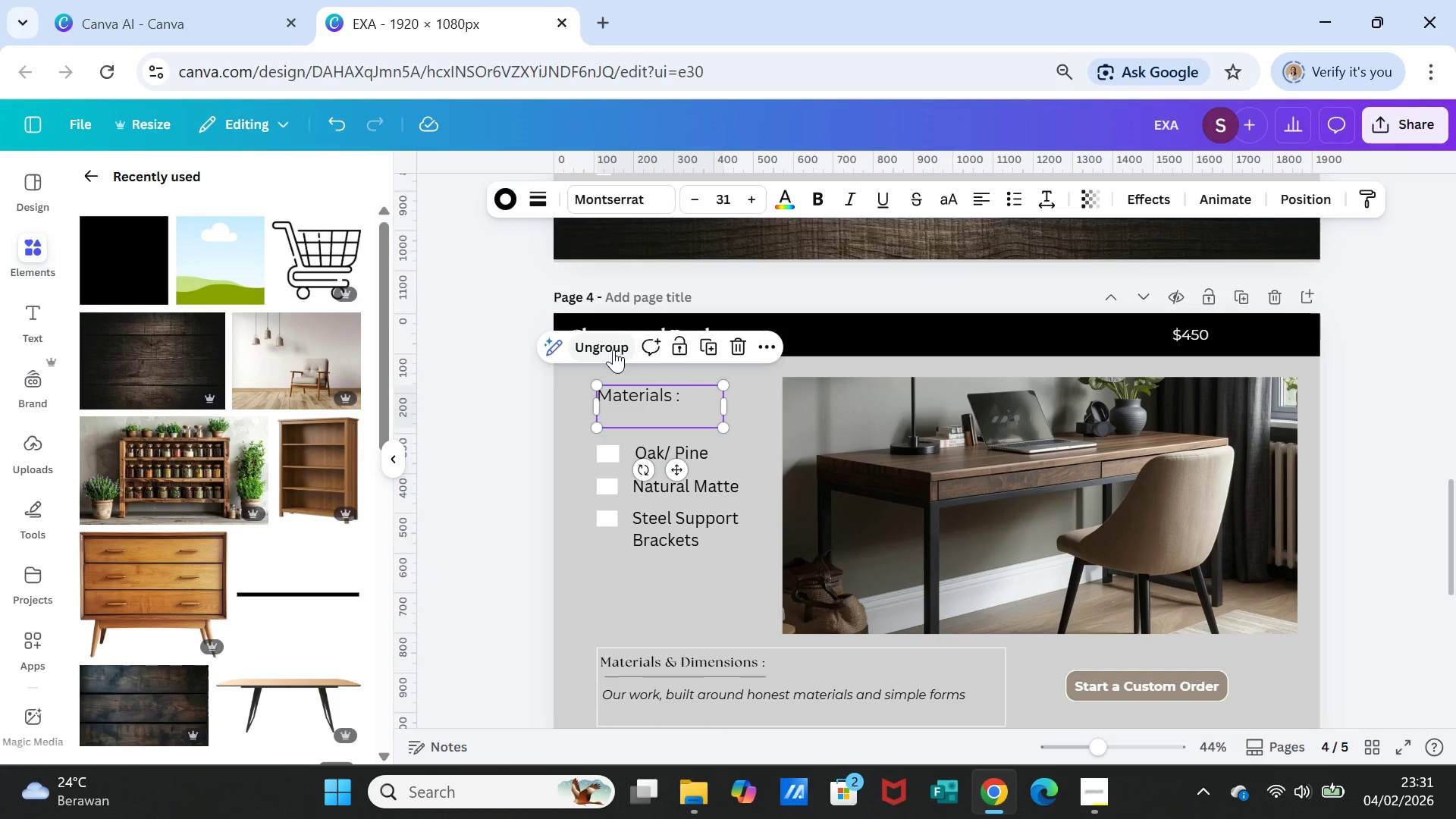 
left_click([613, 350])
 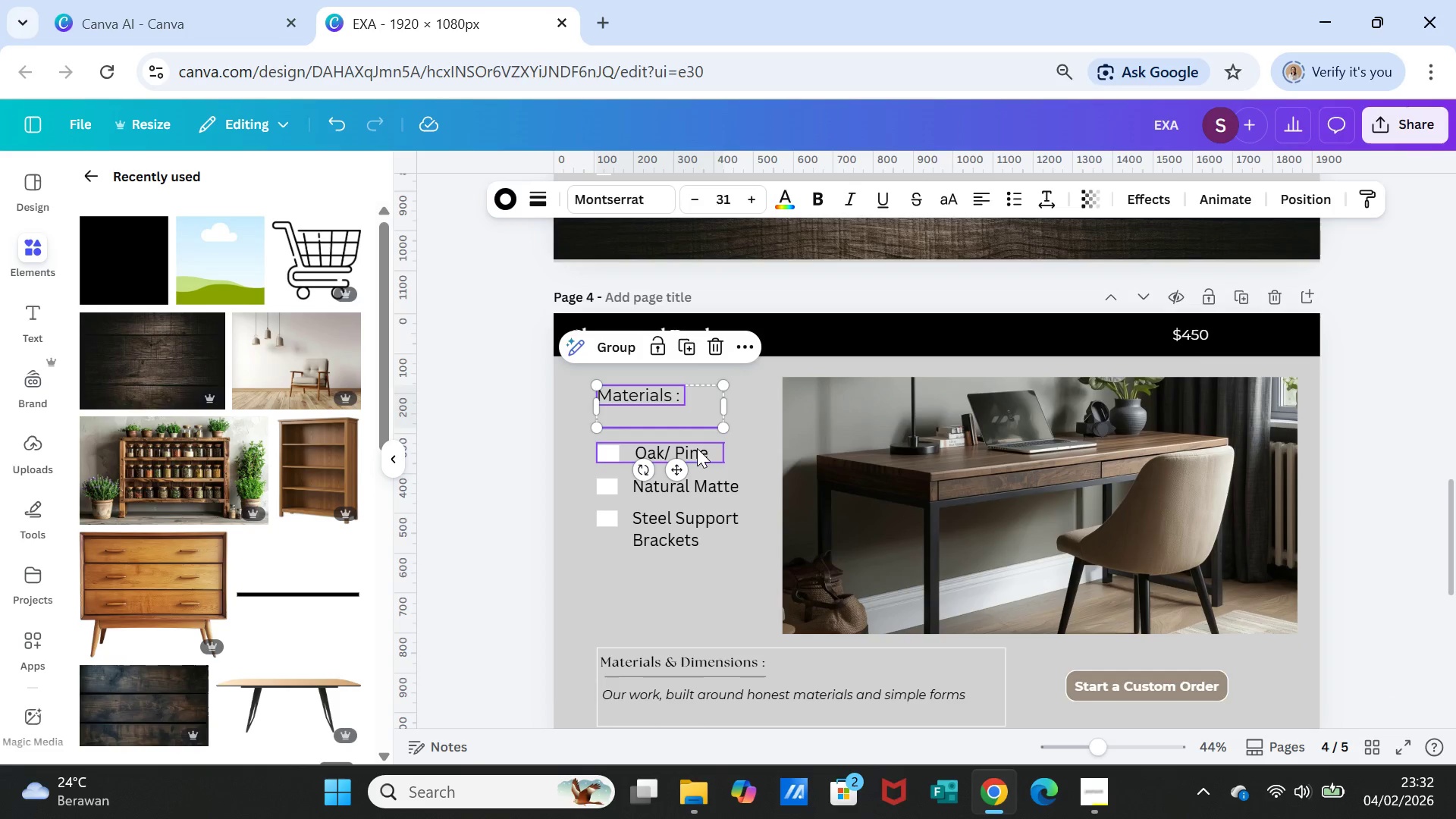 
left_click([697, 448])
 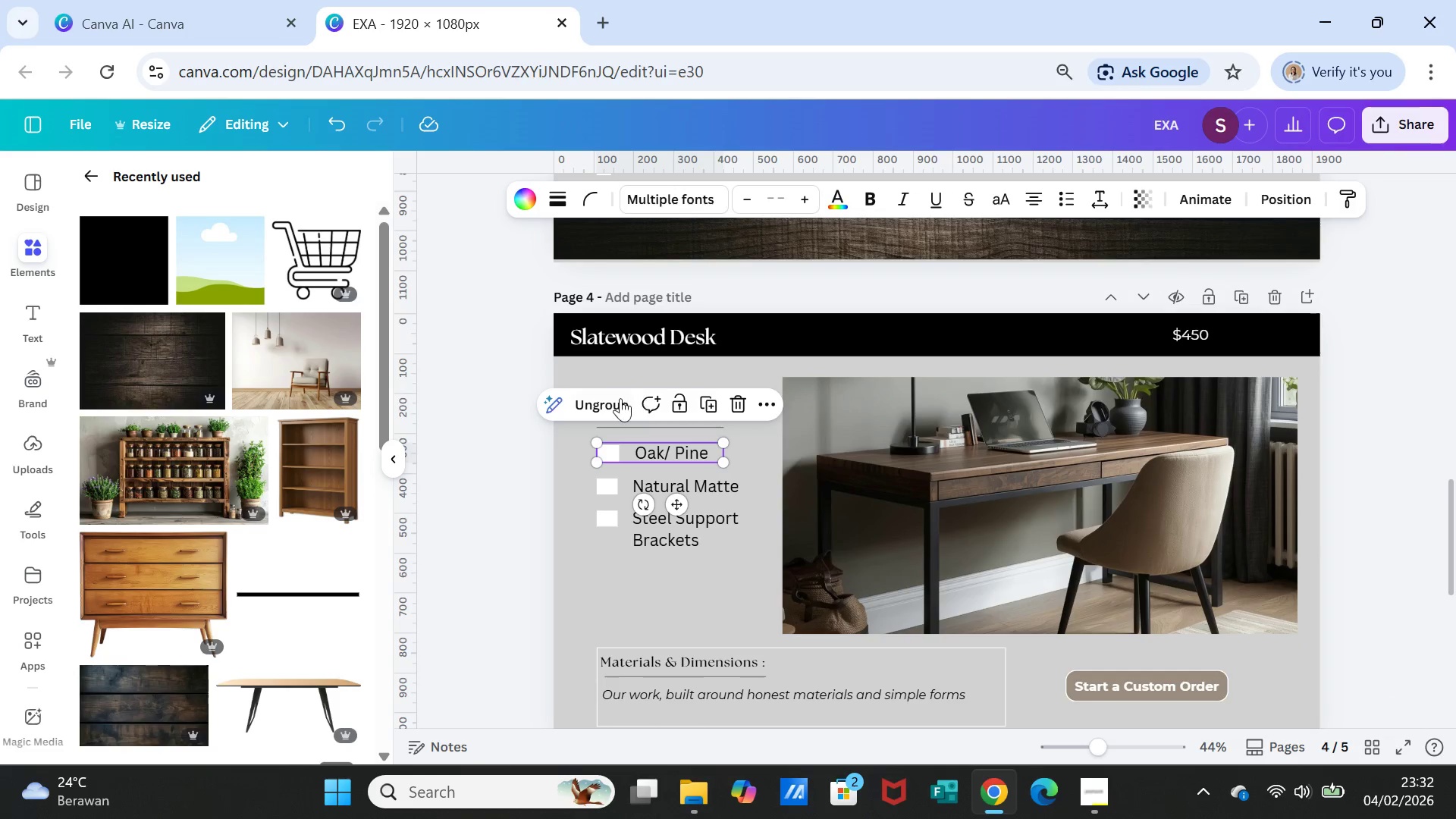 
left_click([617, 400])
 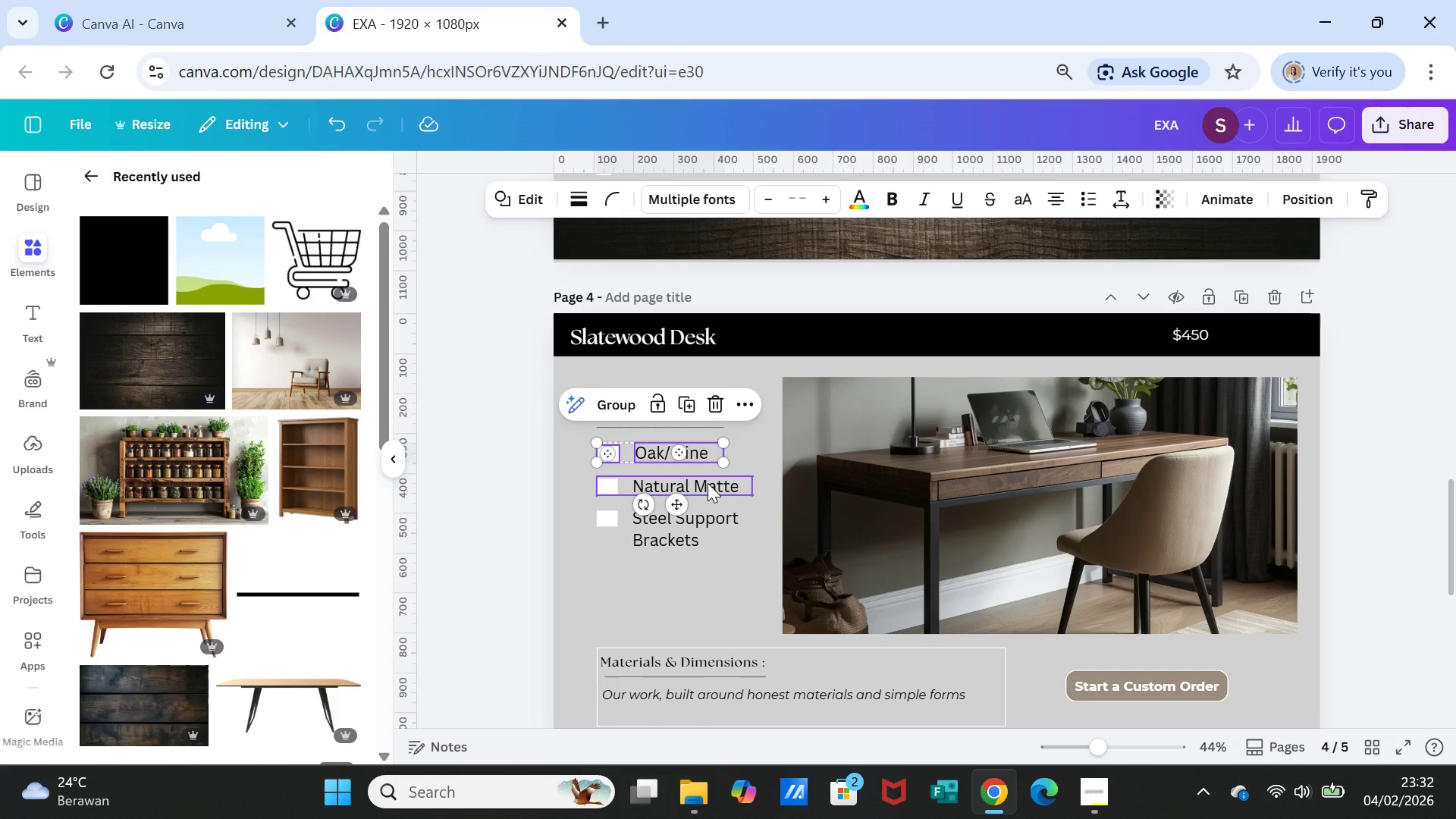 
left_click([708, 483])
 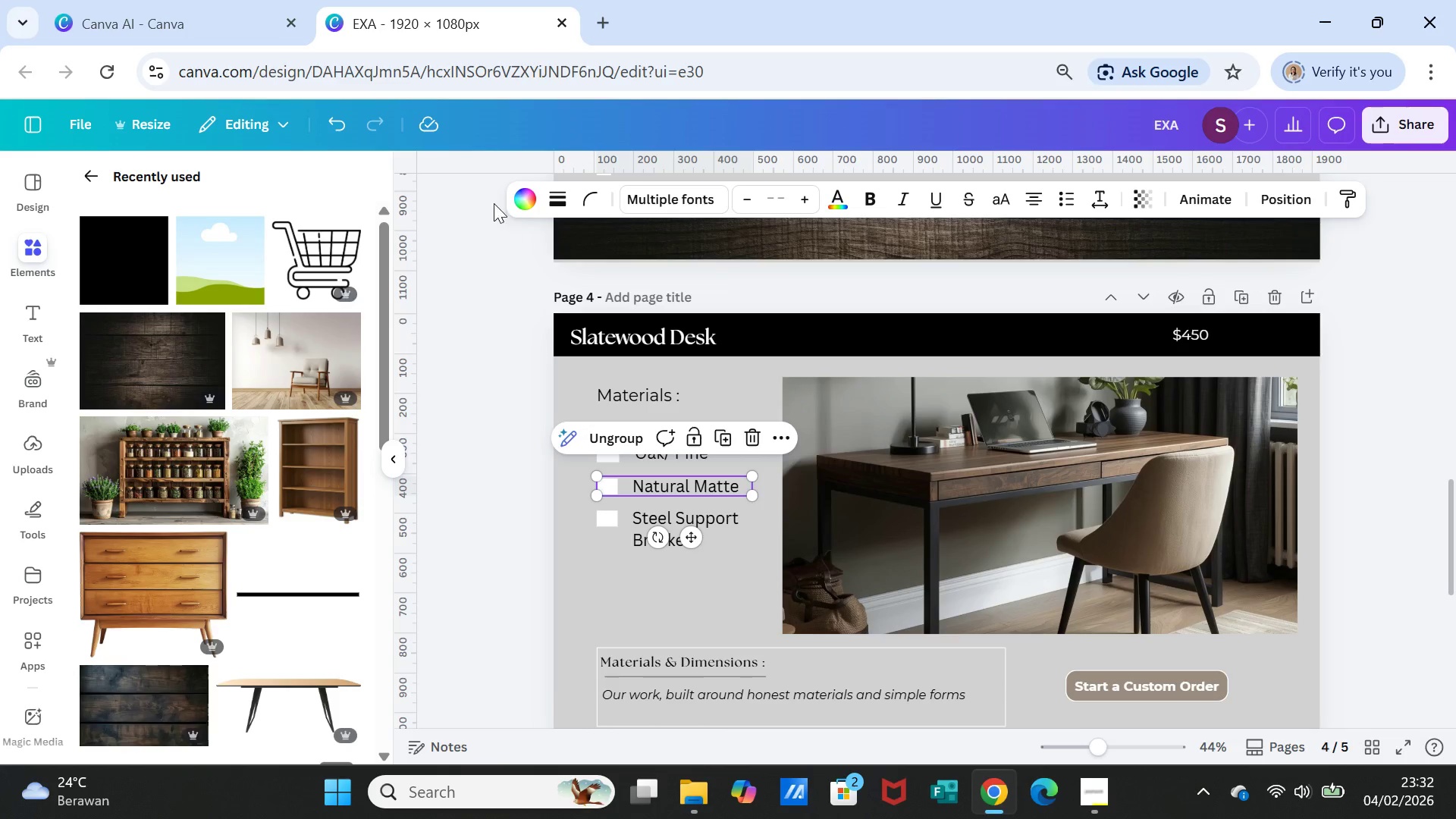 
left_click([344, 124])
 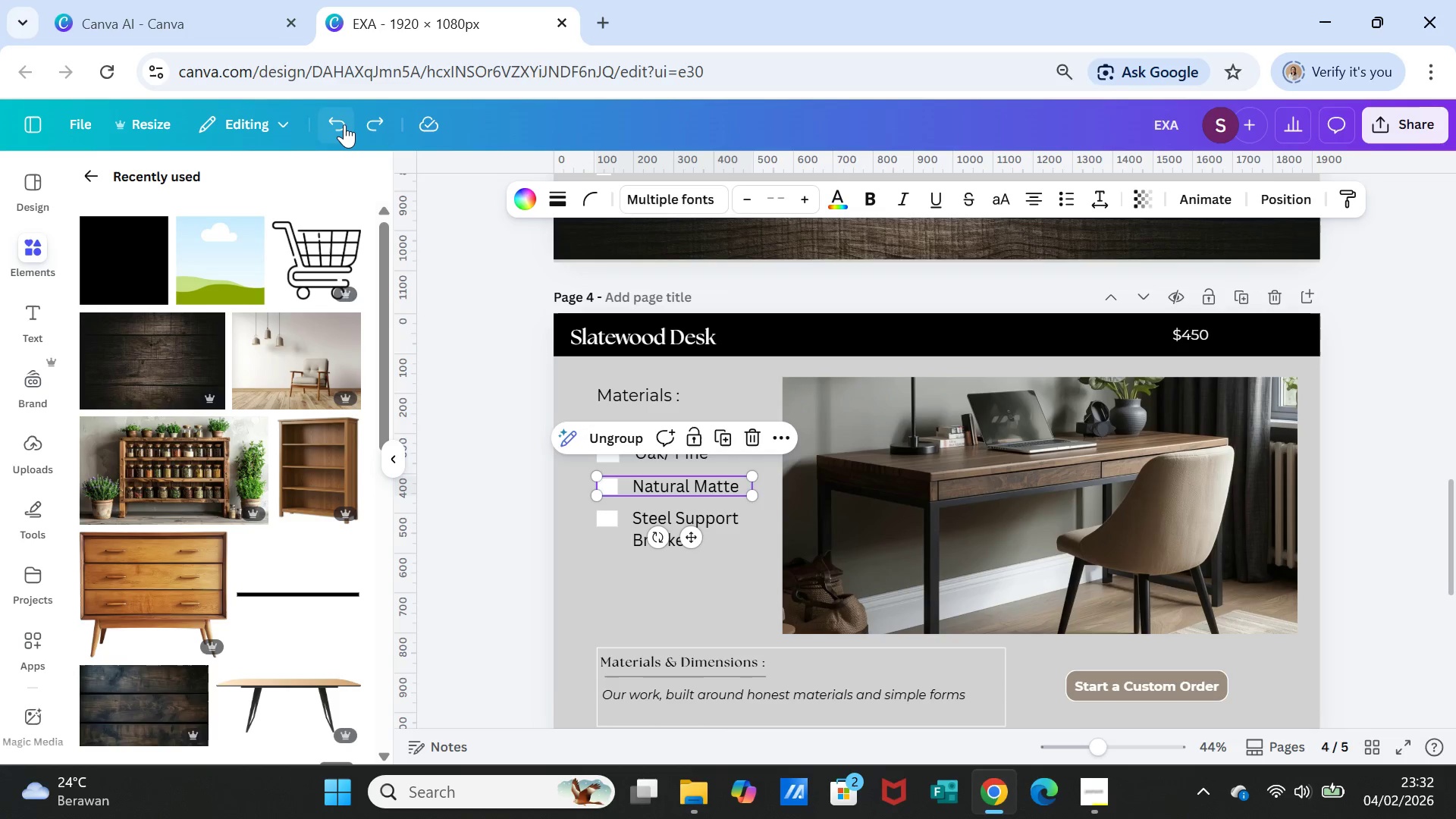 
left_click([344, 124])
 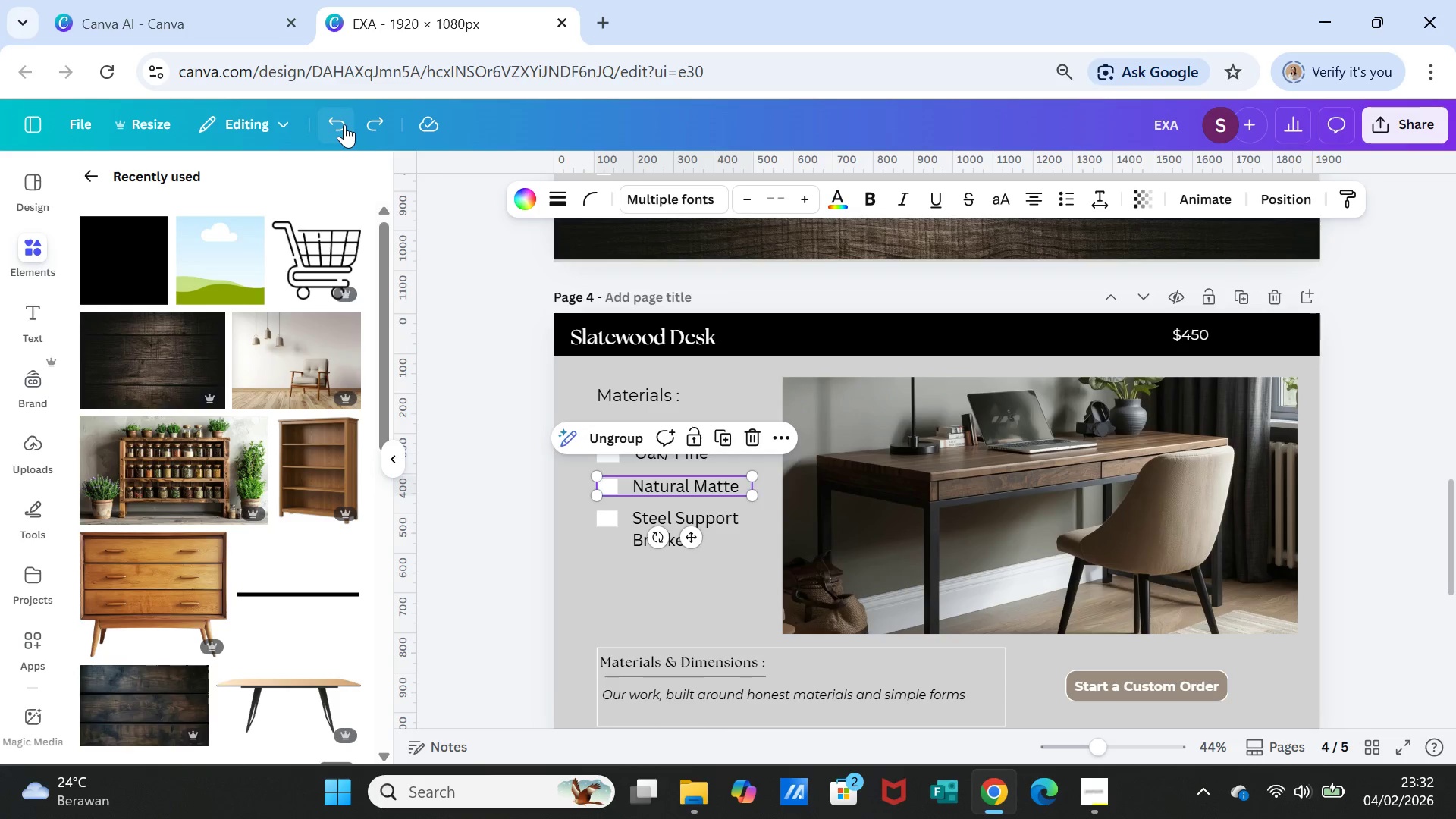 
left_click([344, 124])
 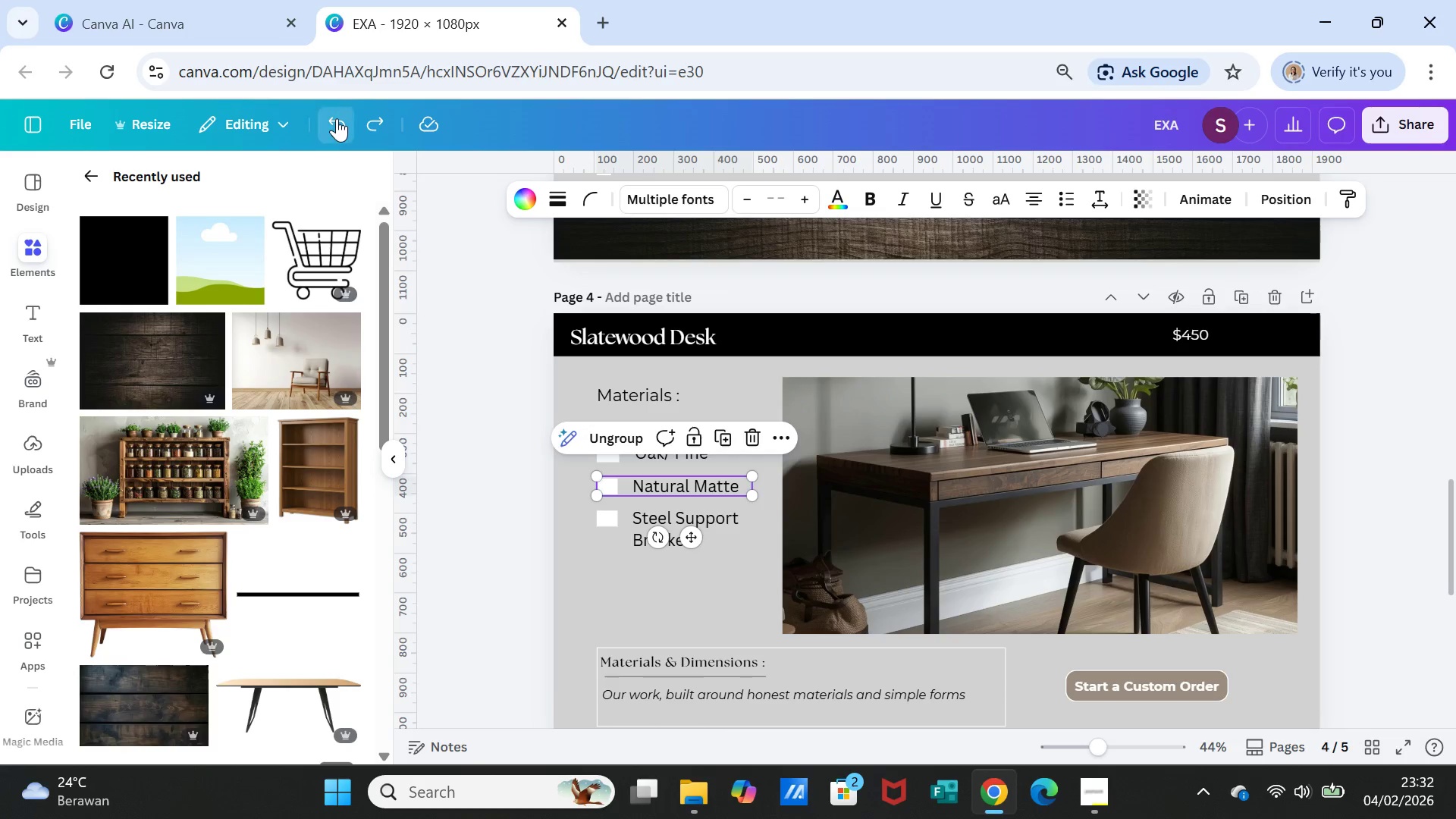 
double_click([337, 118])
 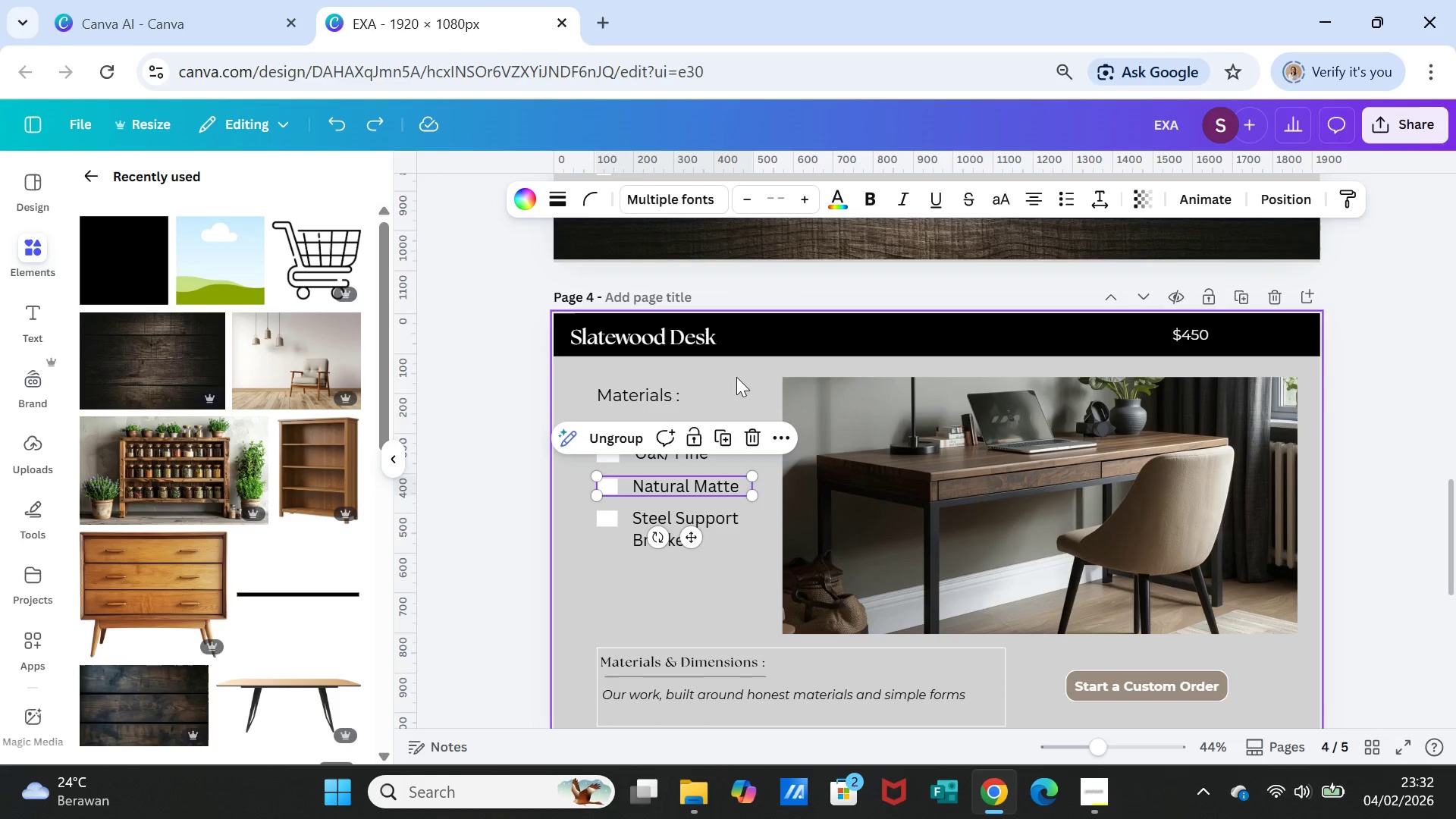 
left_click([736, 382])
 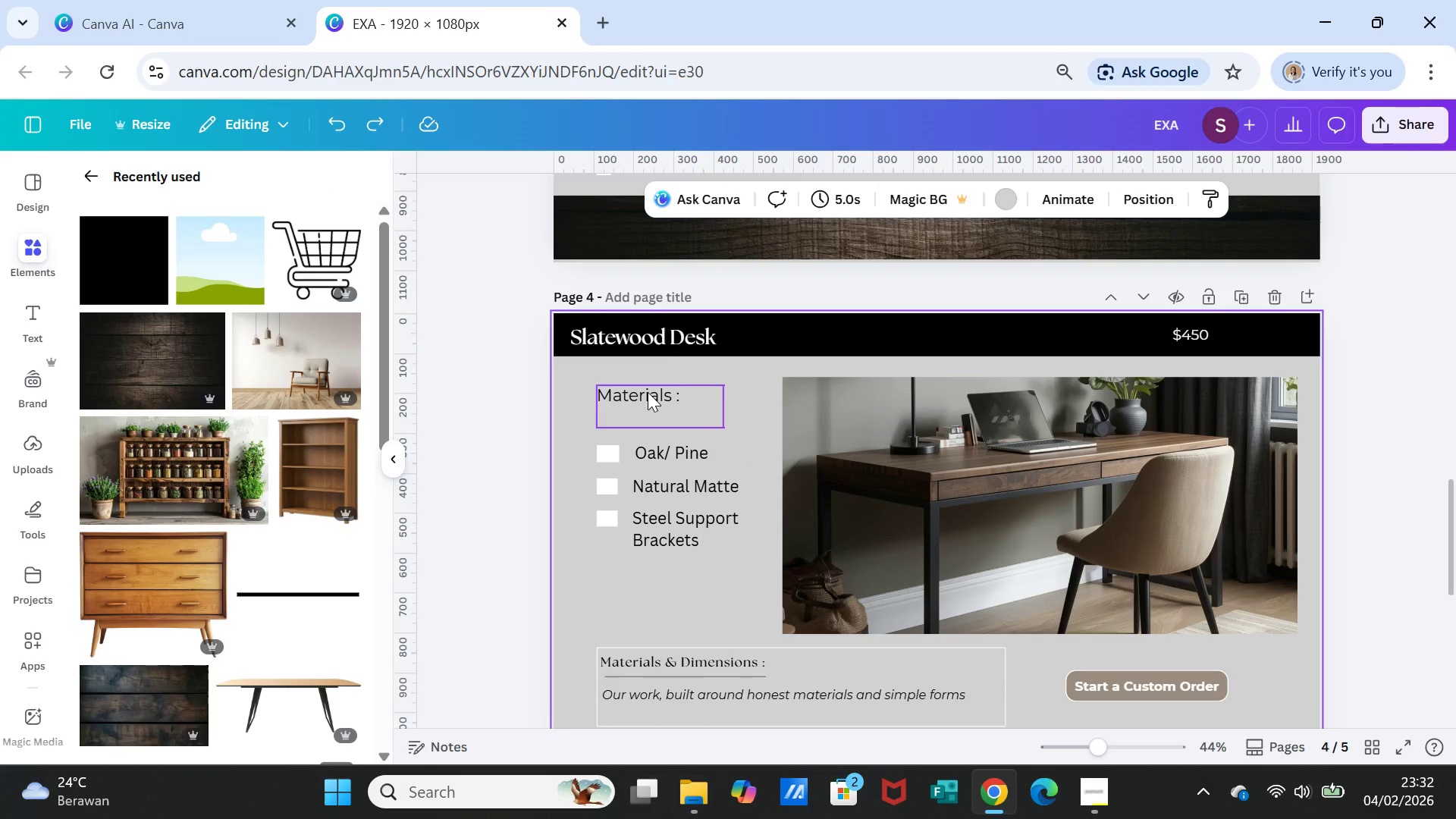 
left_click([648, 392])
 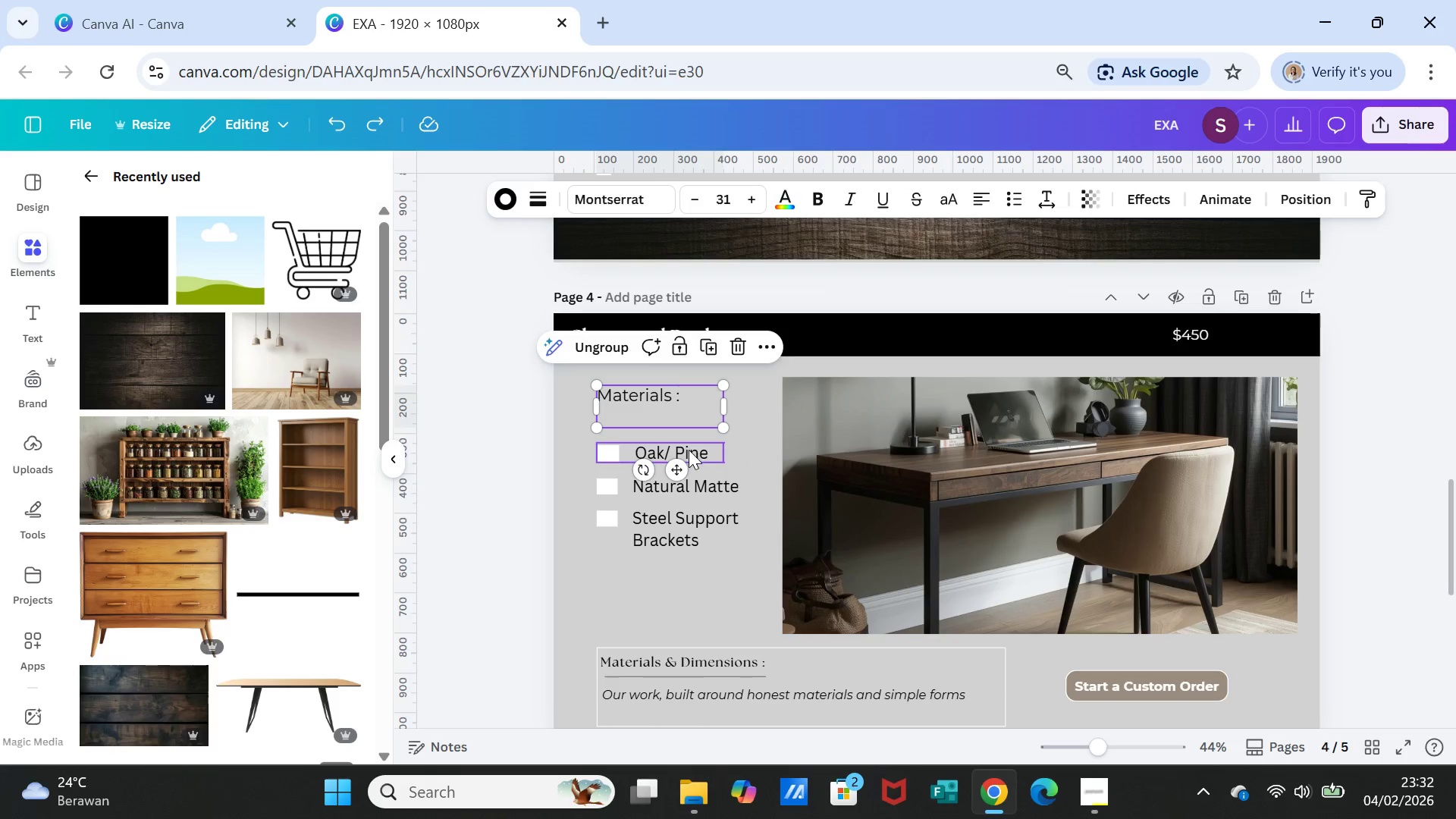 
left_click([689, 453])
 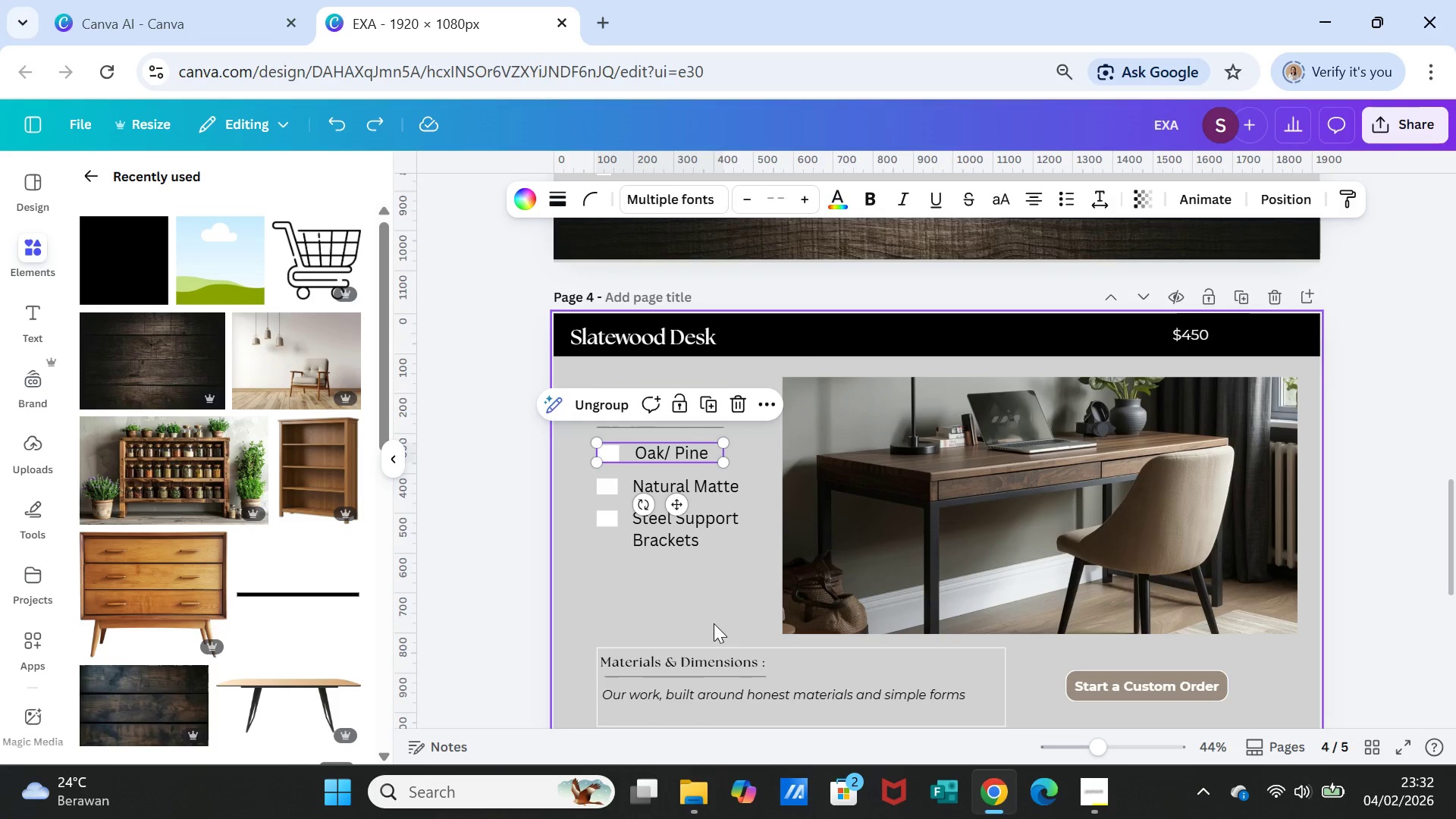 
left_click([703, 619])
 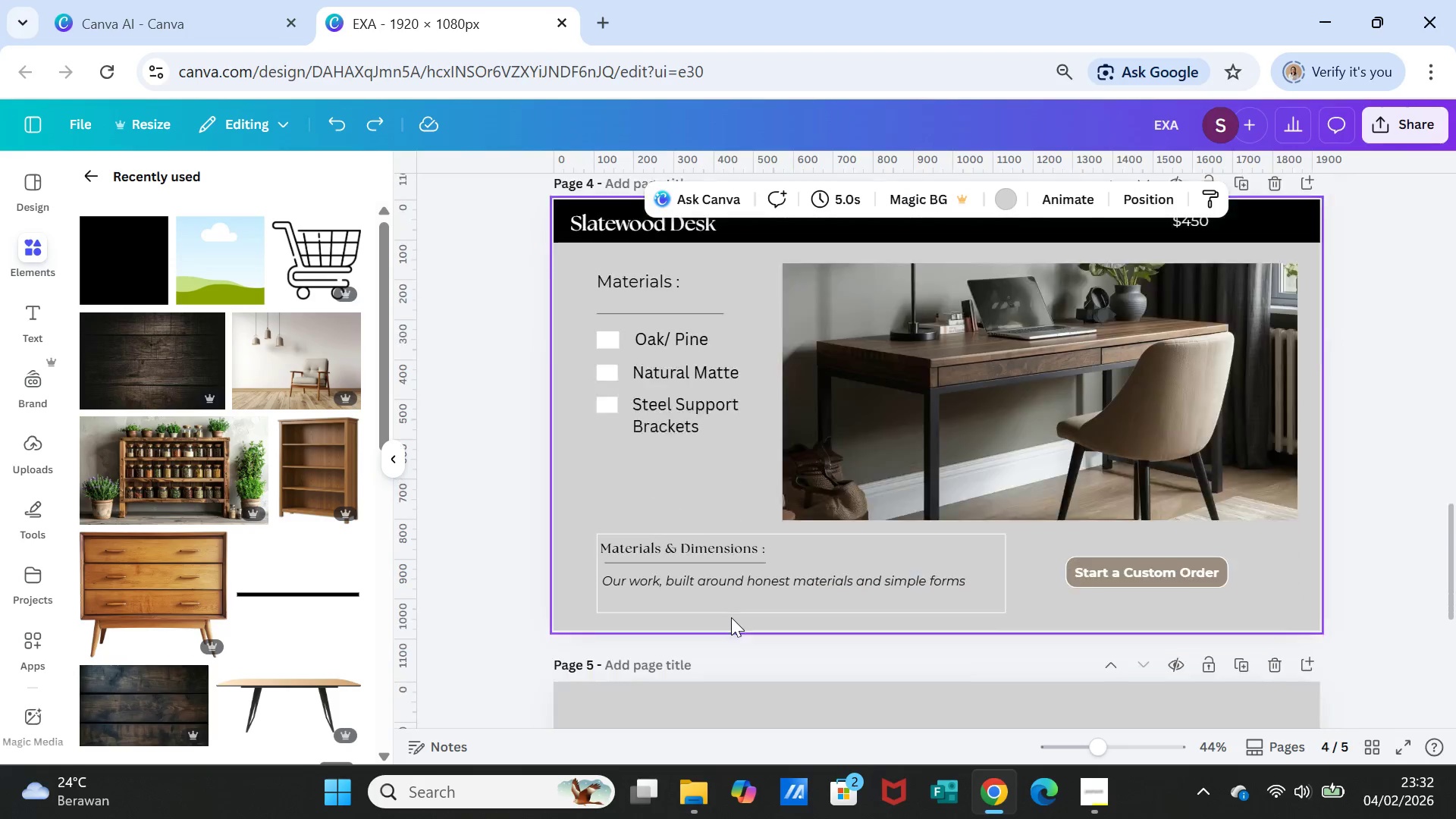 
scroll: coordinate [1175, 655], scroll_direction: down, amount: 4.0
 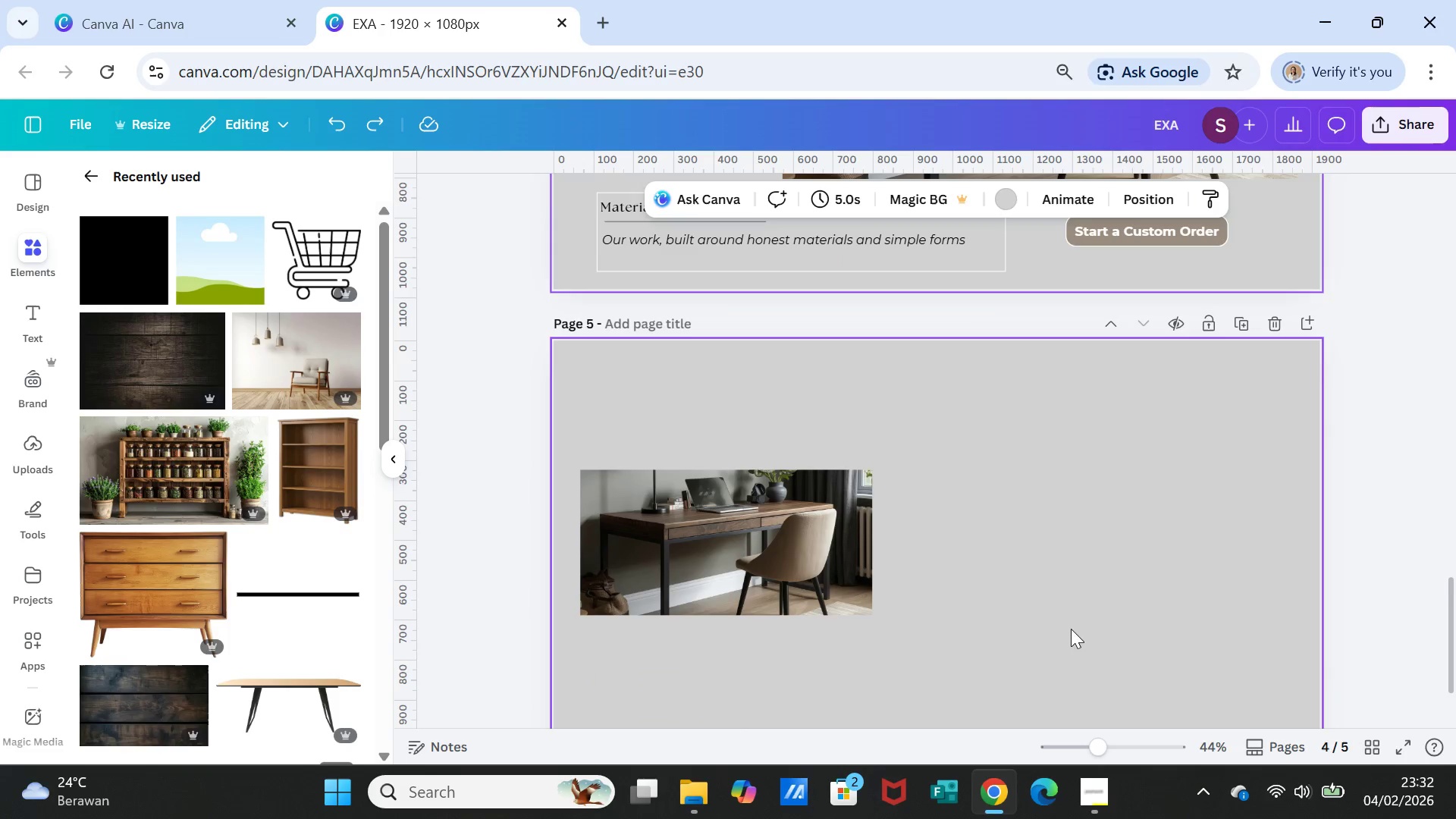 
left_click([777, 544])
 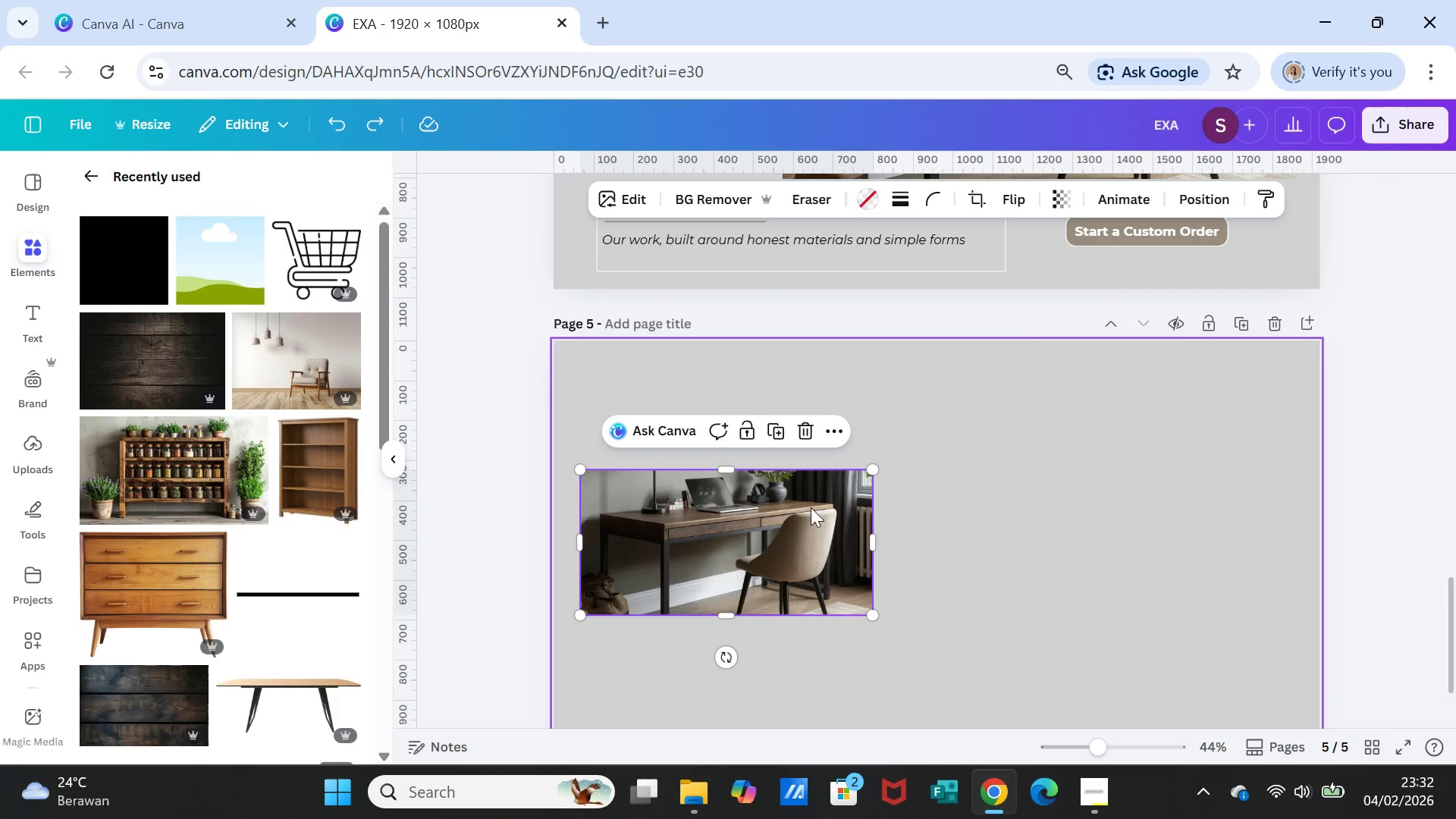 
left_click_drag(start_coordinate=[809, 507], to_coordinate=[835, 472])
 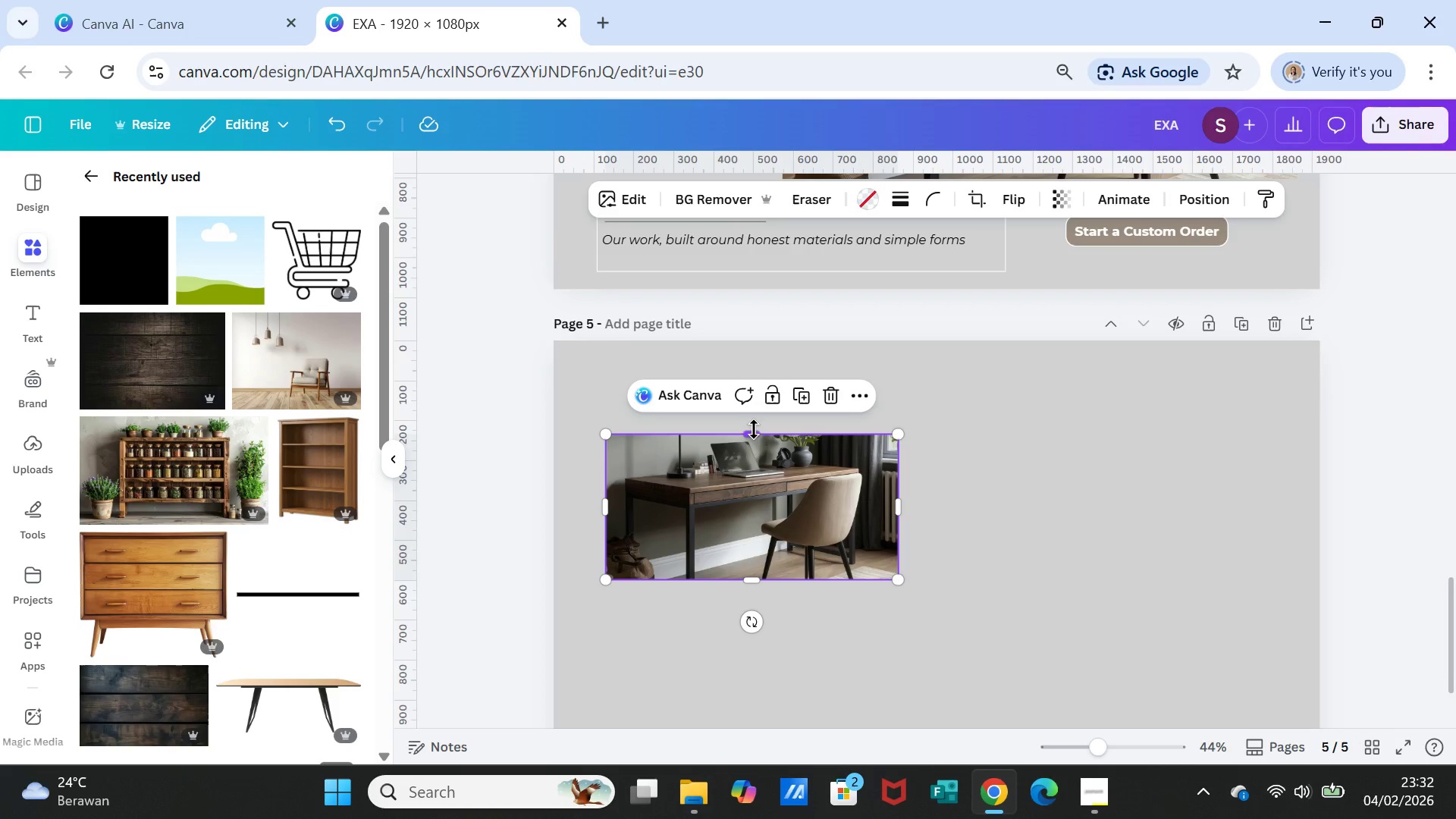 
left_click_drag(start_coordinate=[754, 429], to_coordinate=[757, 377])
 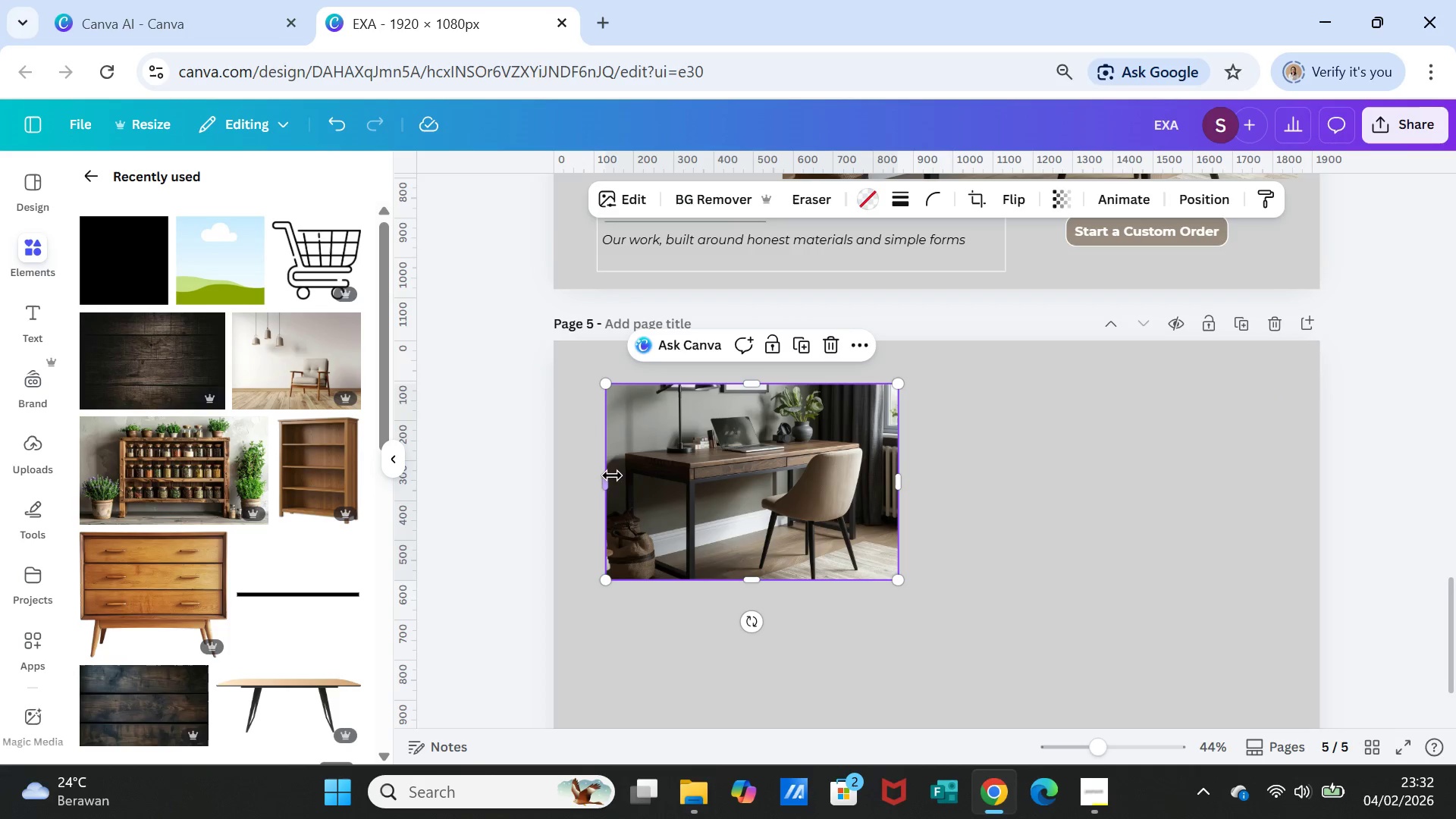 
left_click_drag(start_coordinate=[607, 477], to_coordinate=[596, 477])
 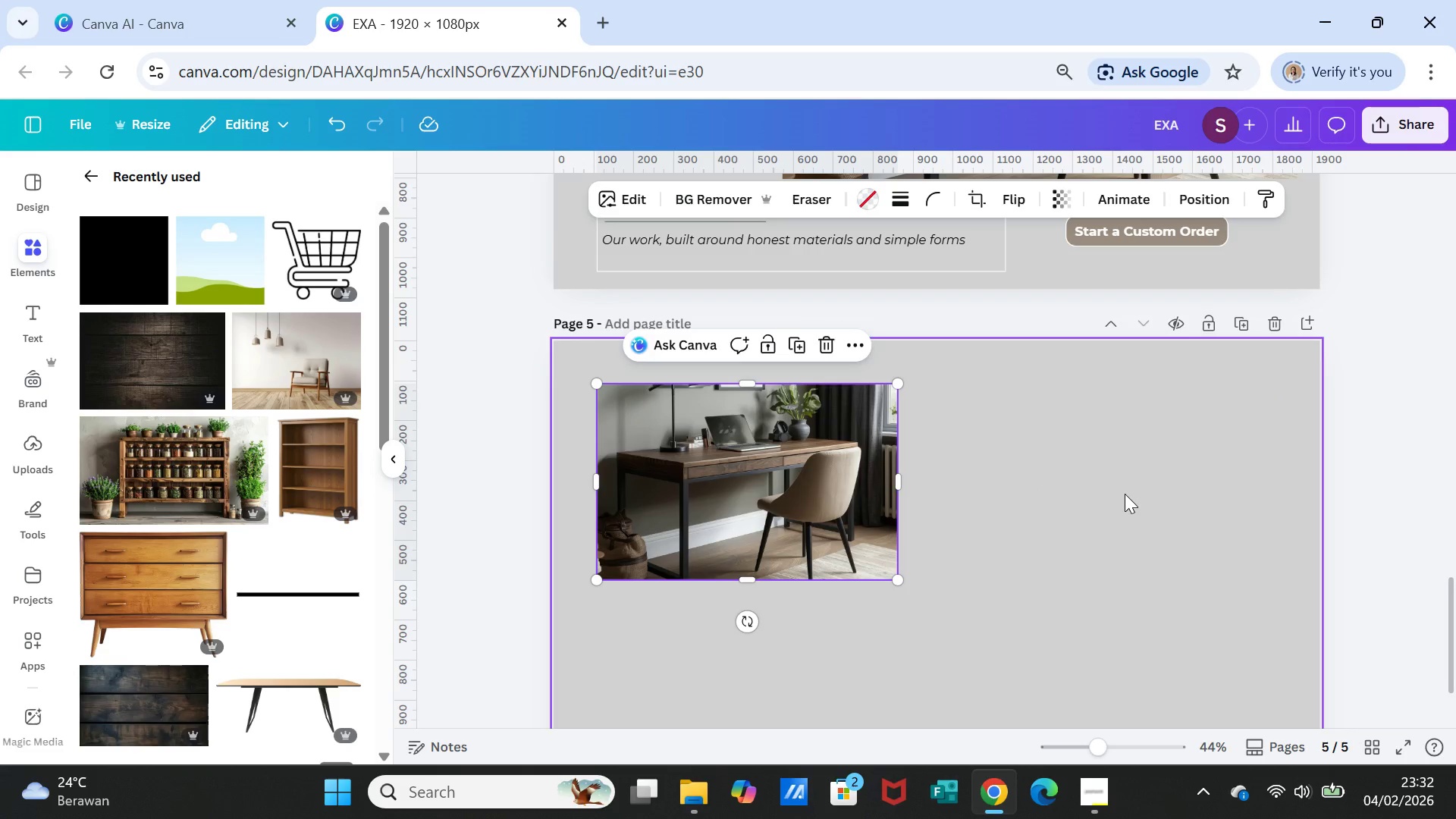 
left_click([1125, 494])
 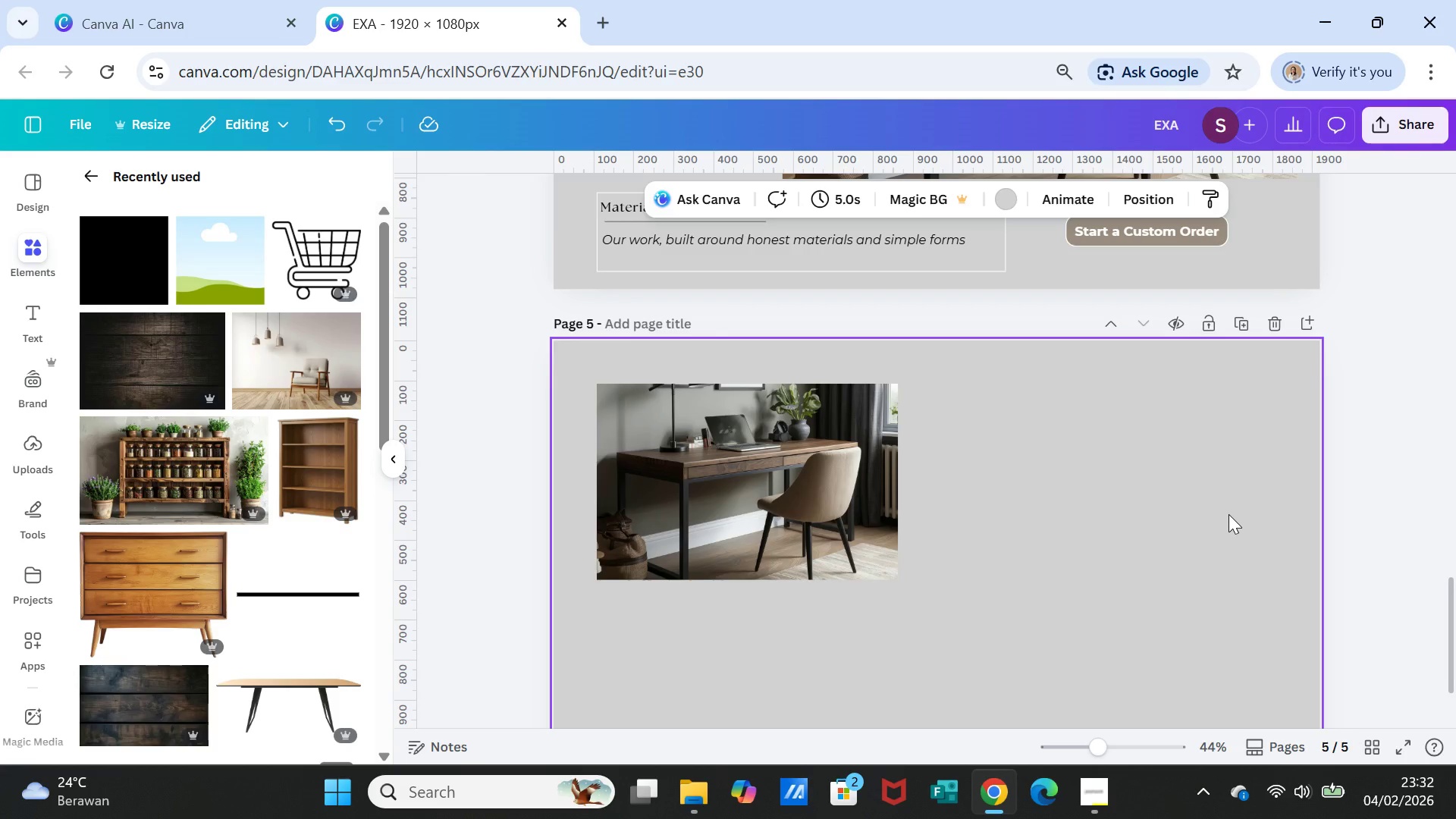 
wait(6.33)
 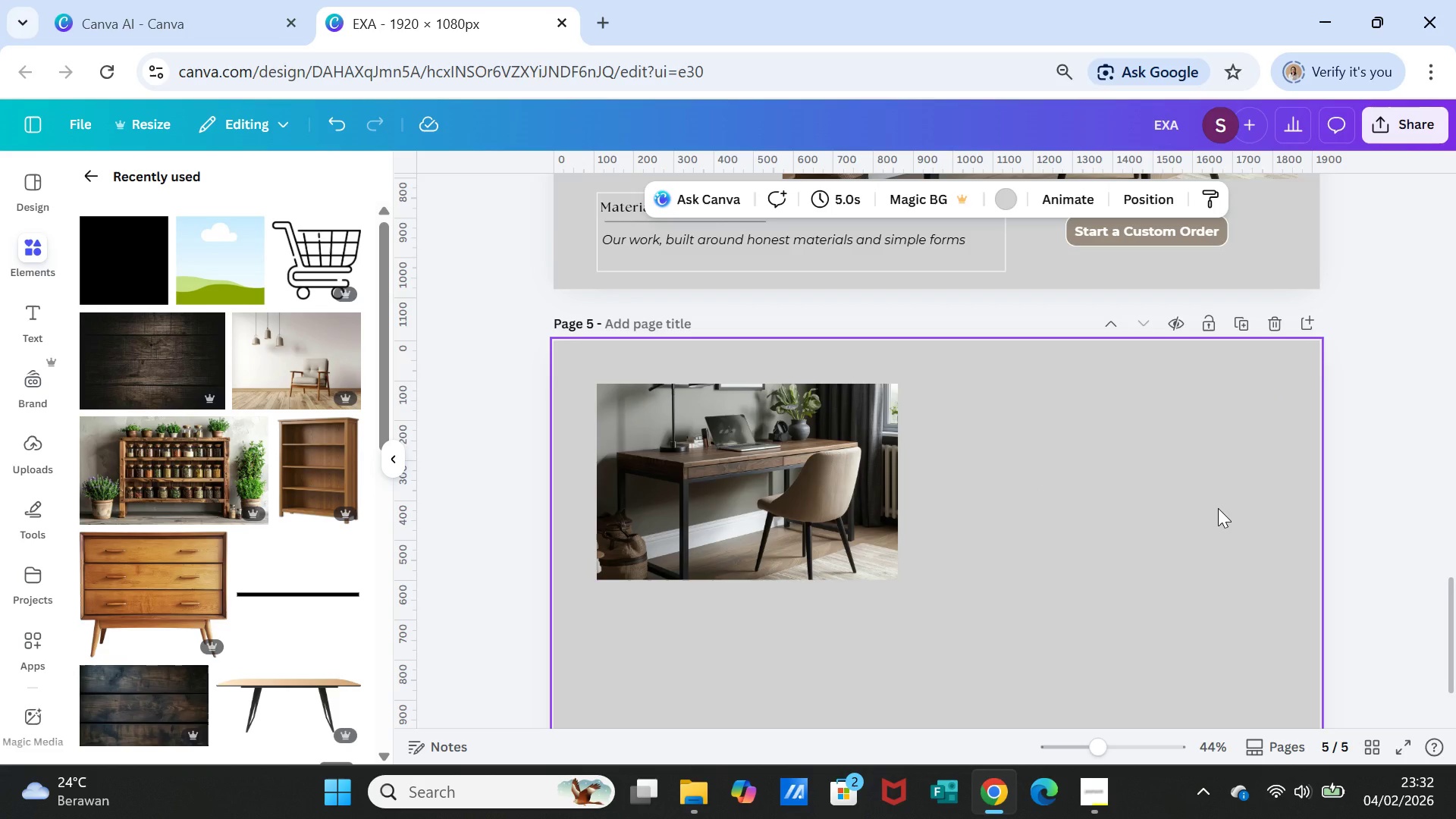 
scroll: coordinate [1230, 620], scroll_direction: up, amount: 3.0
 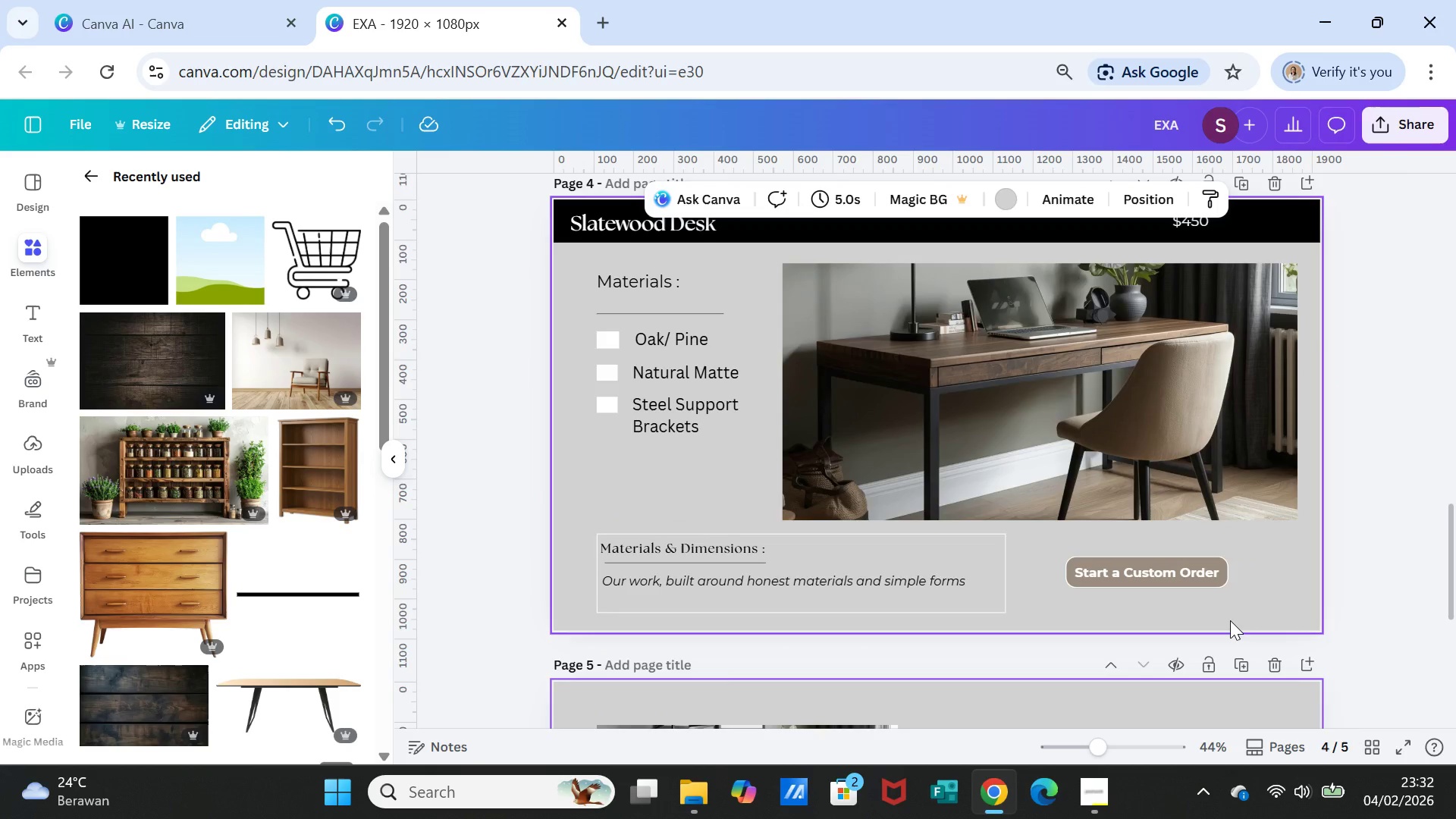 
scroll: coordinate [1230, 620], scroll_direction: down, amount: 3.0
 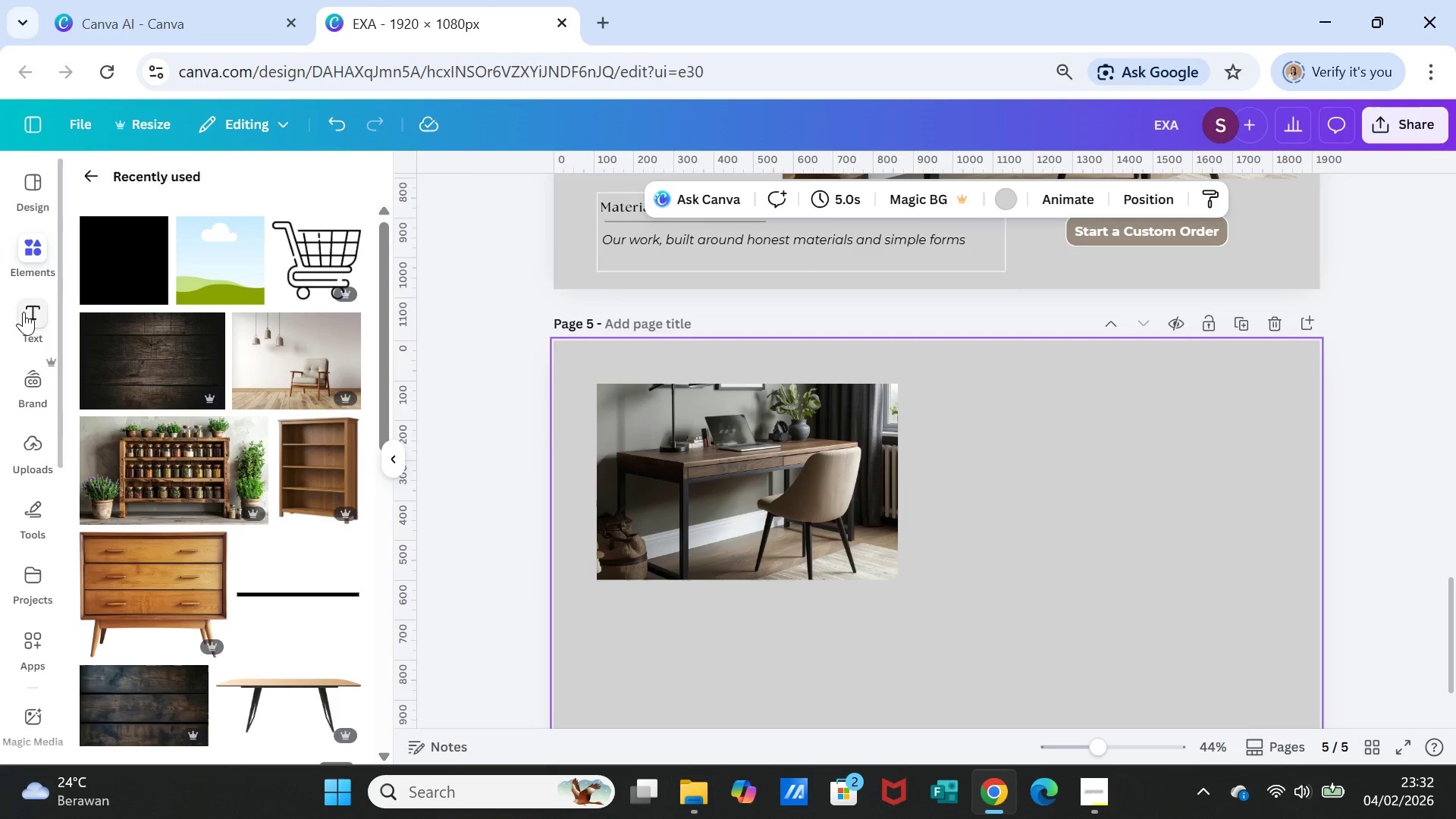 
left_click([37, 312])
 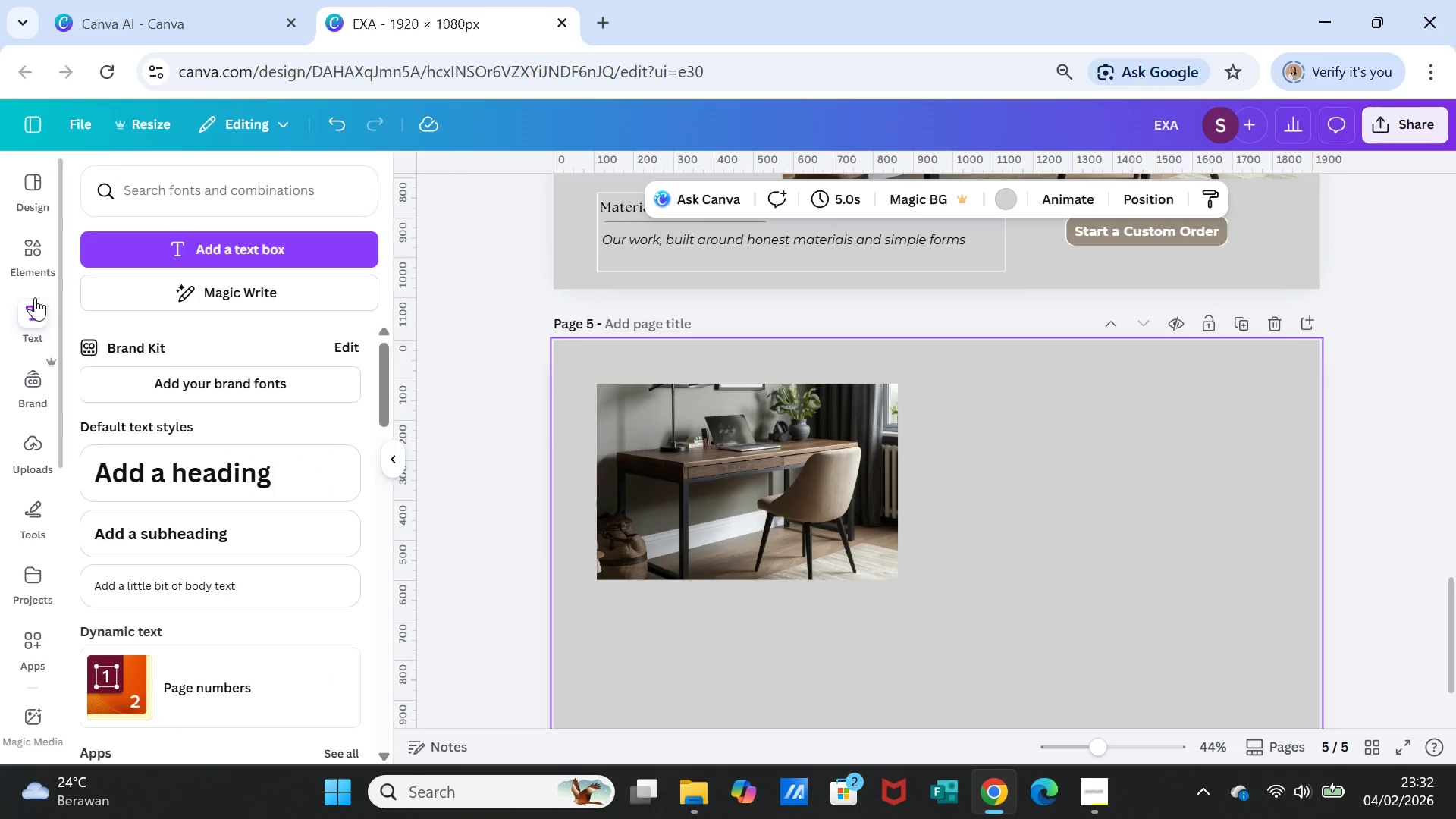 
left_click([33, 237])
 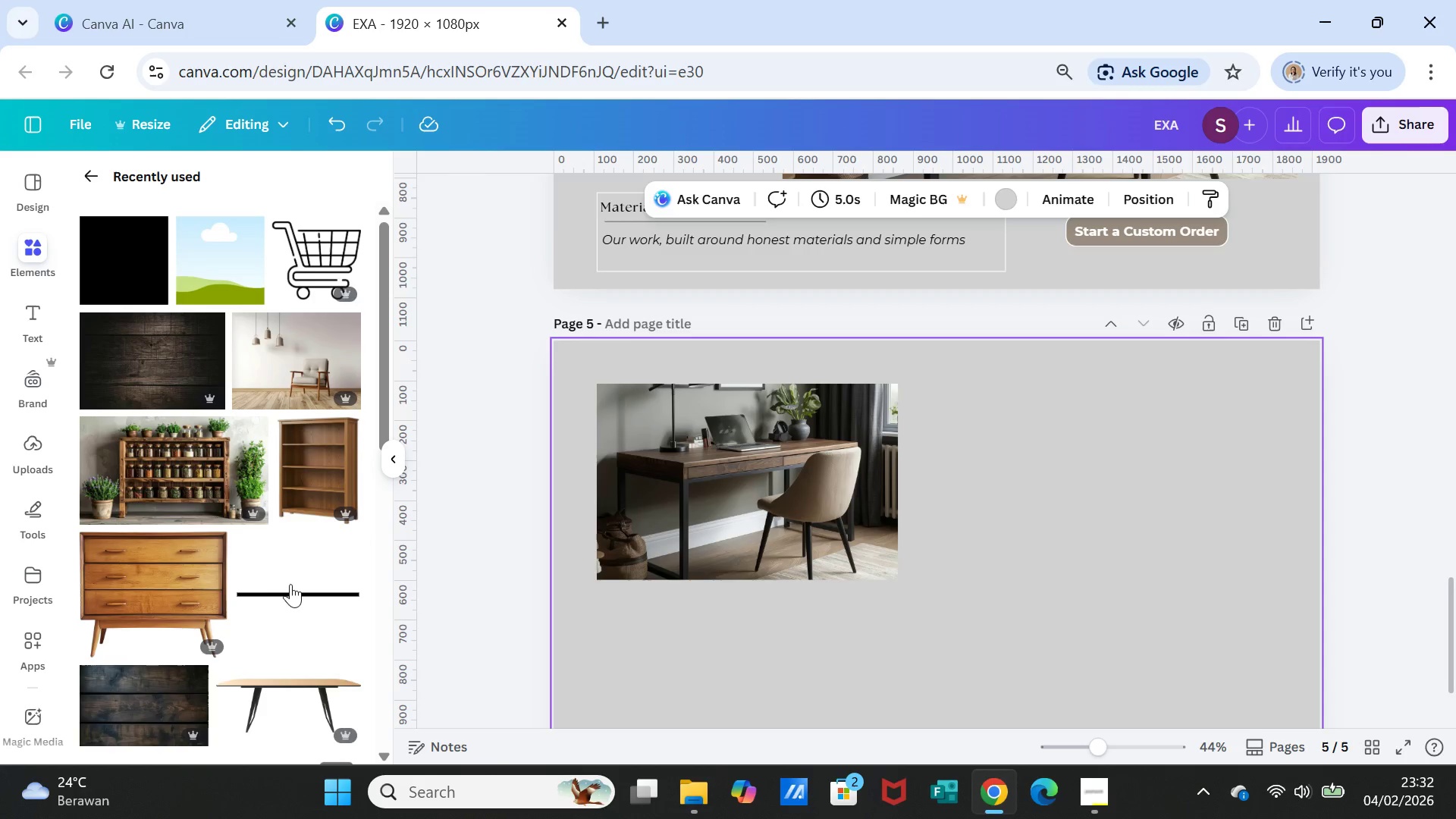 
left_click([292, 585])
 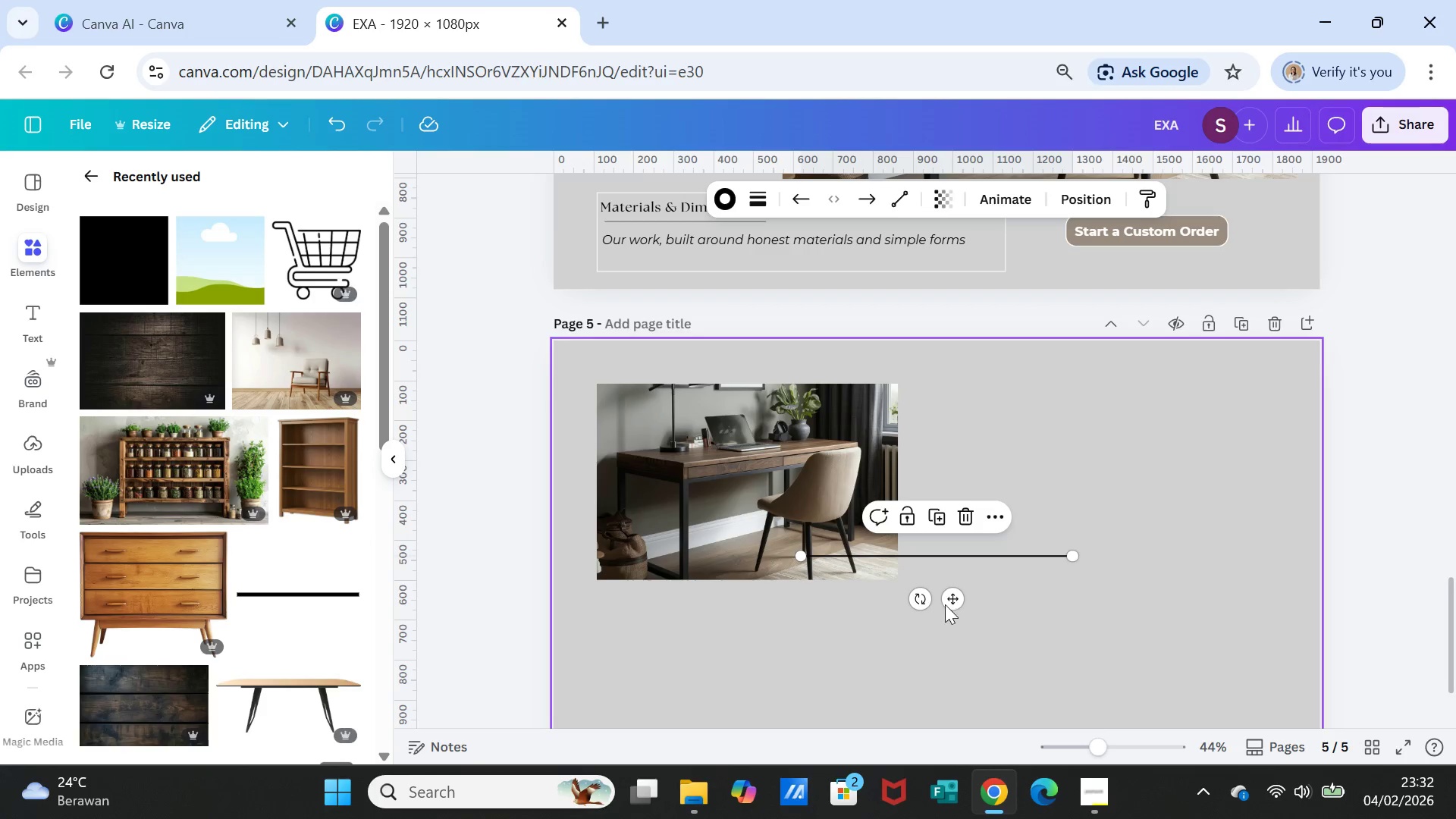 
left_click_drag(start_coordinate=[956, 599], to_coordinate=[1103, 433])
 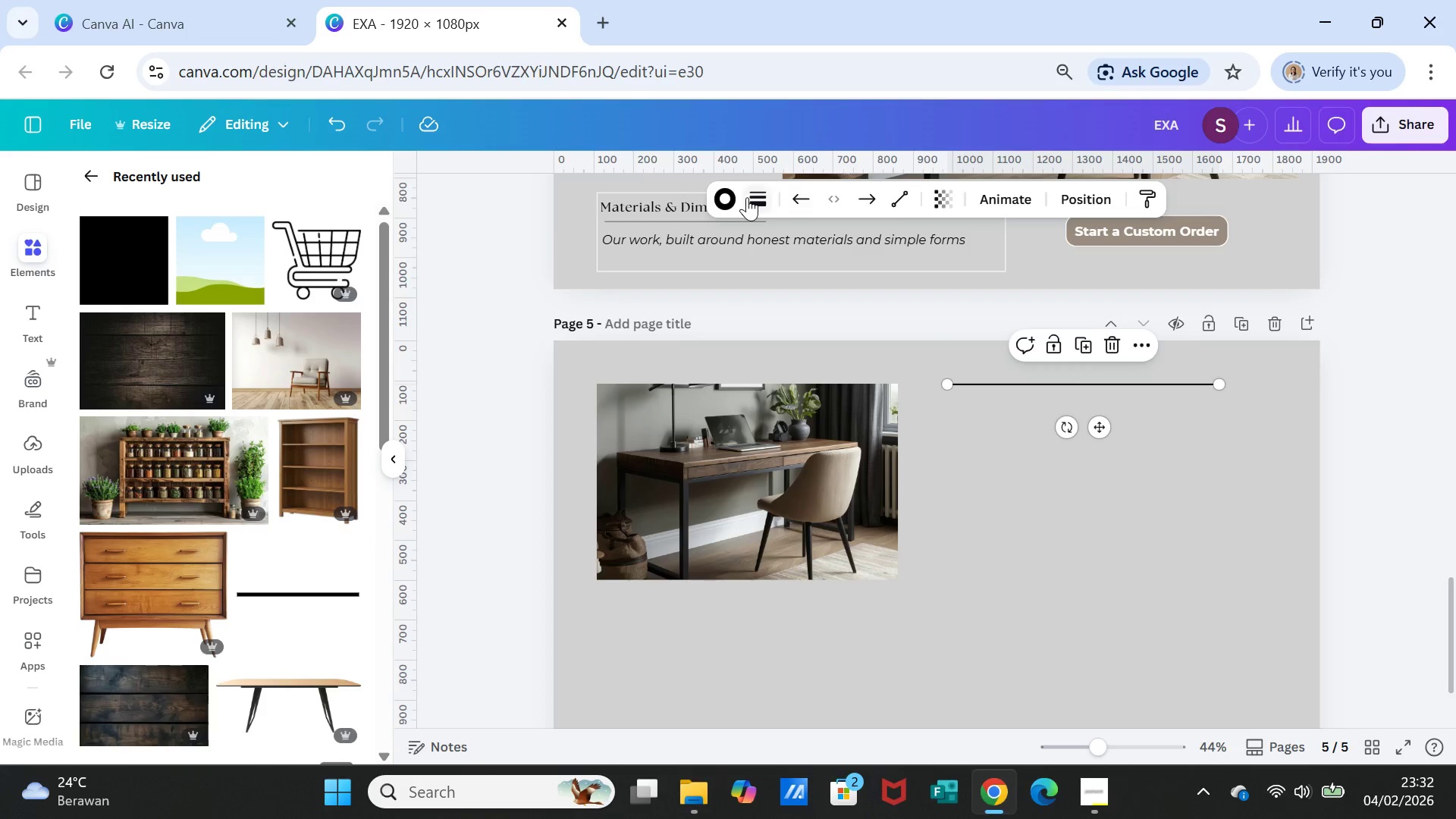 
left_click([747, 197])
 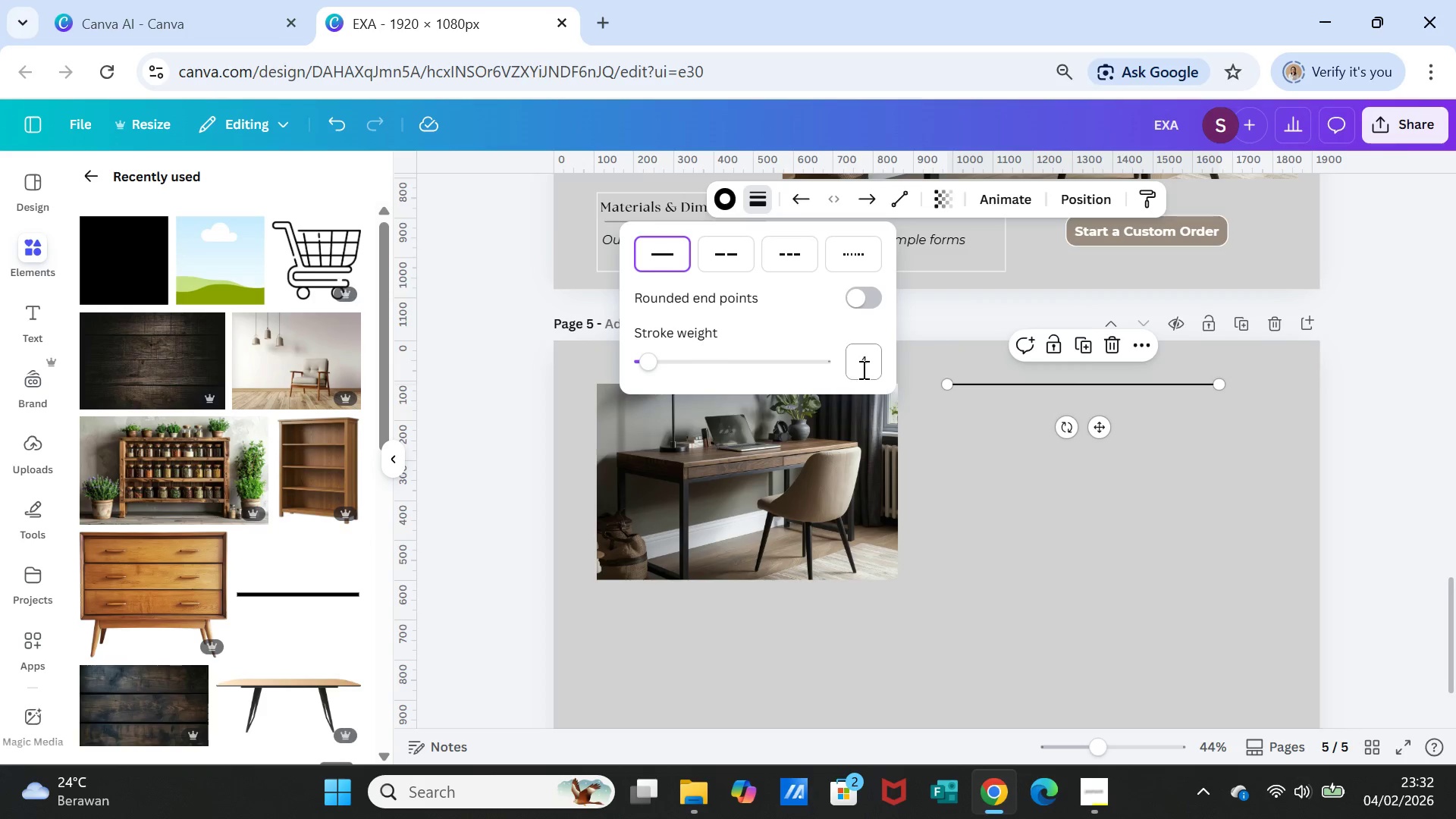 
left_click([869, 365])
 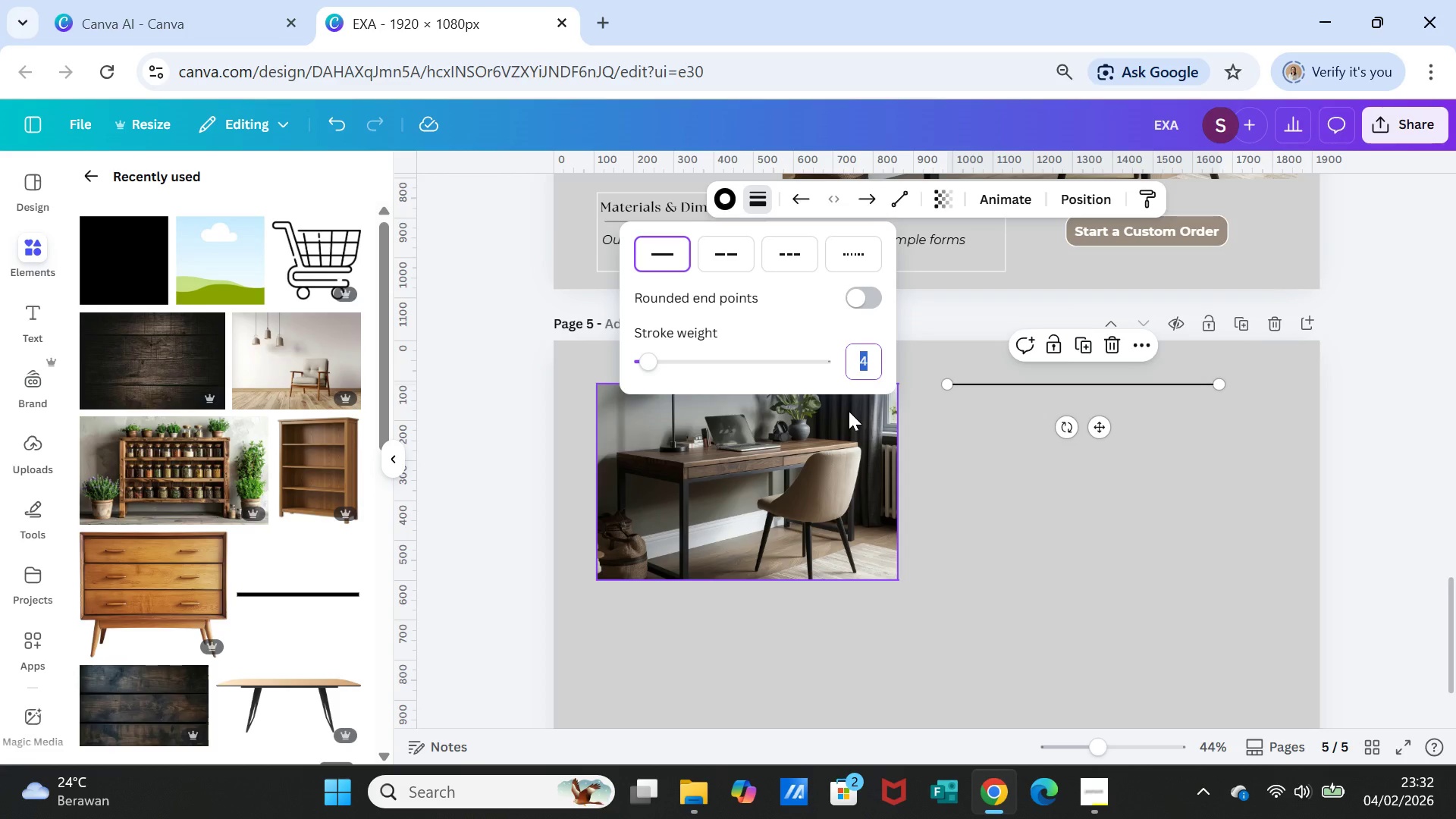 
key(1)
 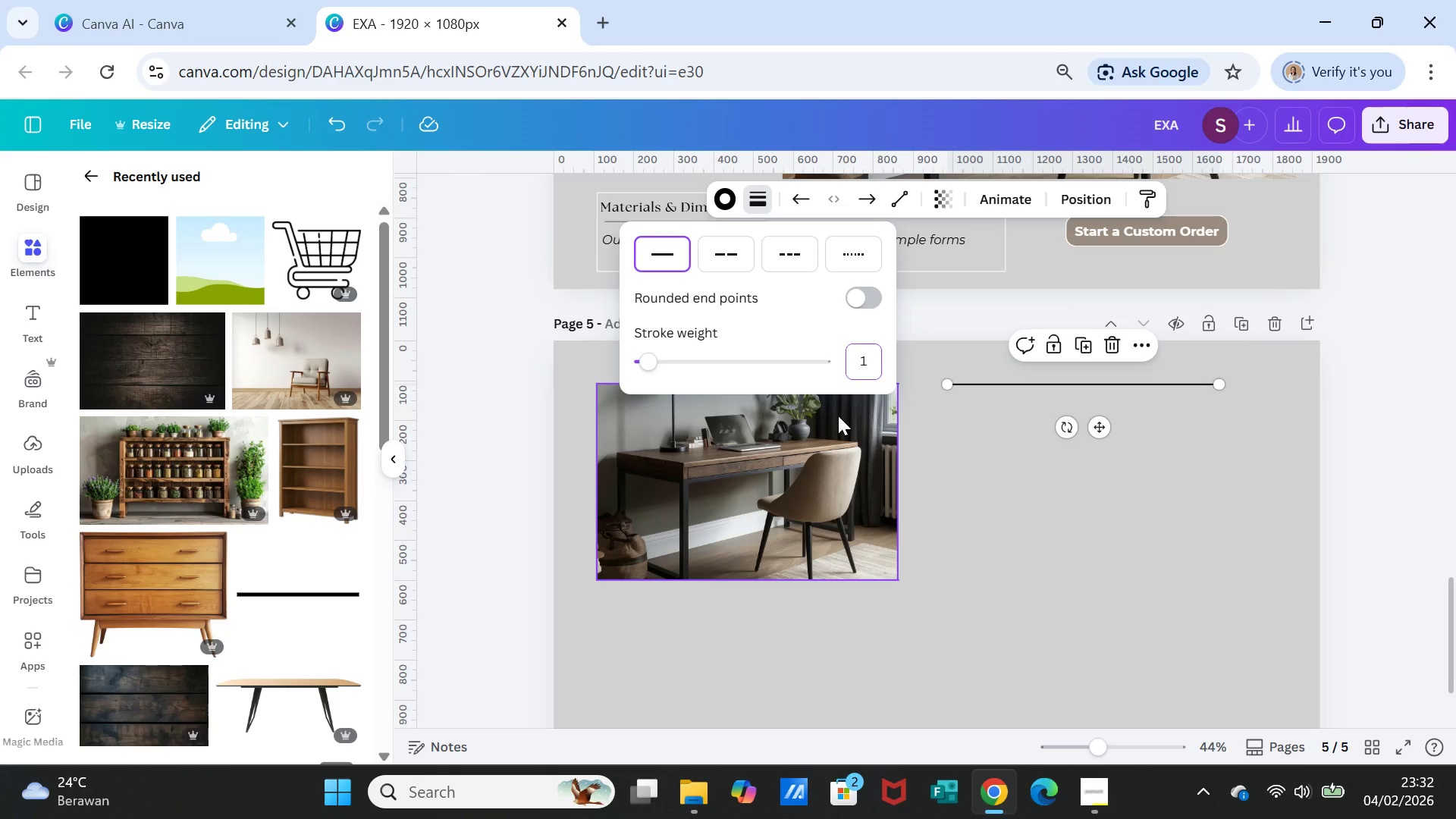 
key(Enter)
 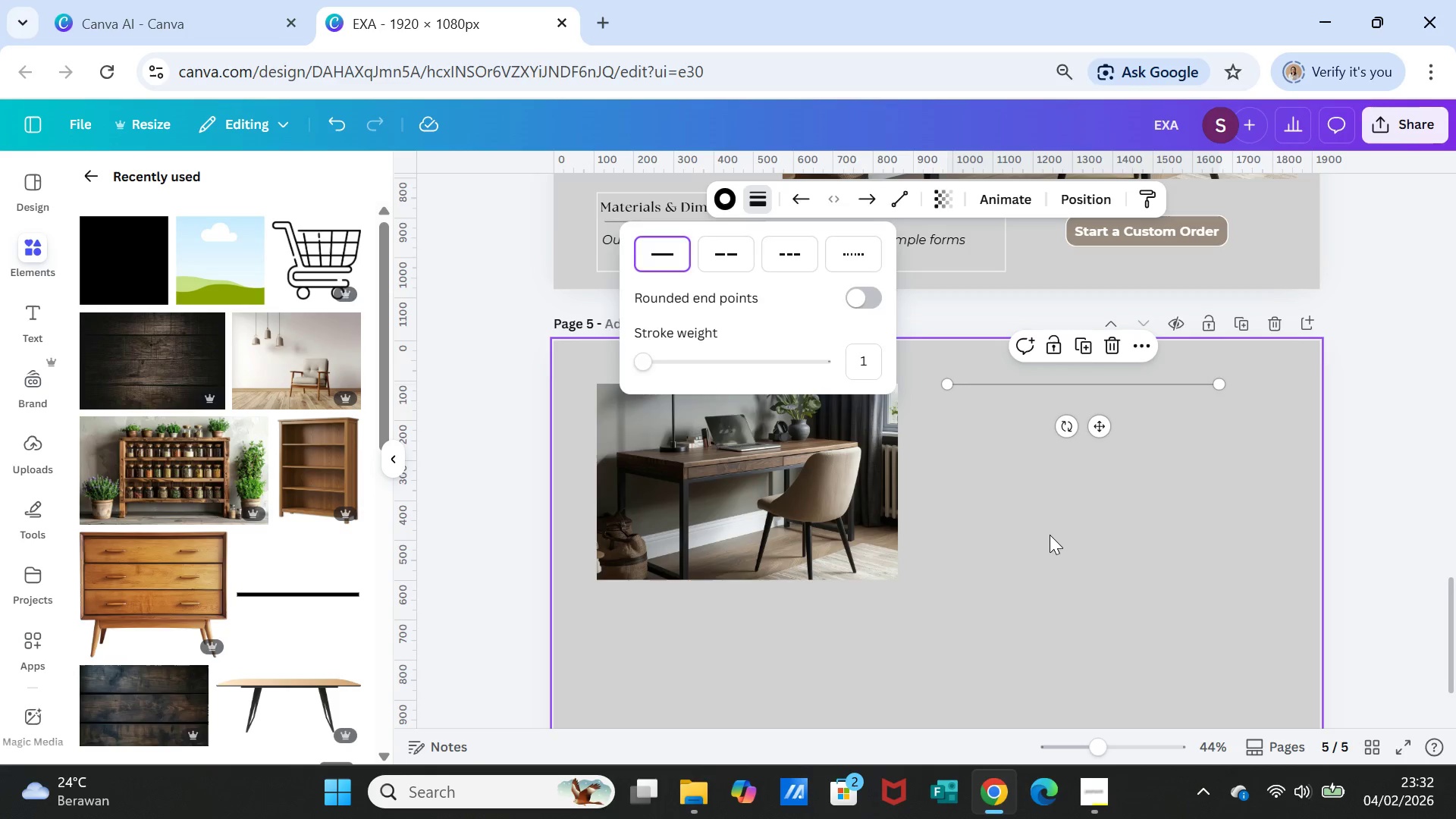 
left_click([1050, 532])
 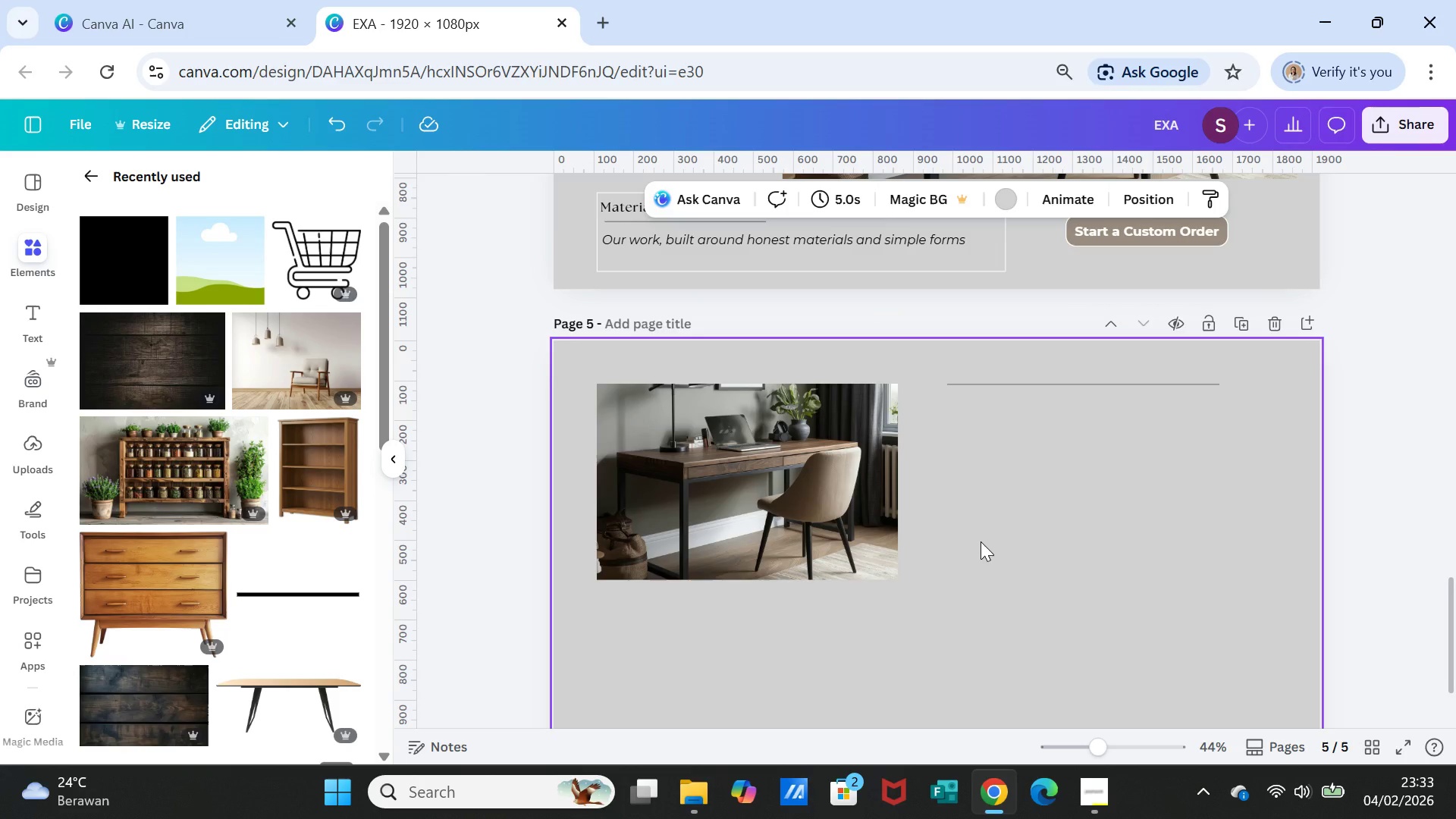 
scroll: coordinate [981, 541], scroll_direction: up, amount: 4.0
 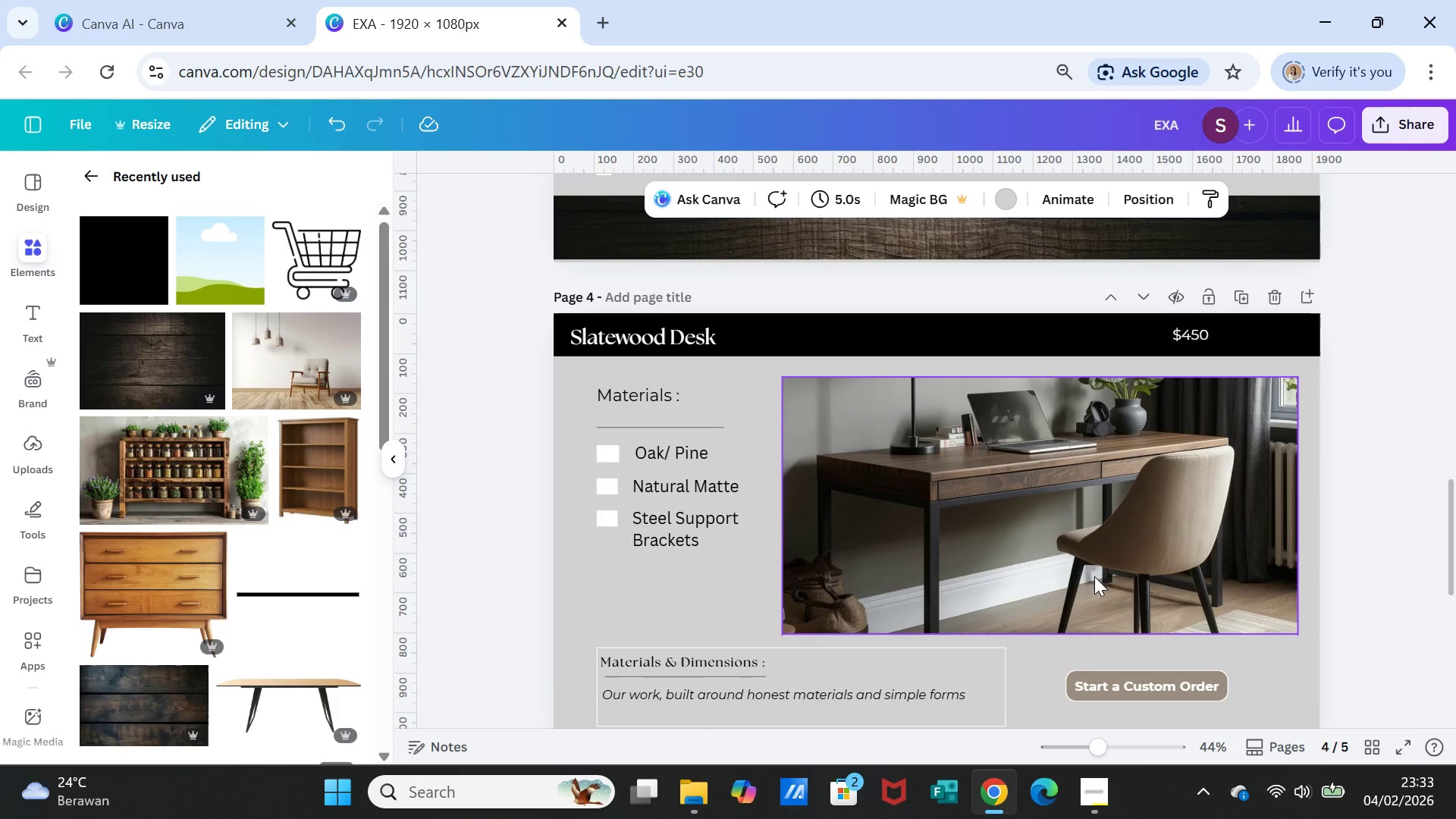 
scroll: coordinate [1096, 608], scroll_direction: down, amount: 3.0
 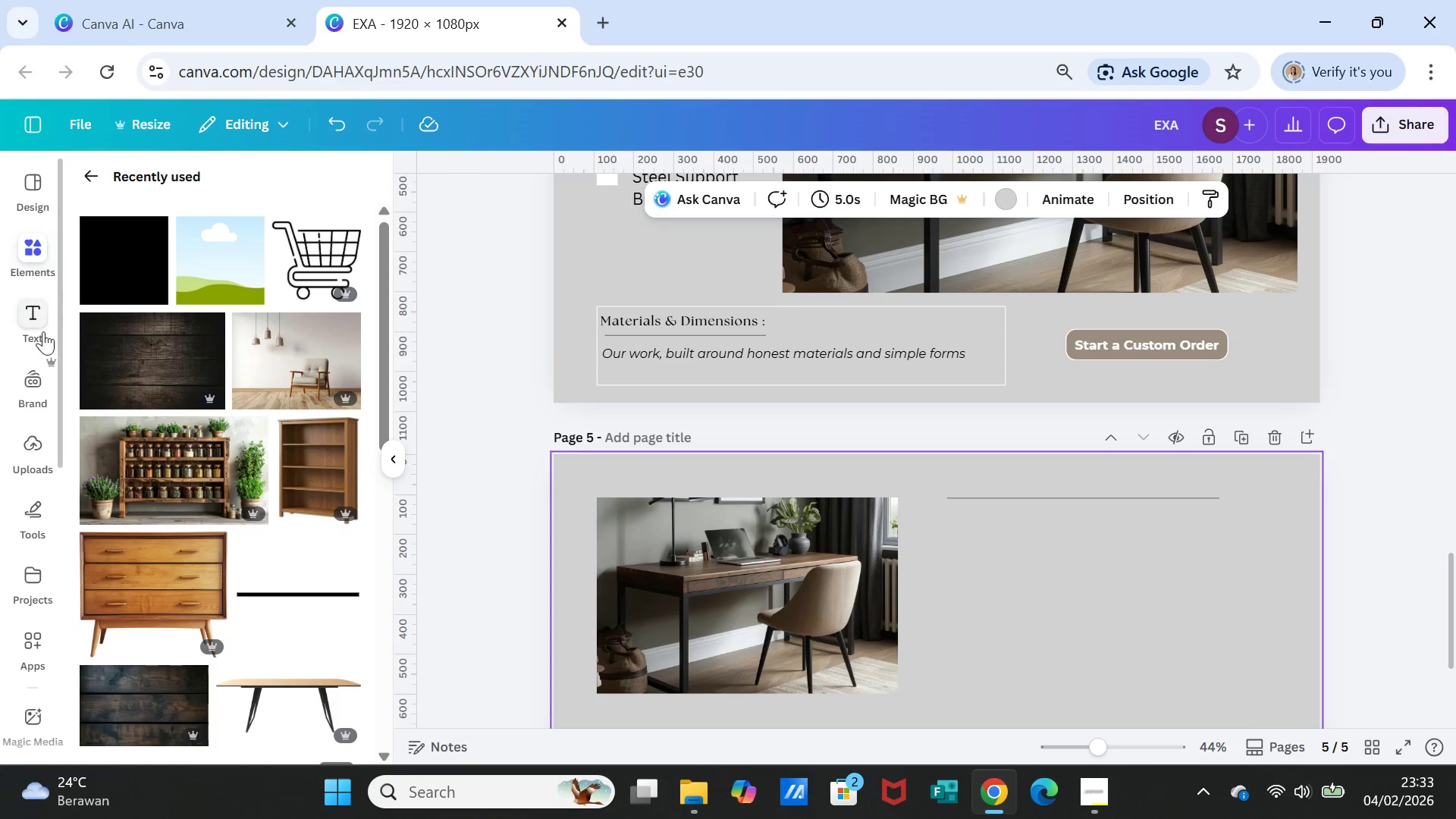 
left_click([32, 325])
 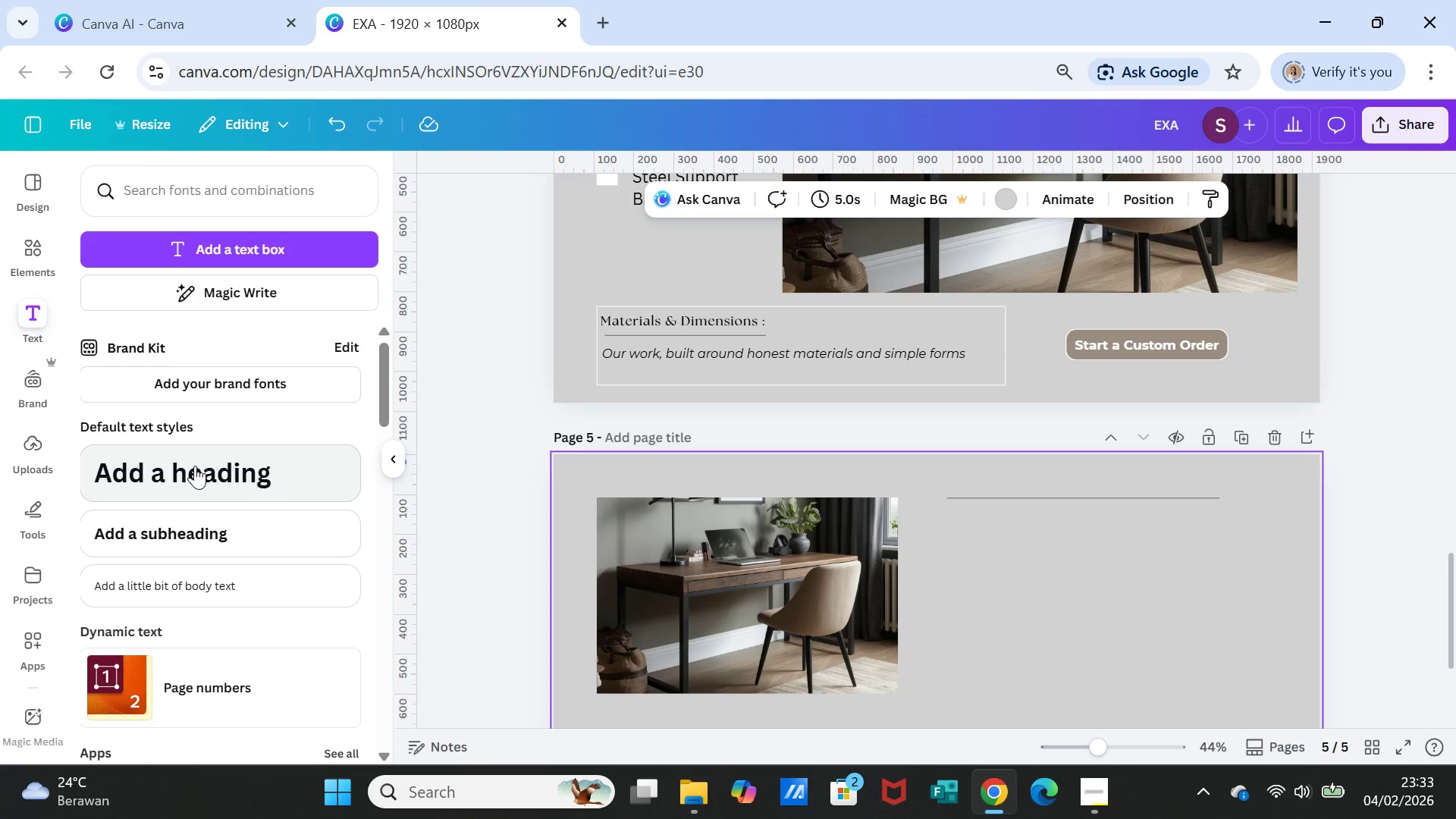 
left_click([195, 466])
 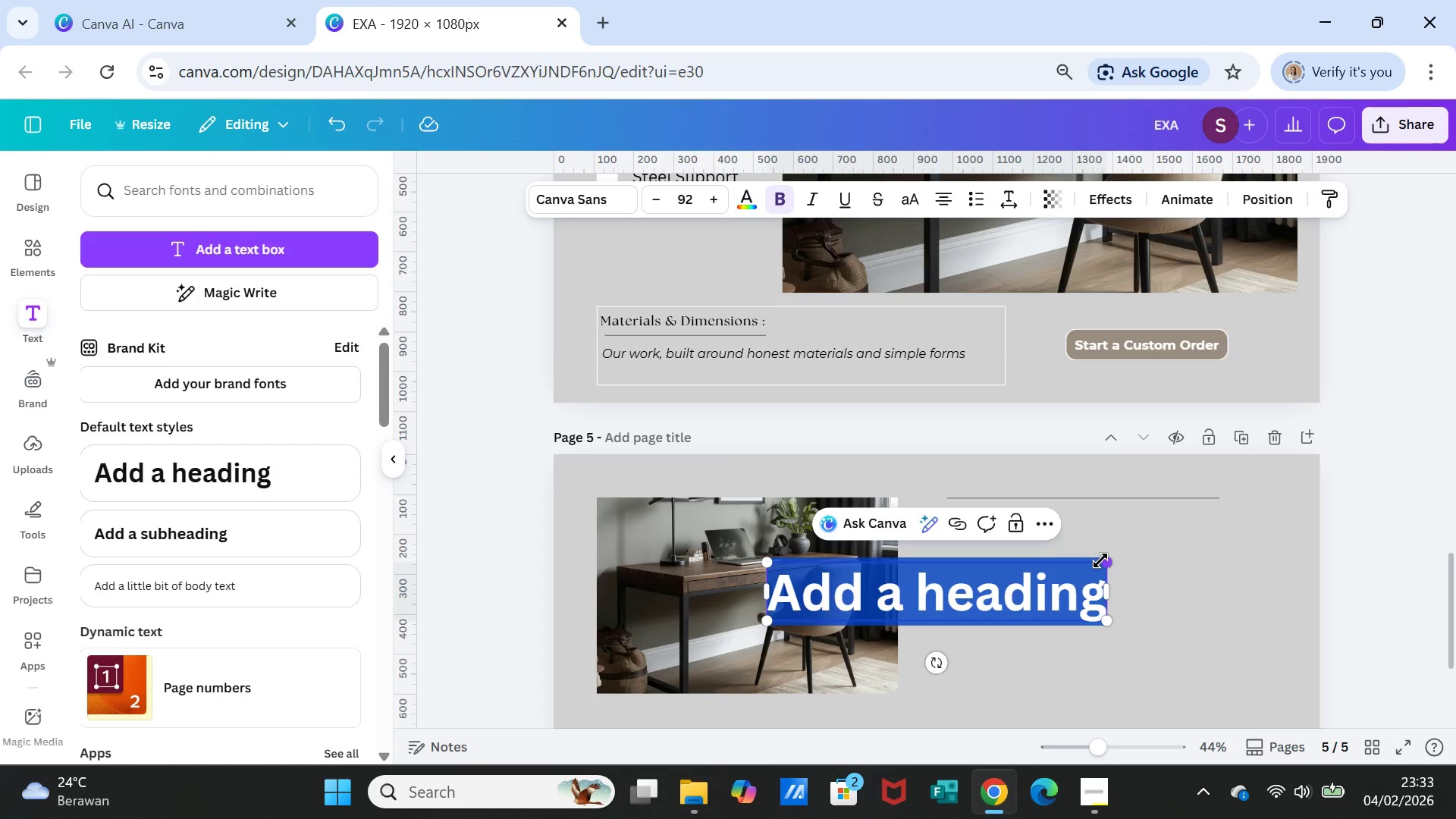 
type(Slatewood Desk)
 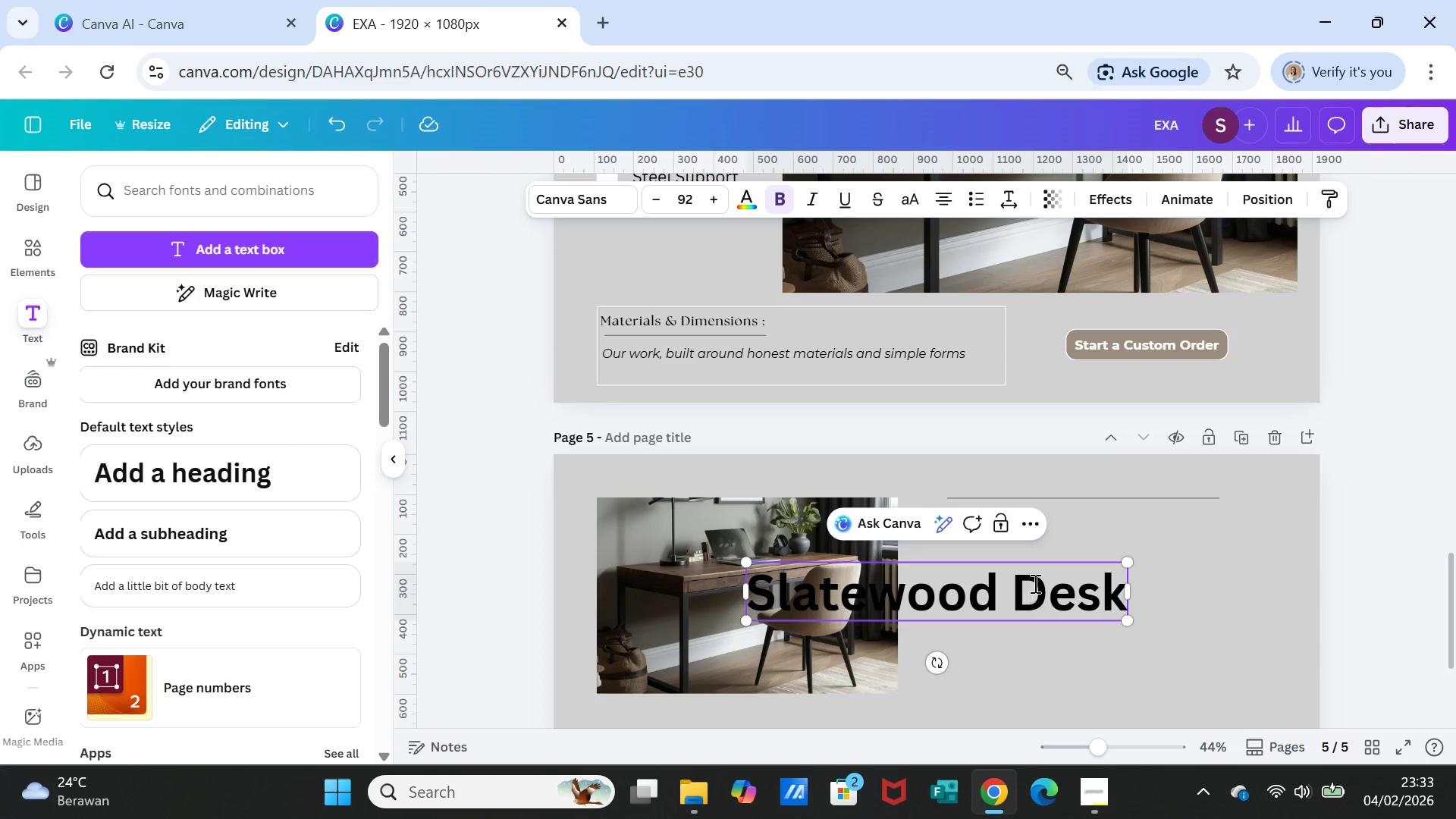 
double_click([1034, 582])
 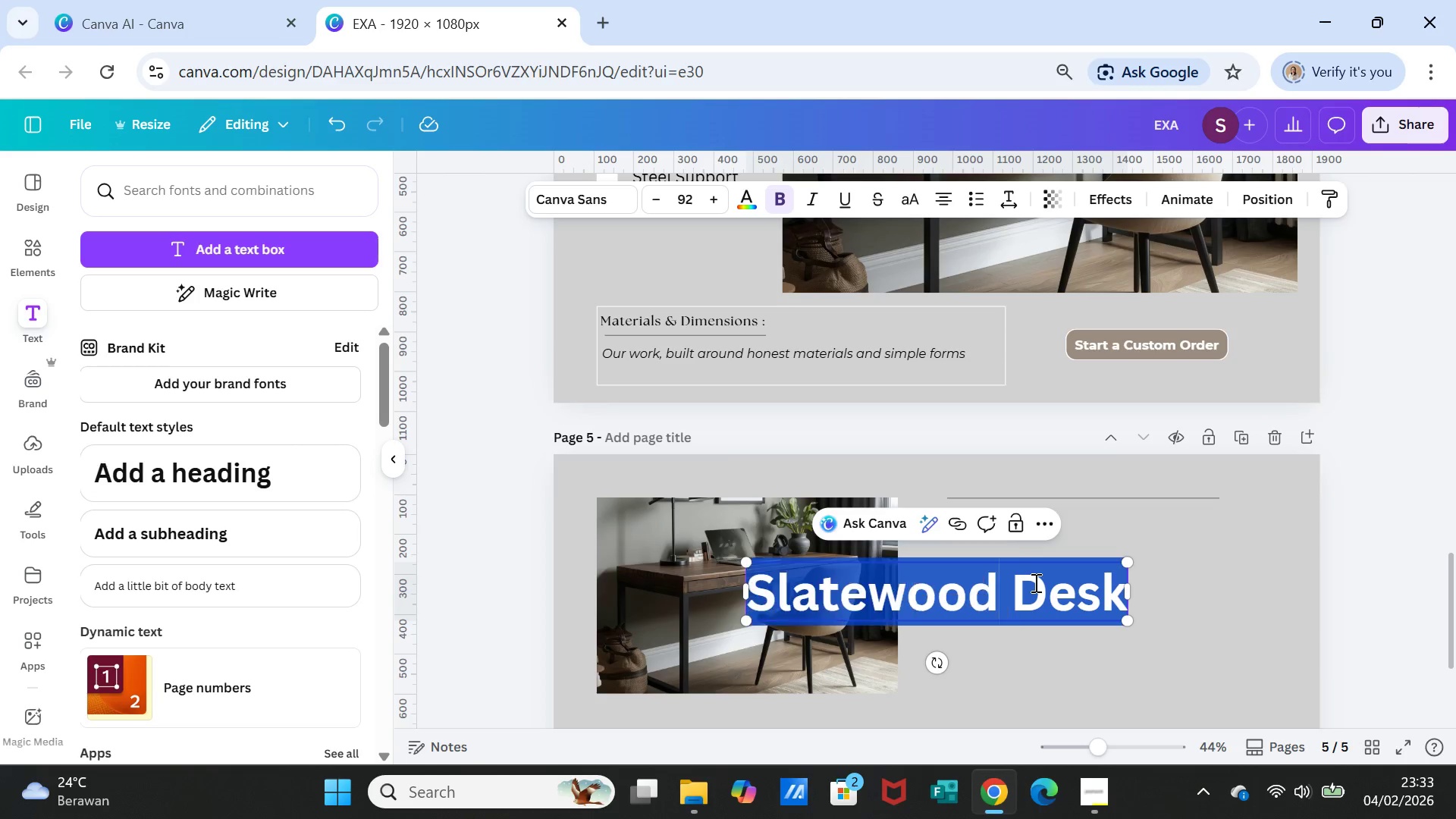 
triple_click([1034, 582])
 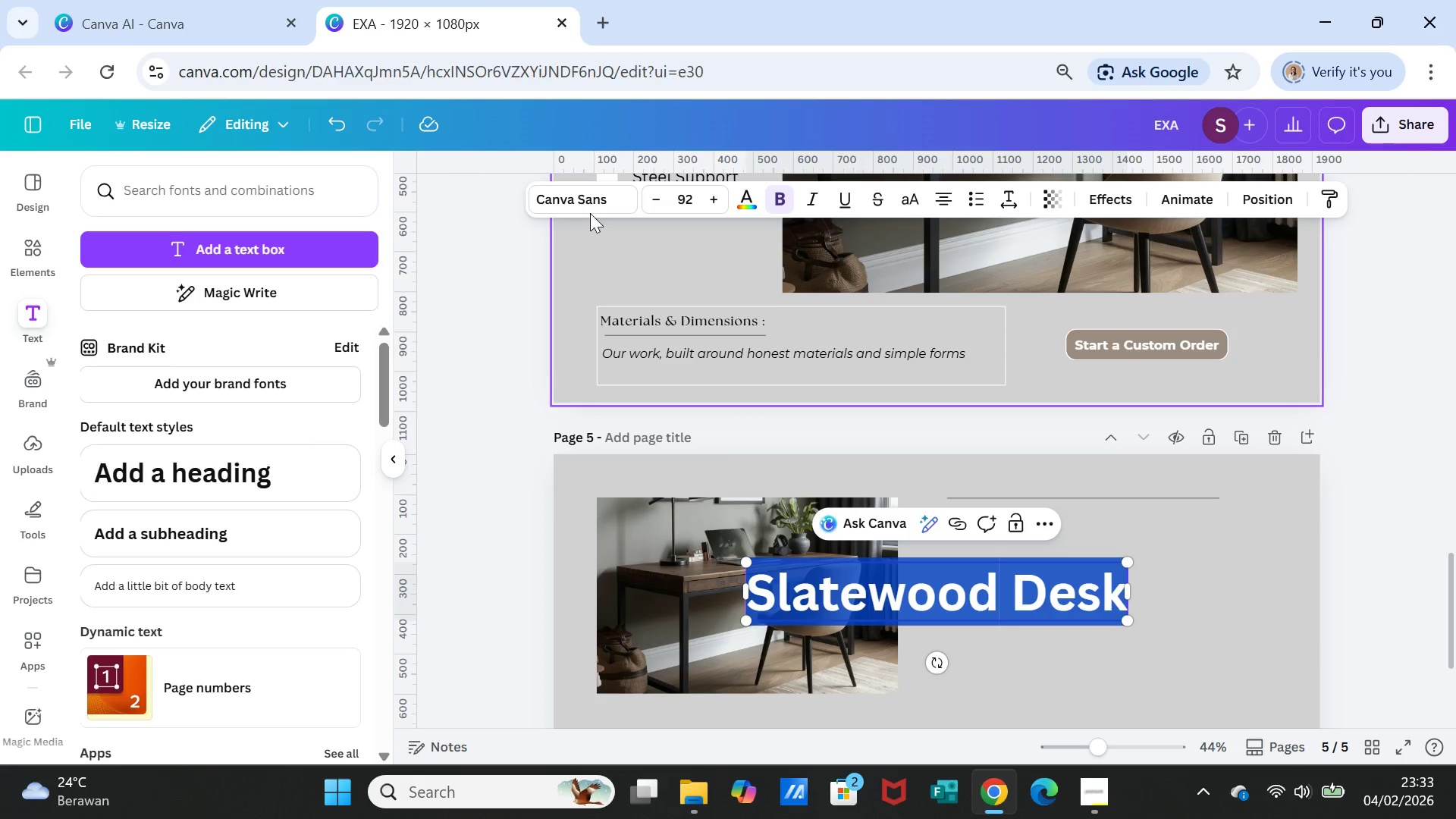 
left_click([589, 204])
 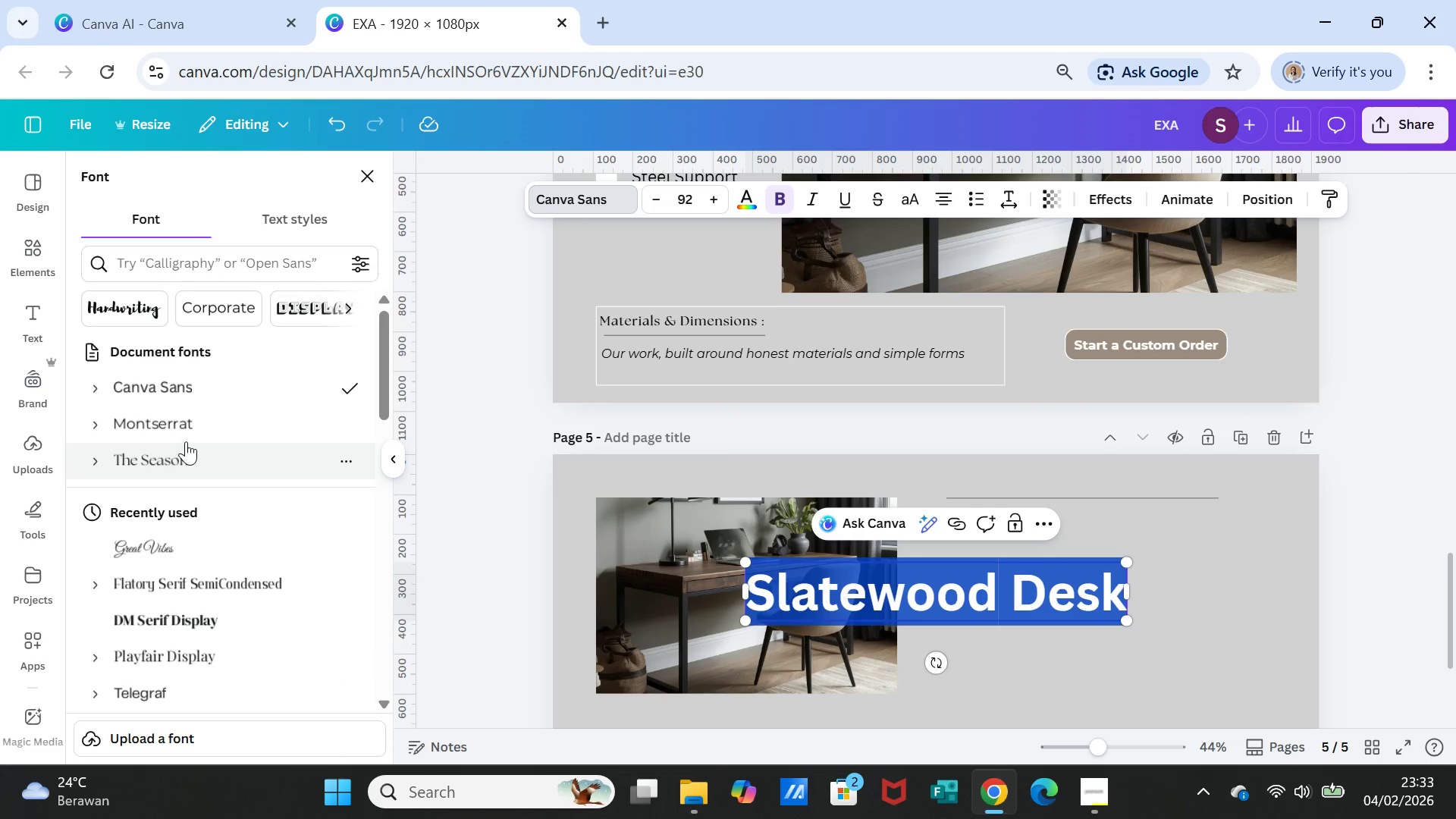 
left_click([181, 457])
 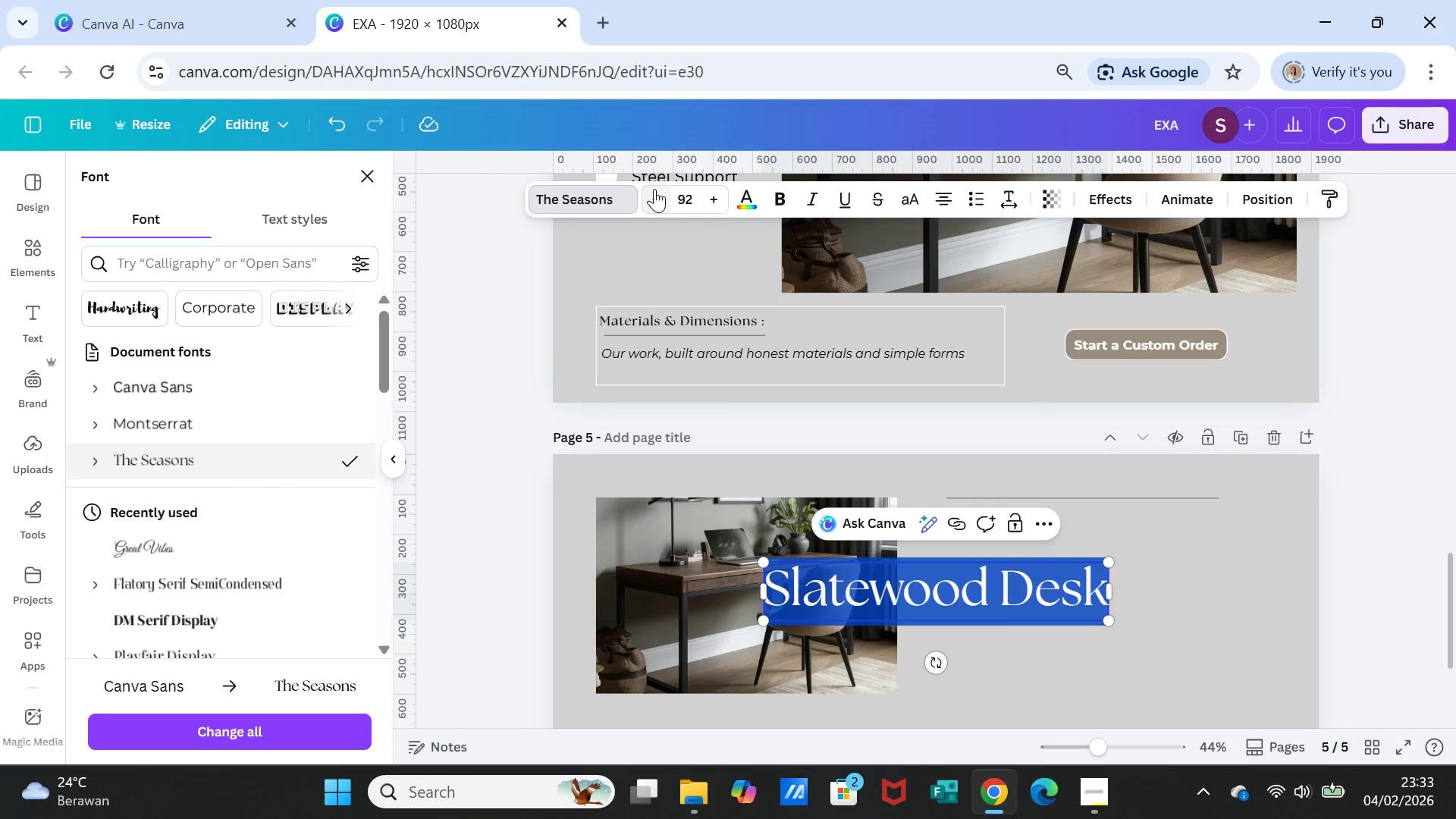 
double_click([654, 190])
 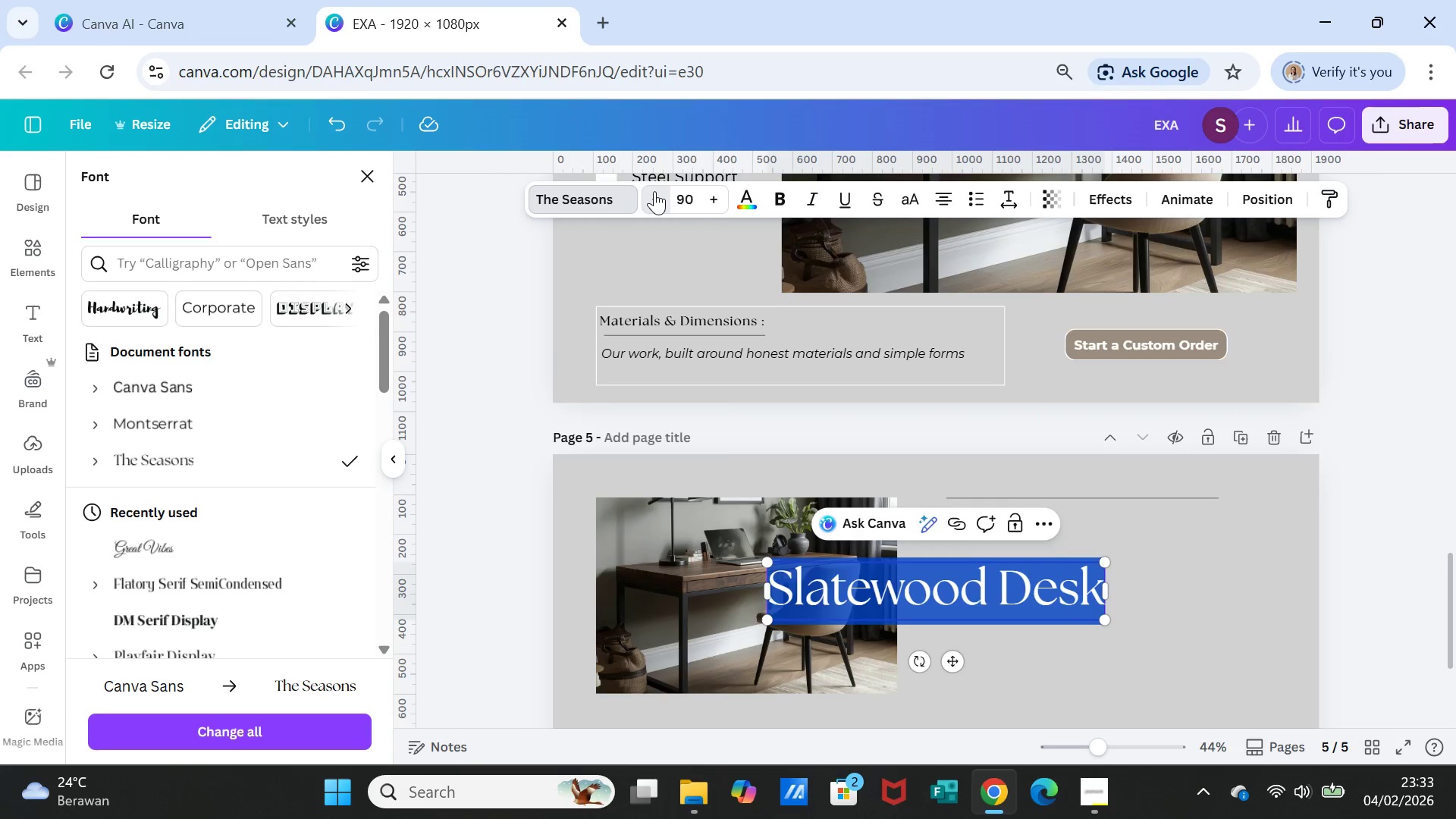 
triple_click([654, 191])
 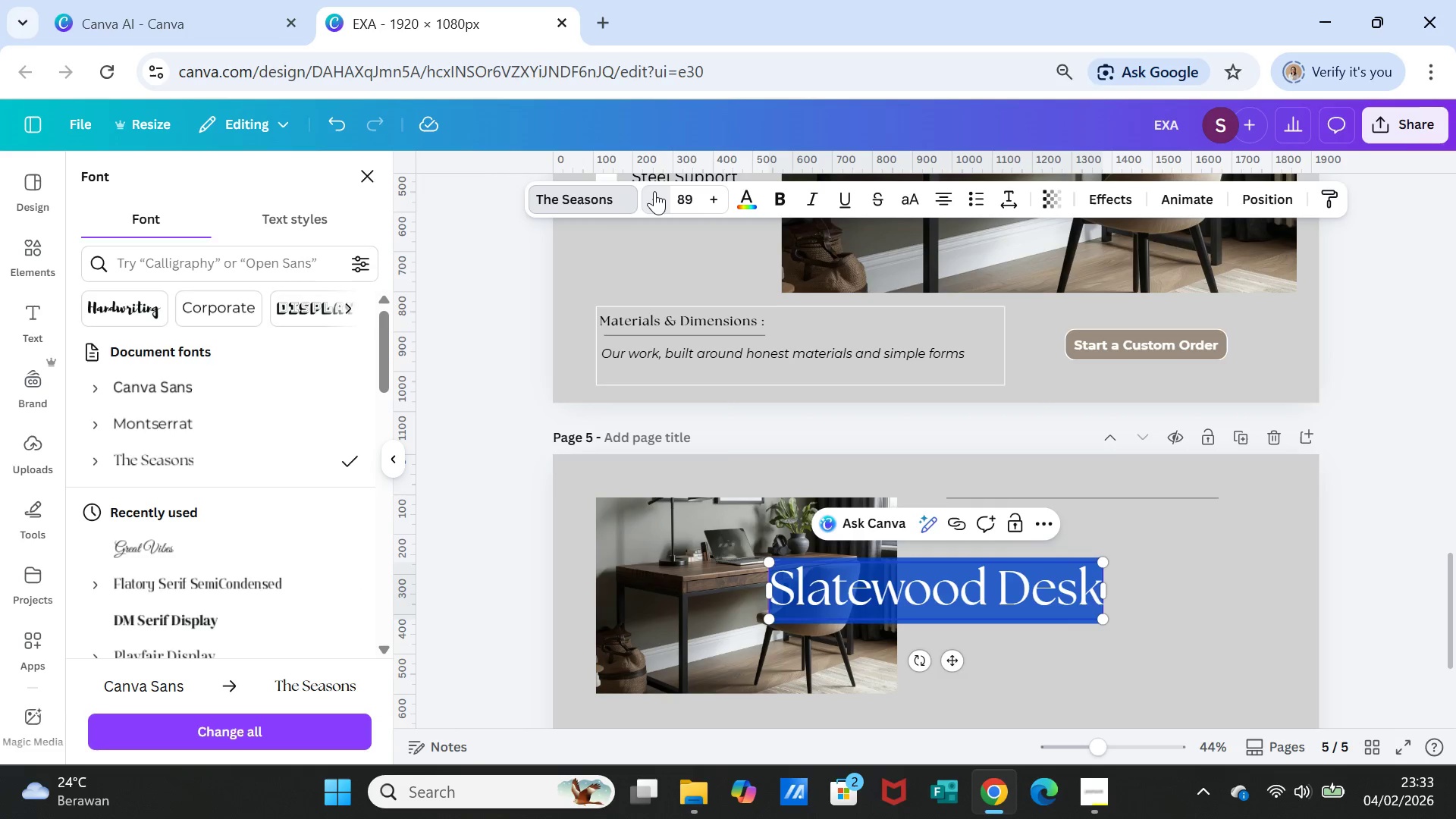 
triple_click([654, 191])
 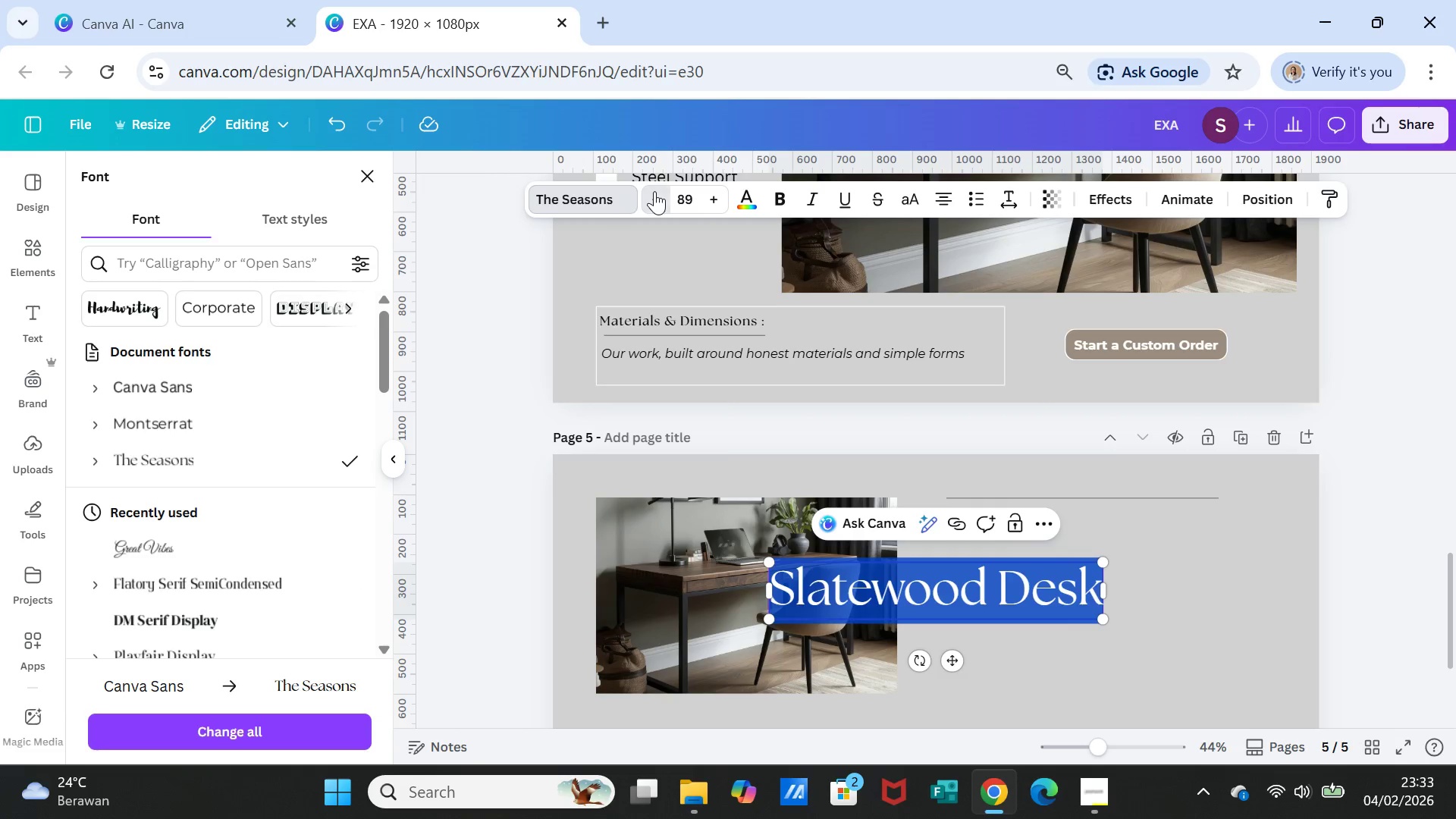 
triple_click([654, 191])
 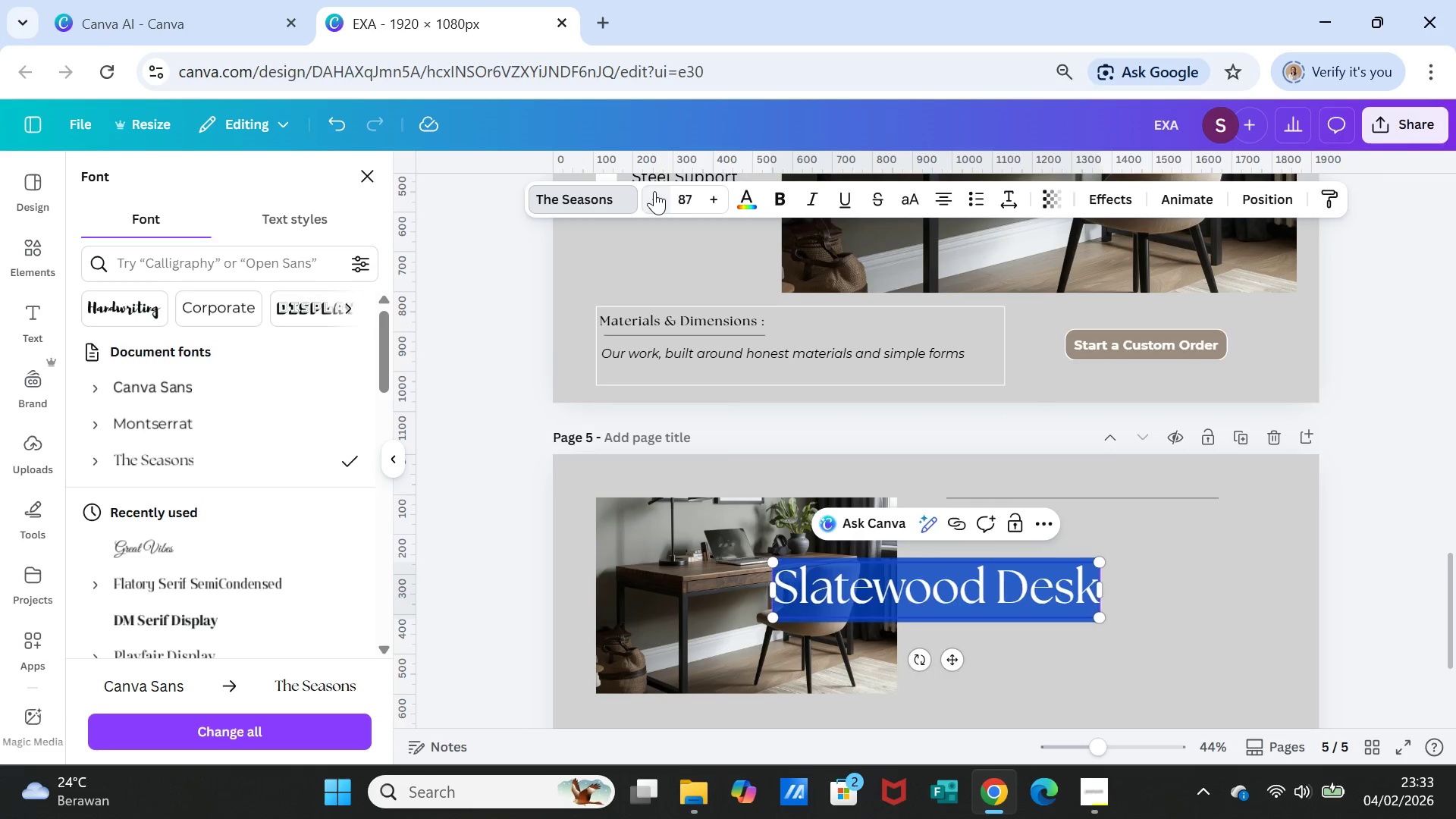 
triple_click([654, 191])
 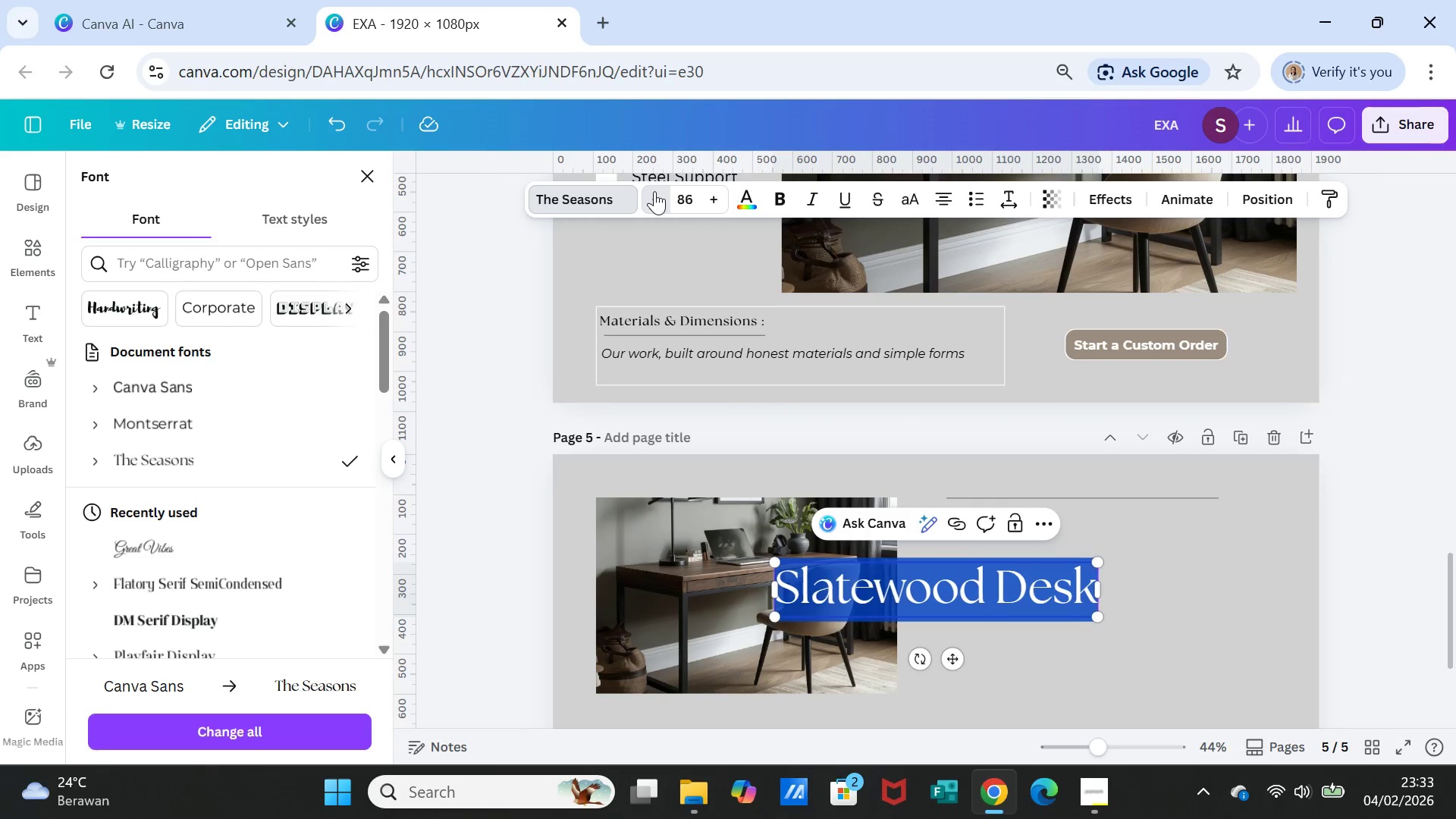 
triple_click([654, 191])
 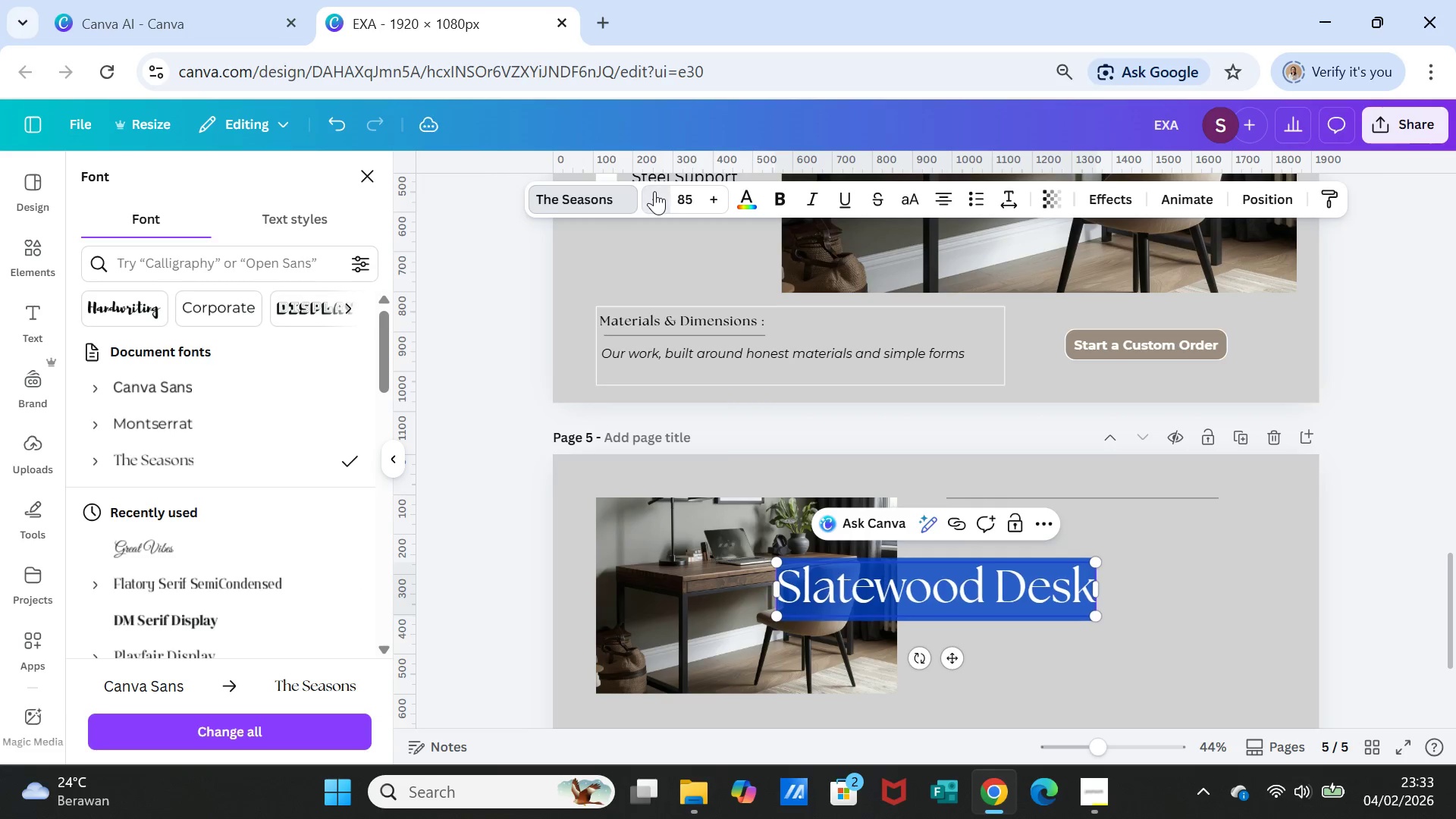 
triple_click([654, 191])
 